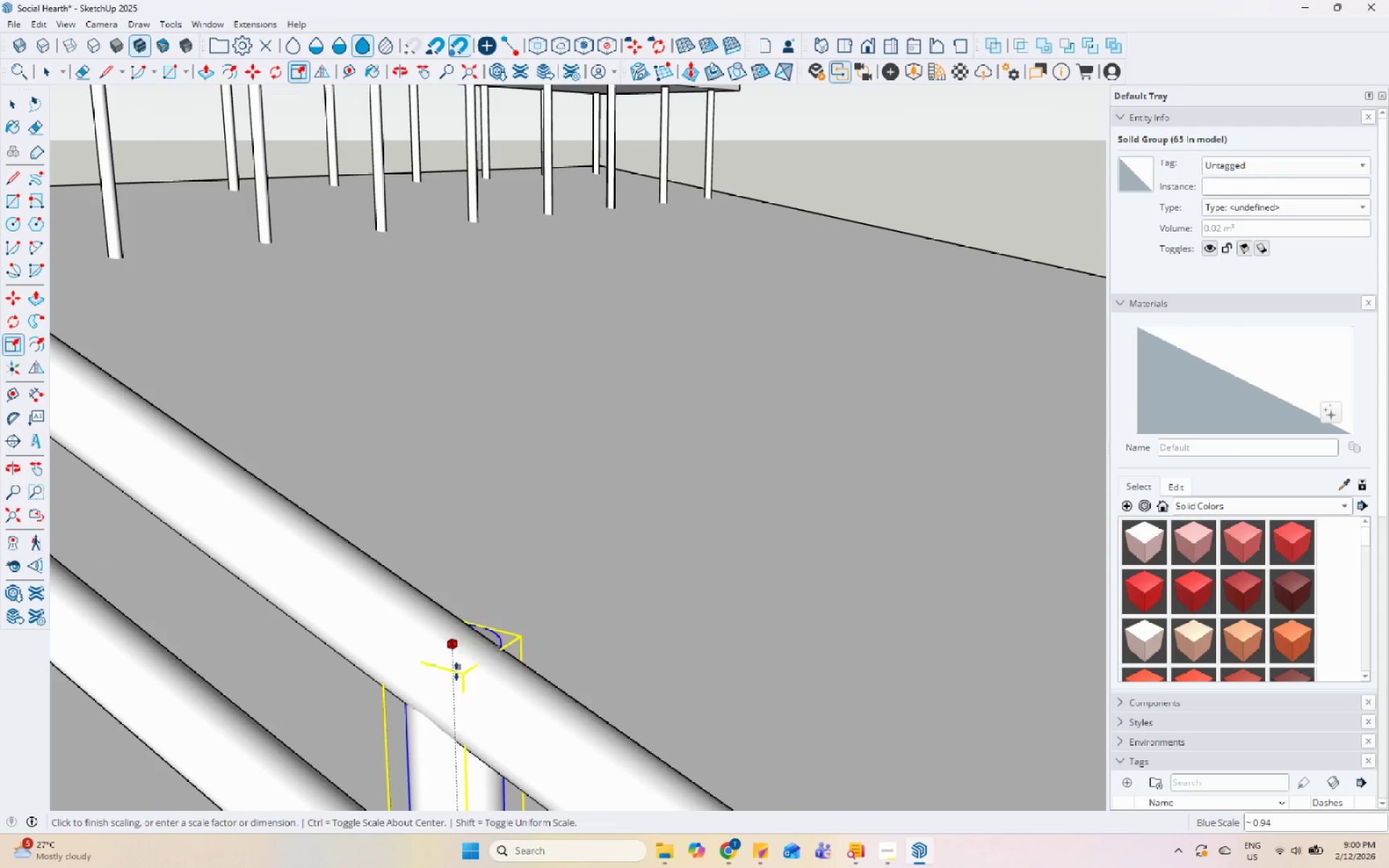 
left_click([455, 695])
 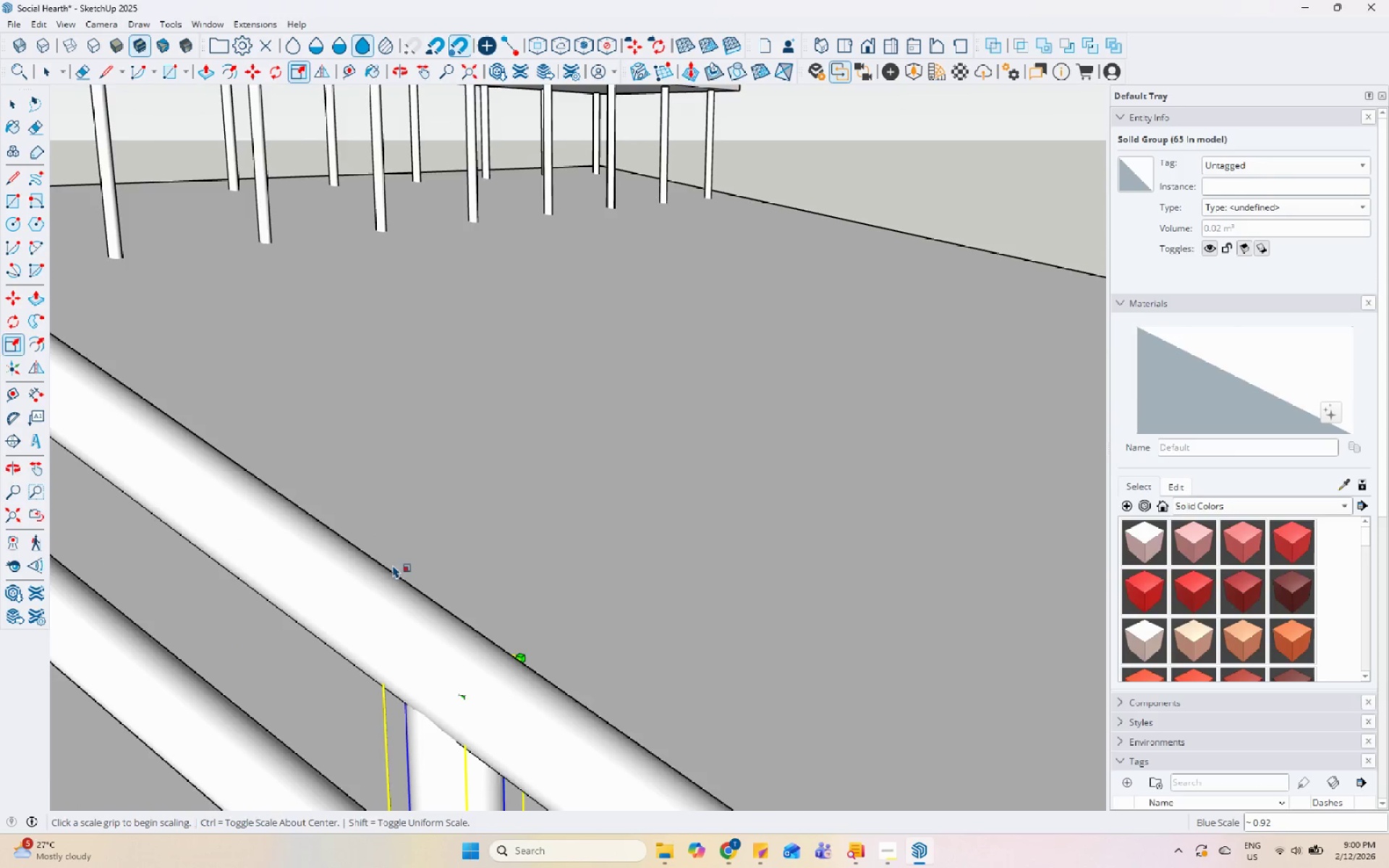 
scroll: coordinate [258, 430], scroll_direction: down, amount: 14.0
 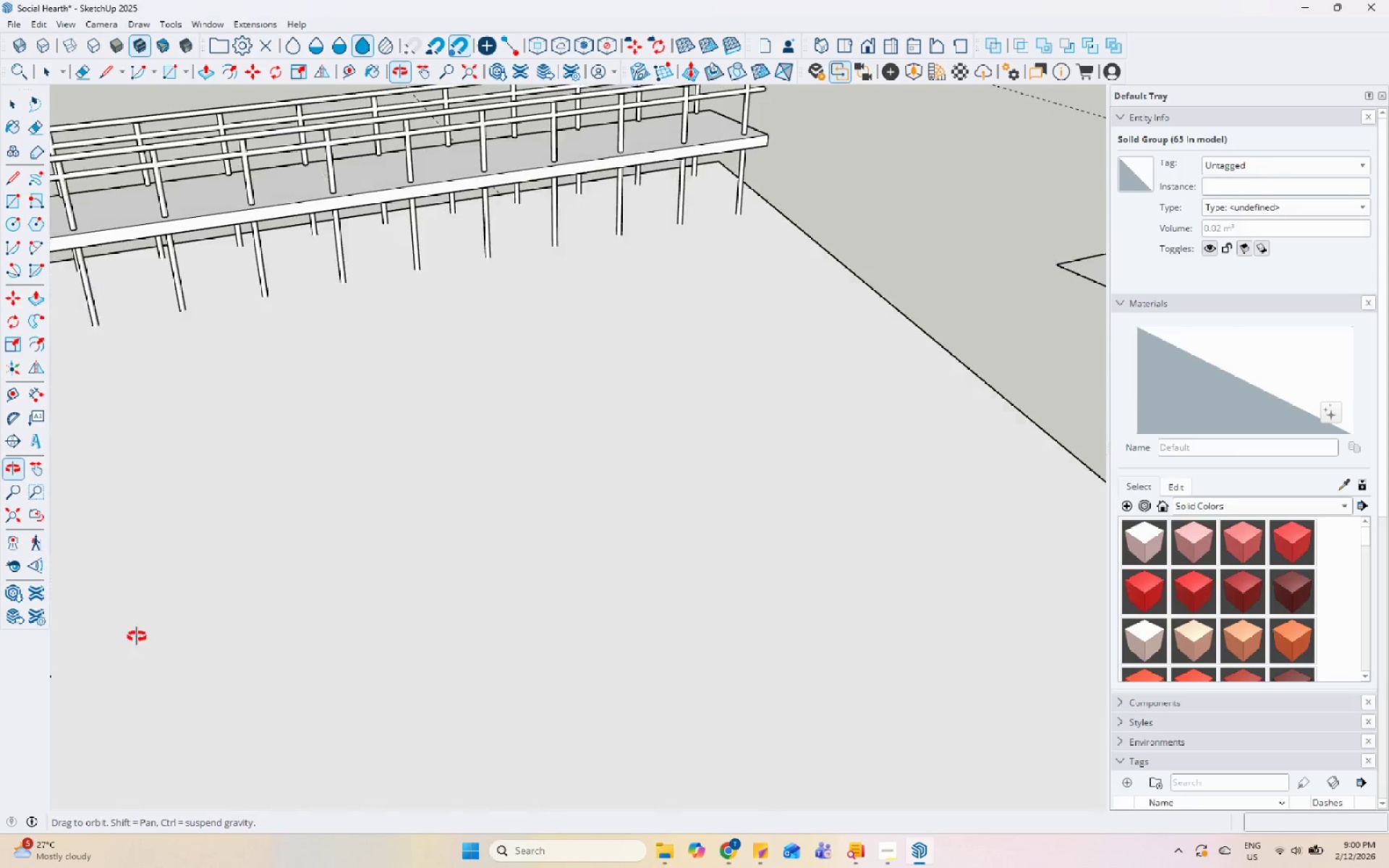 
key(Space)
 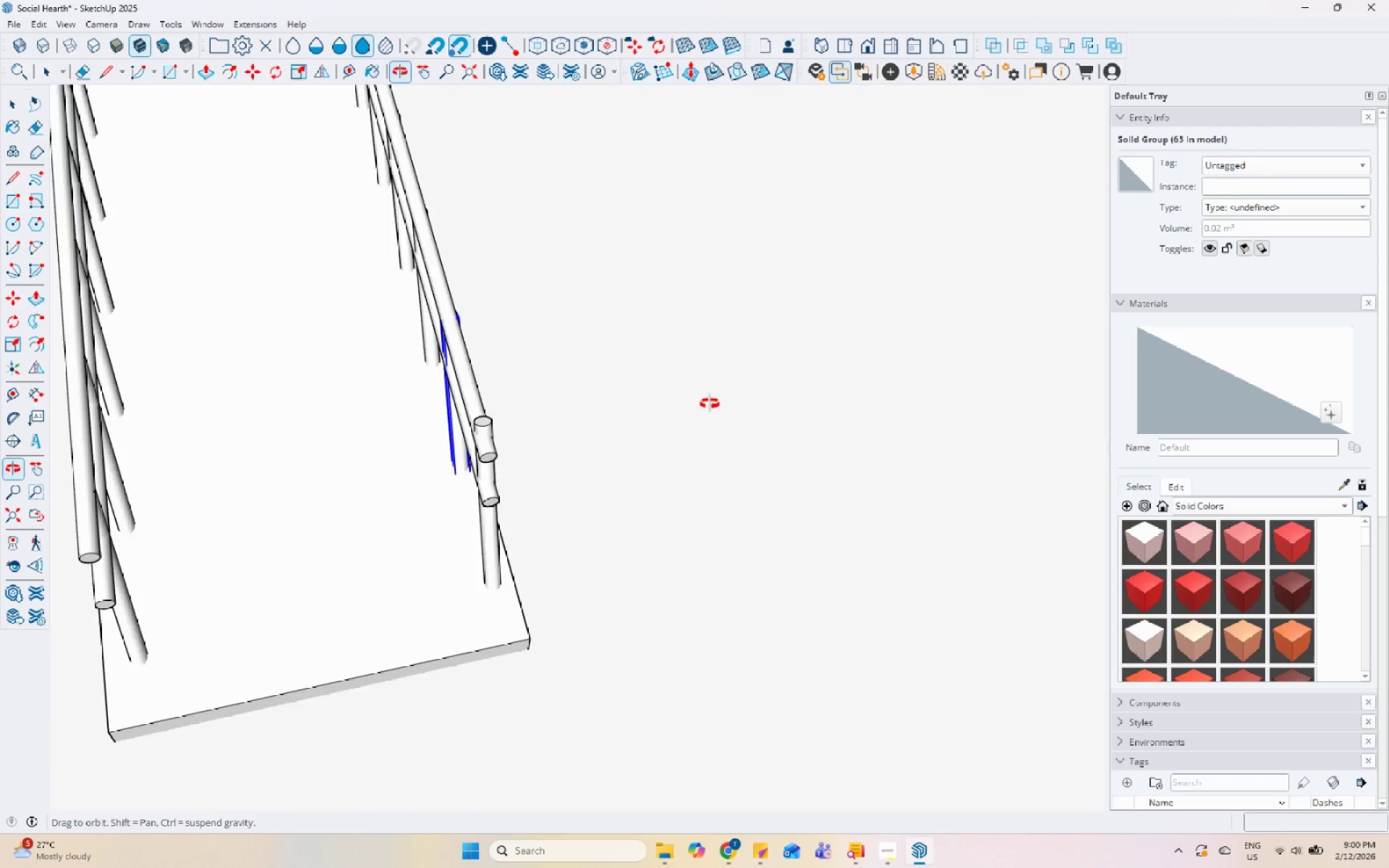 
scroll: coordinate [459, 375], scroll_direction: up, amount: 9.0
 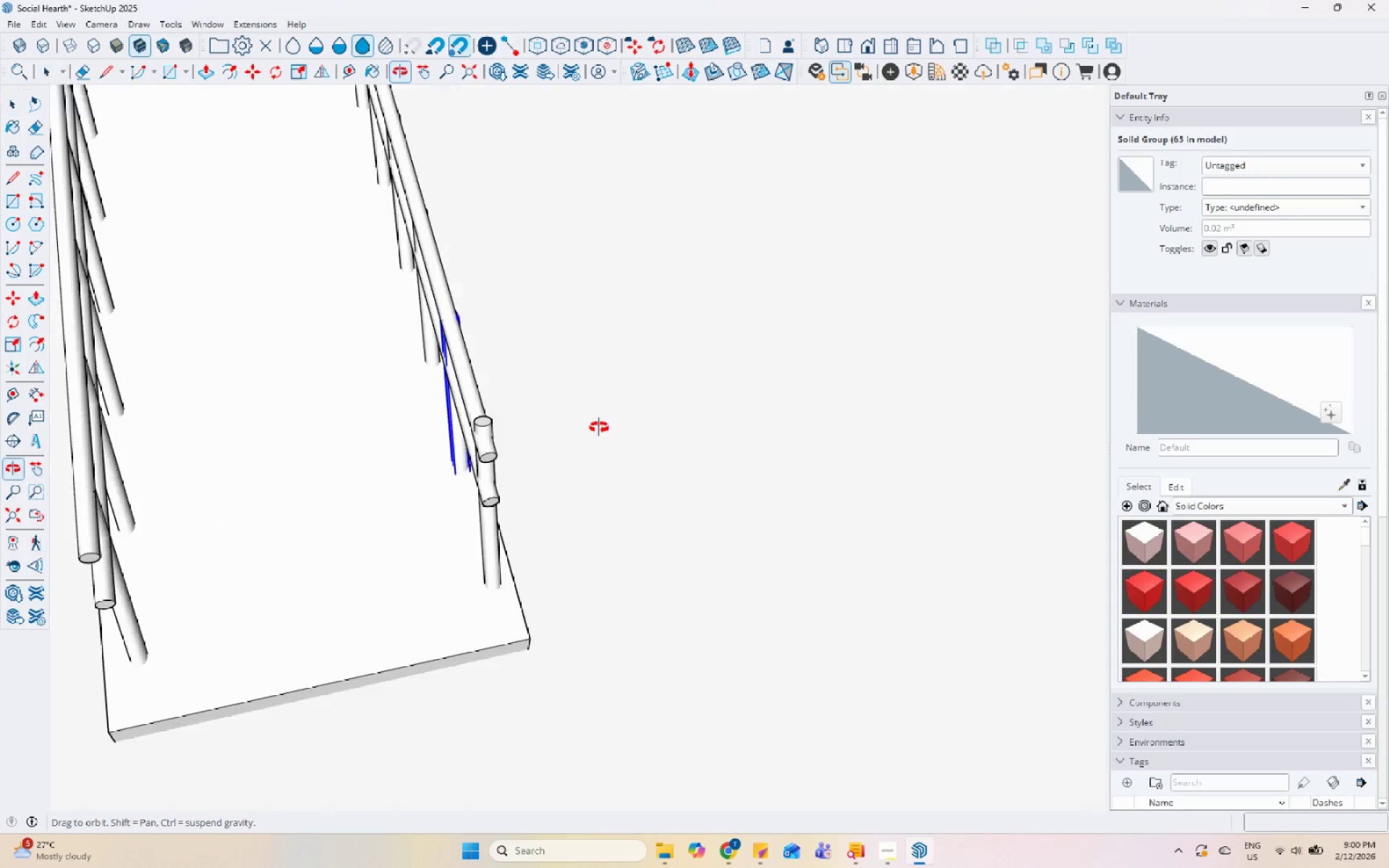 
left_click([516, 425])
 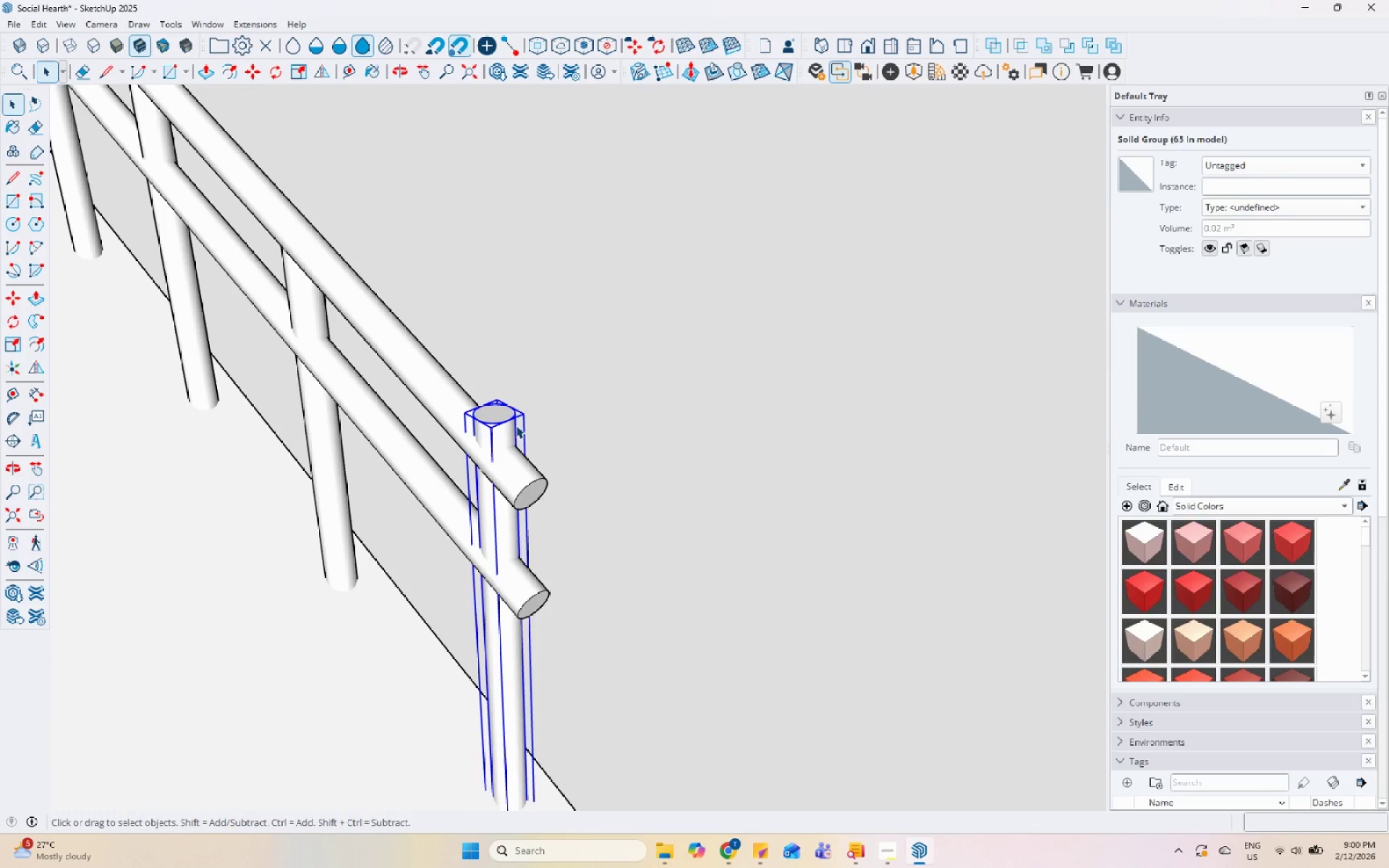 
scroll: coordinate [578, 412], scroll_direction: up, amount: 5.0
 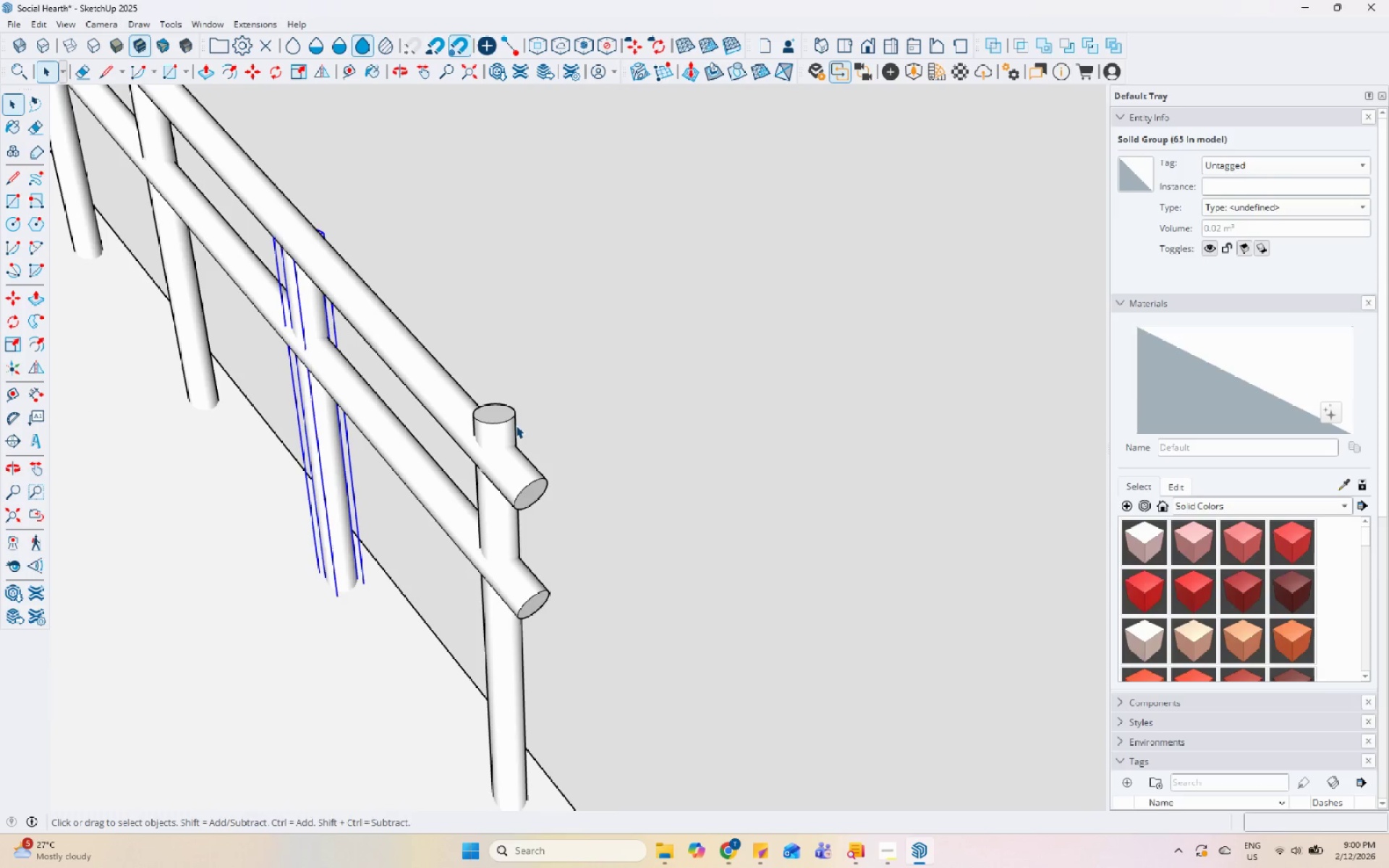 
key(S)
 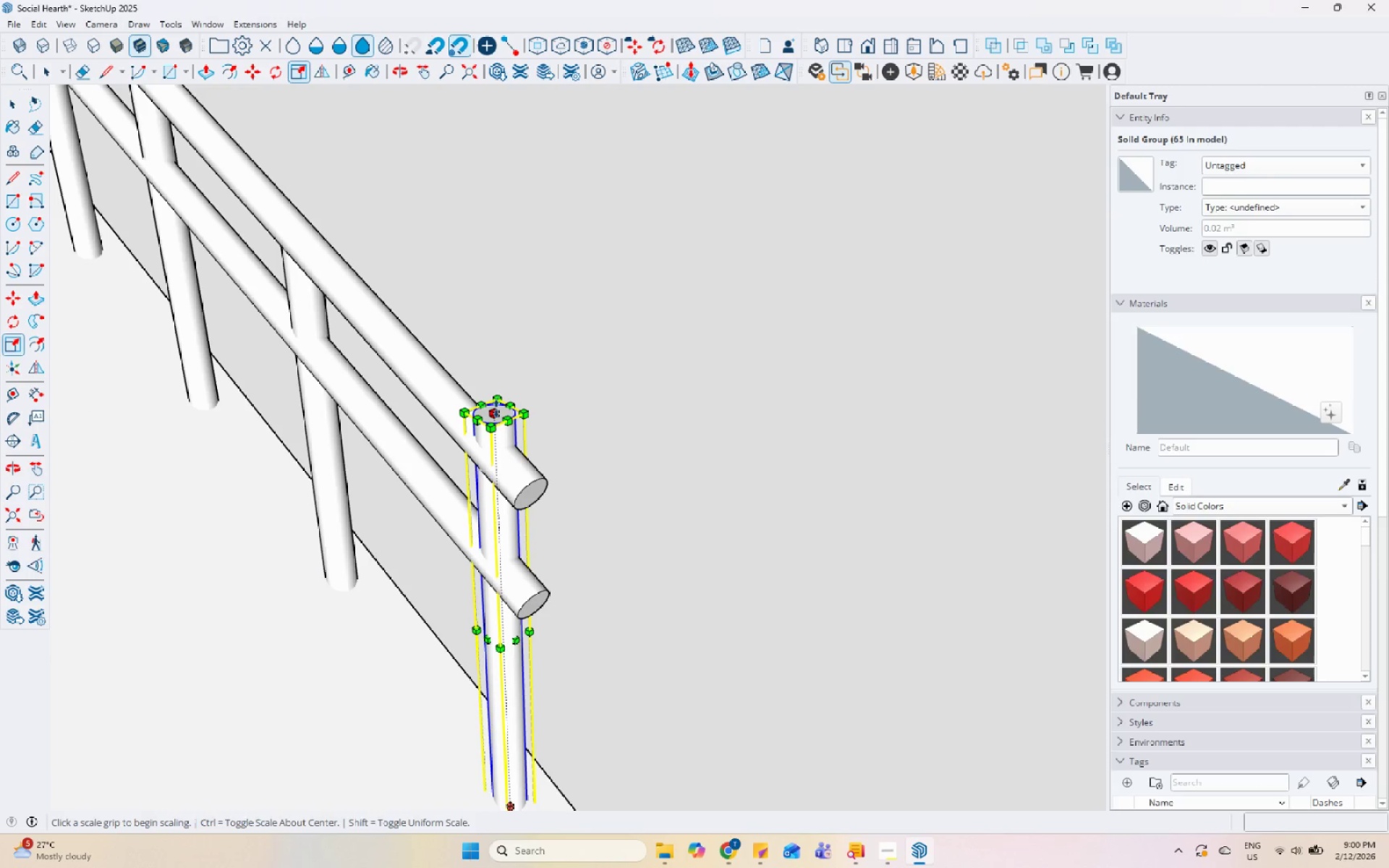 
left_click([495, 408])
 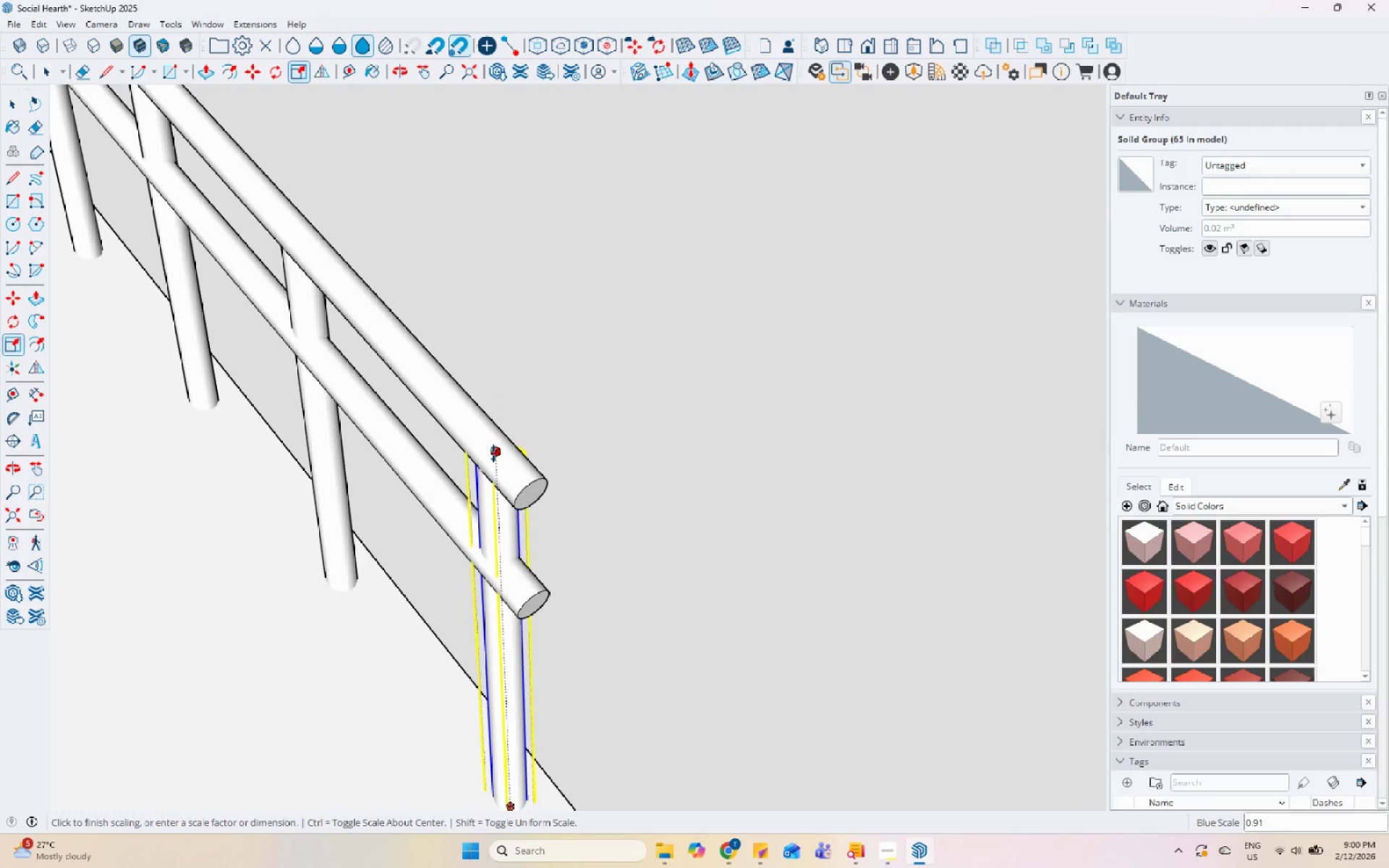 
key(Space)
 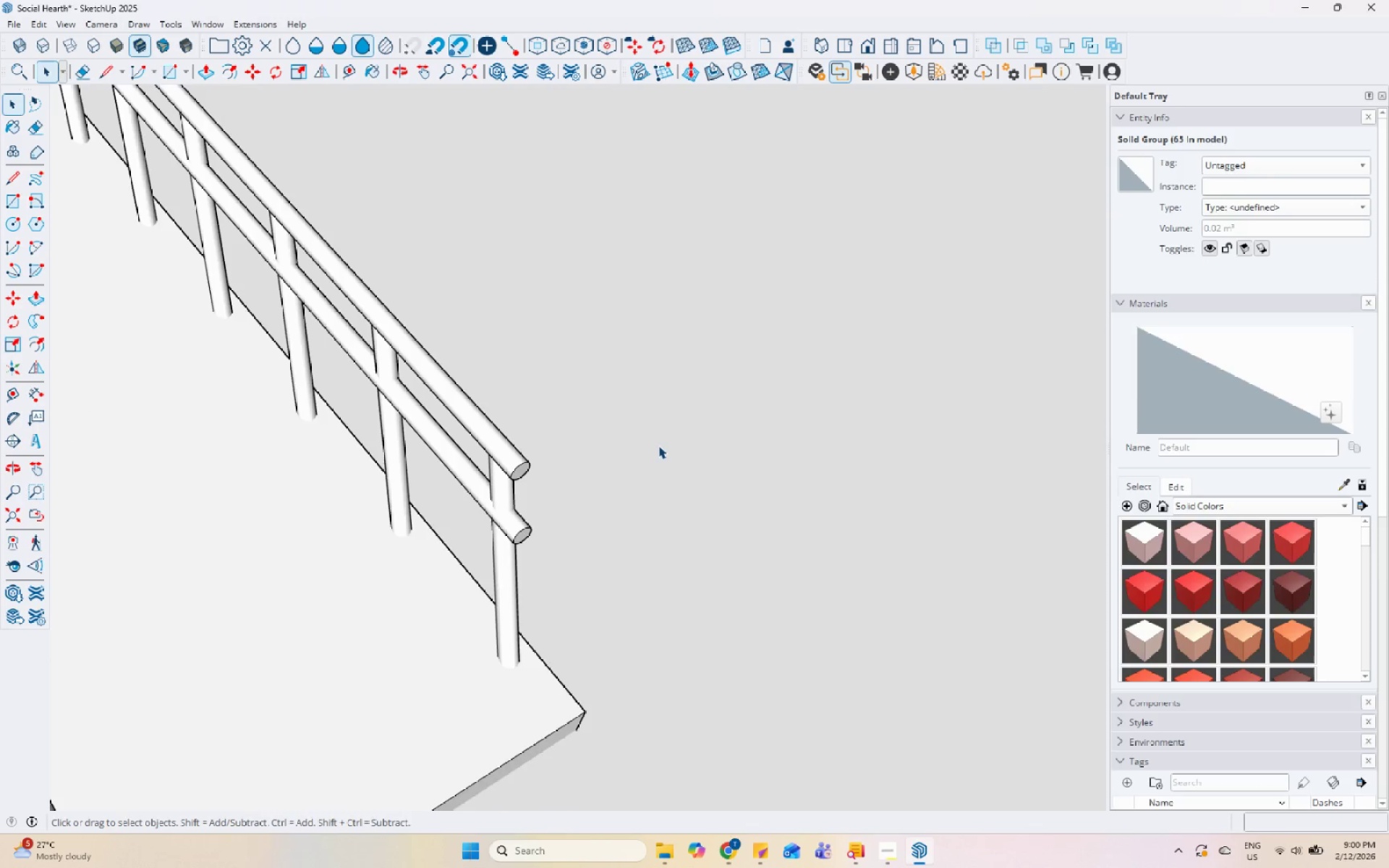 
scroll: coordinate [620, 501], scroll_direction: down, amount: 22.0
 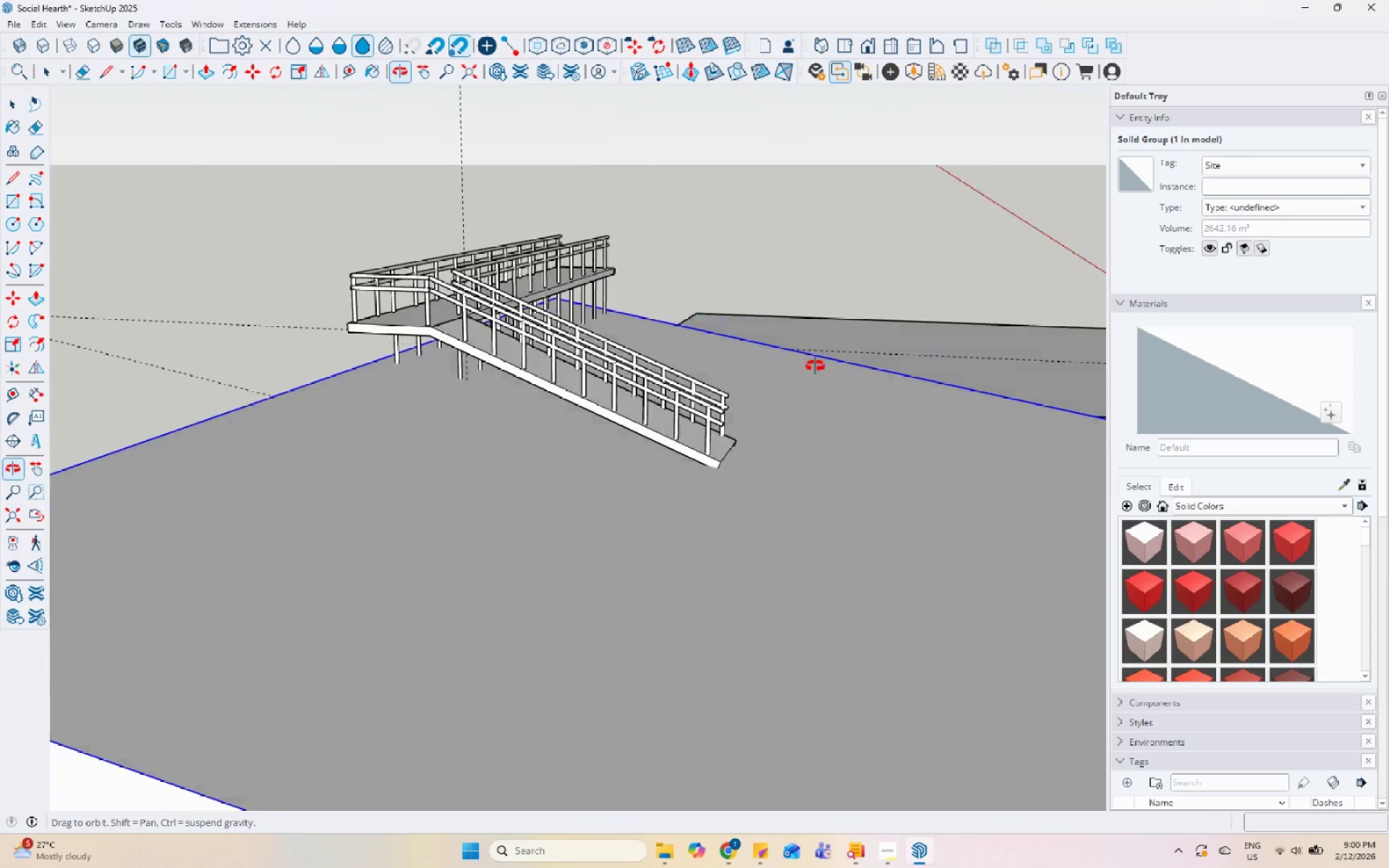 
scroll: coordinate [263, 257], scroll_direction: up, amount: 2.0
 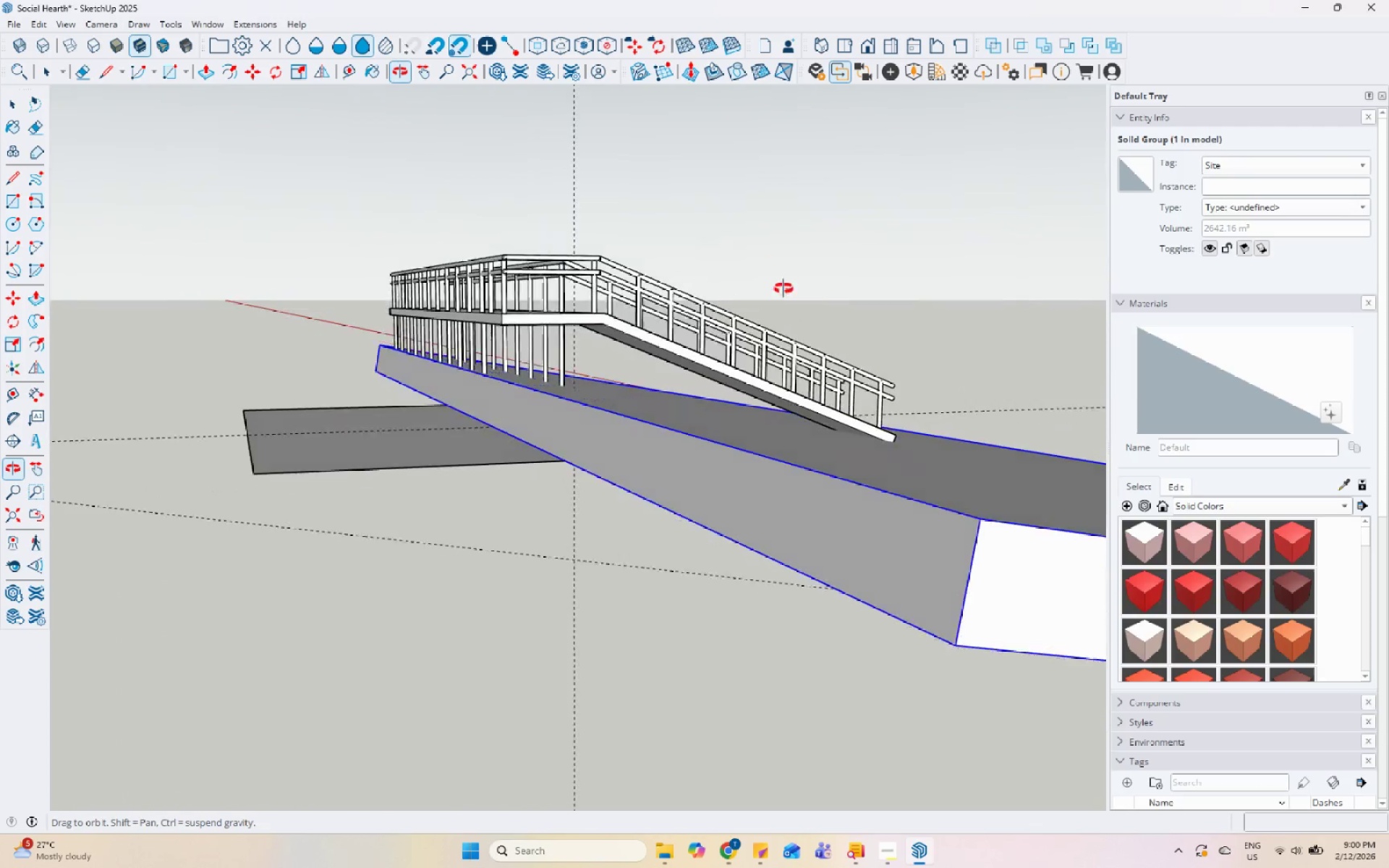 
left_click([480, 357])
 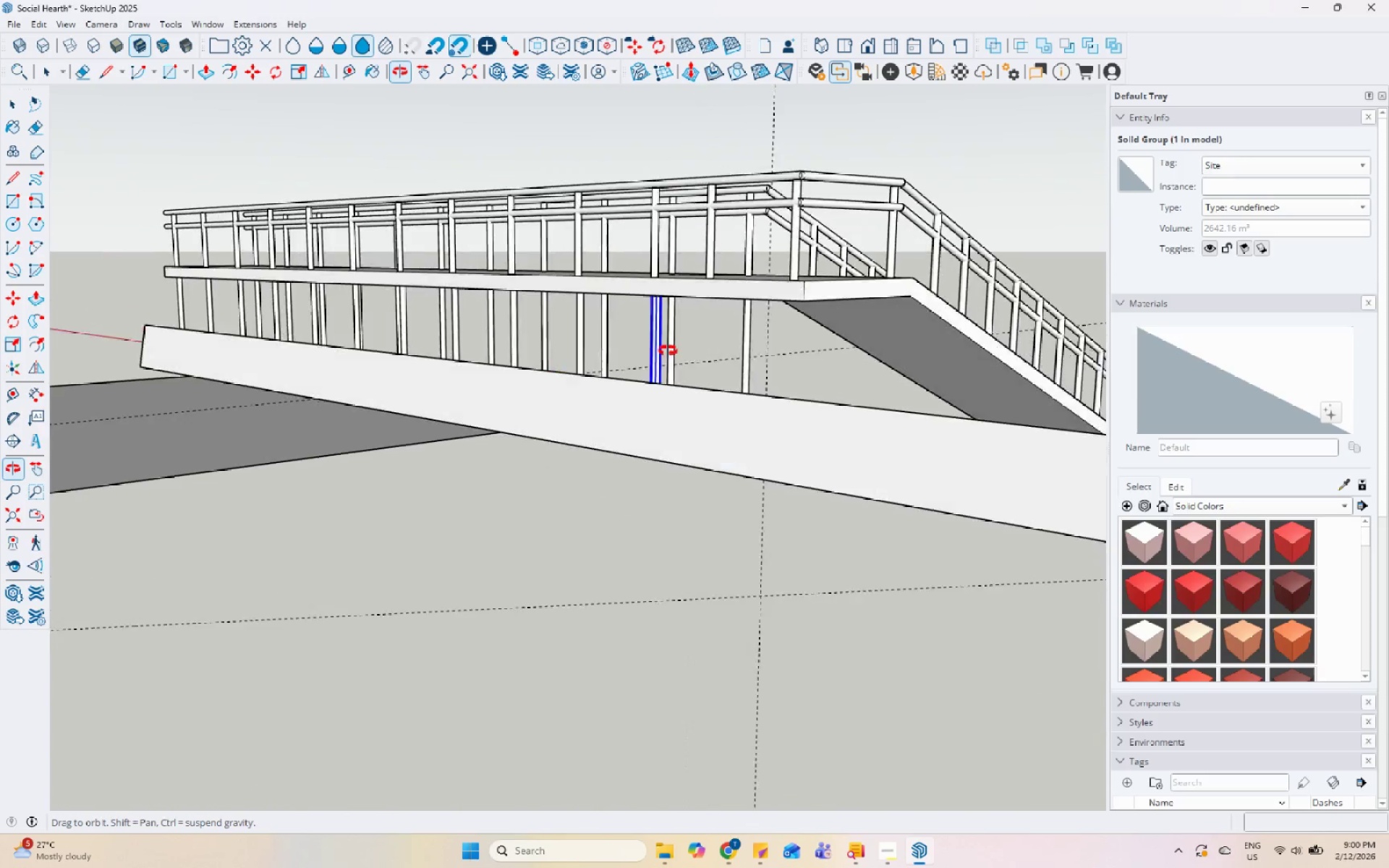 
scroll: coordinate [460, 375], scroll_direction: up, amount: 5.0
 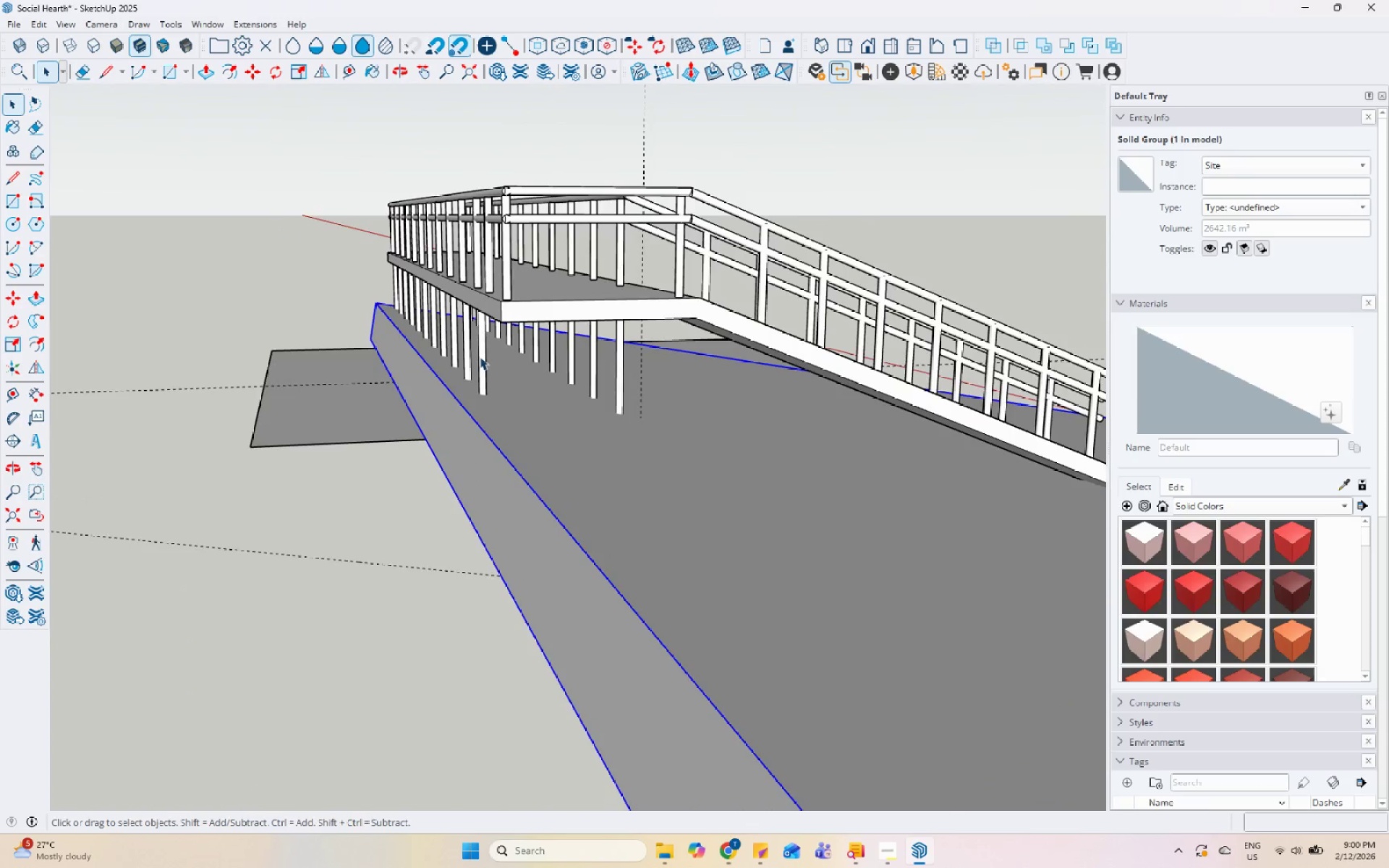 
scroll: coordinate [453, 378], scroll_direction: down, amount: 2.0
 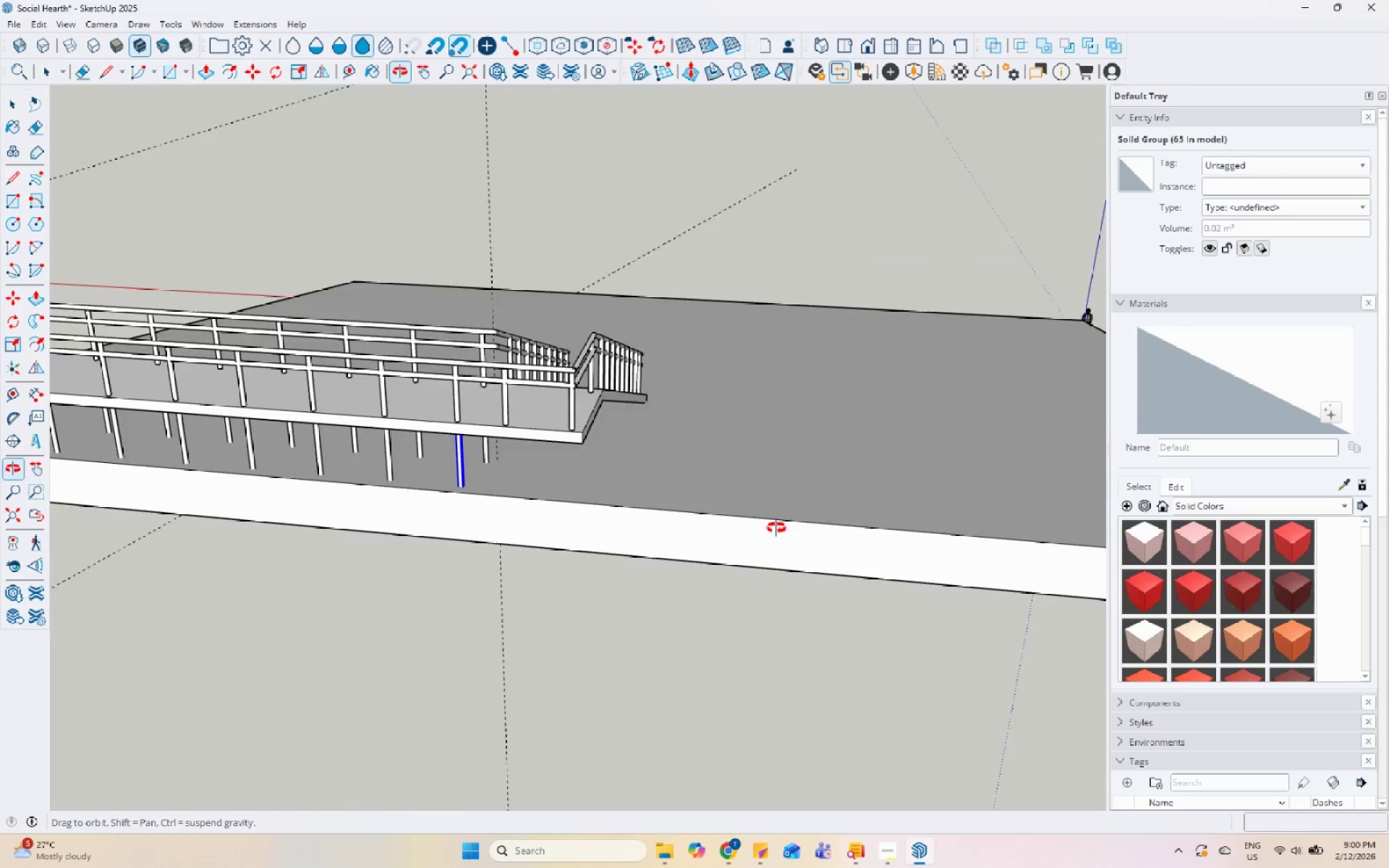 
scroll: coordinate [609, 498], scroll_direction: up, amount: 4.0
 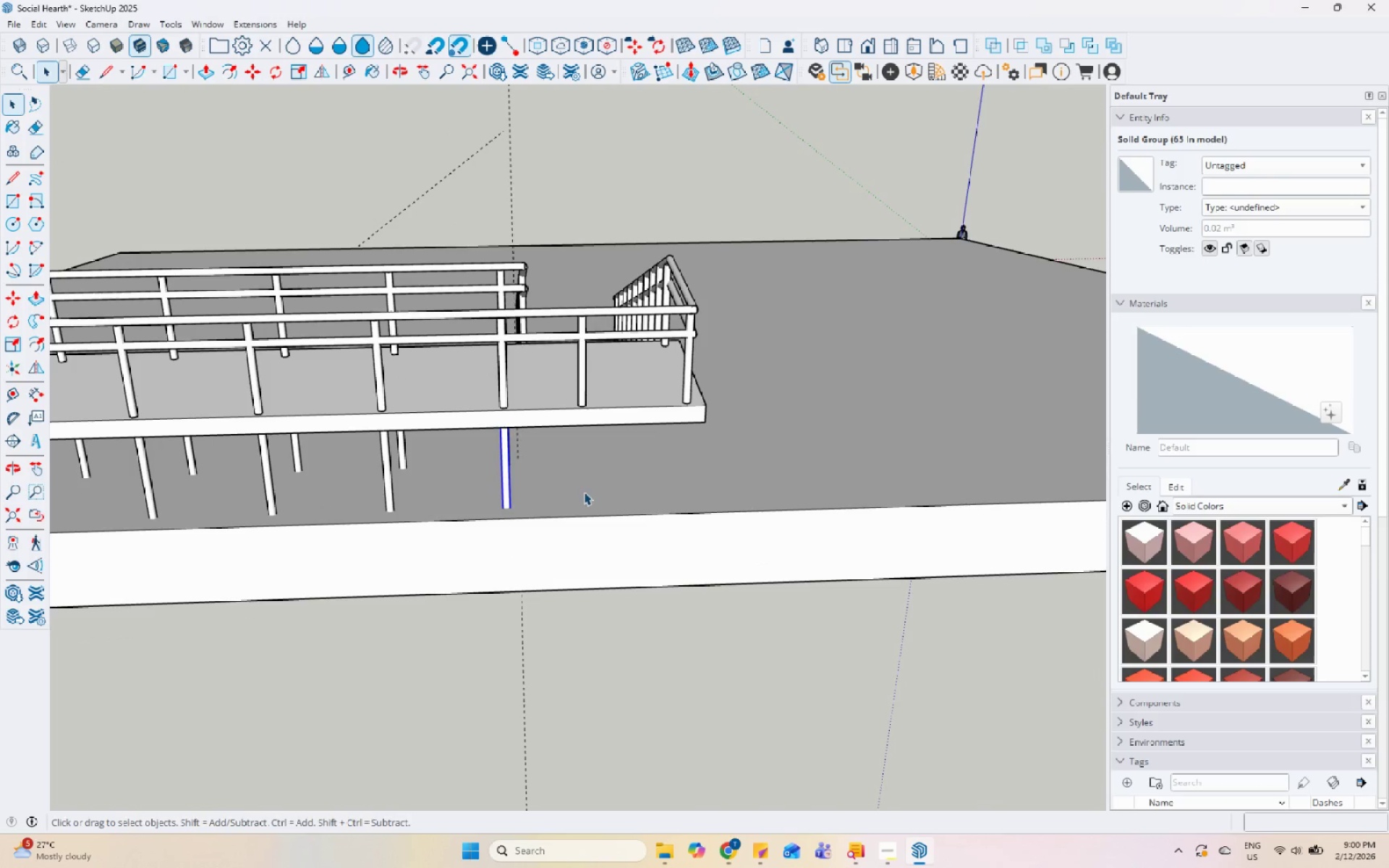 
key(M)
 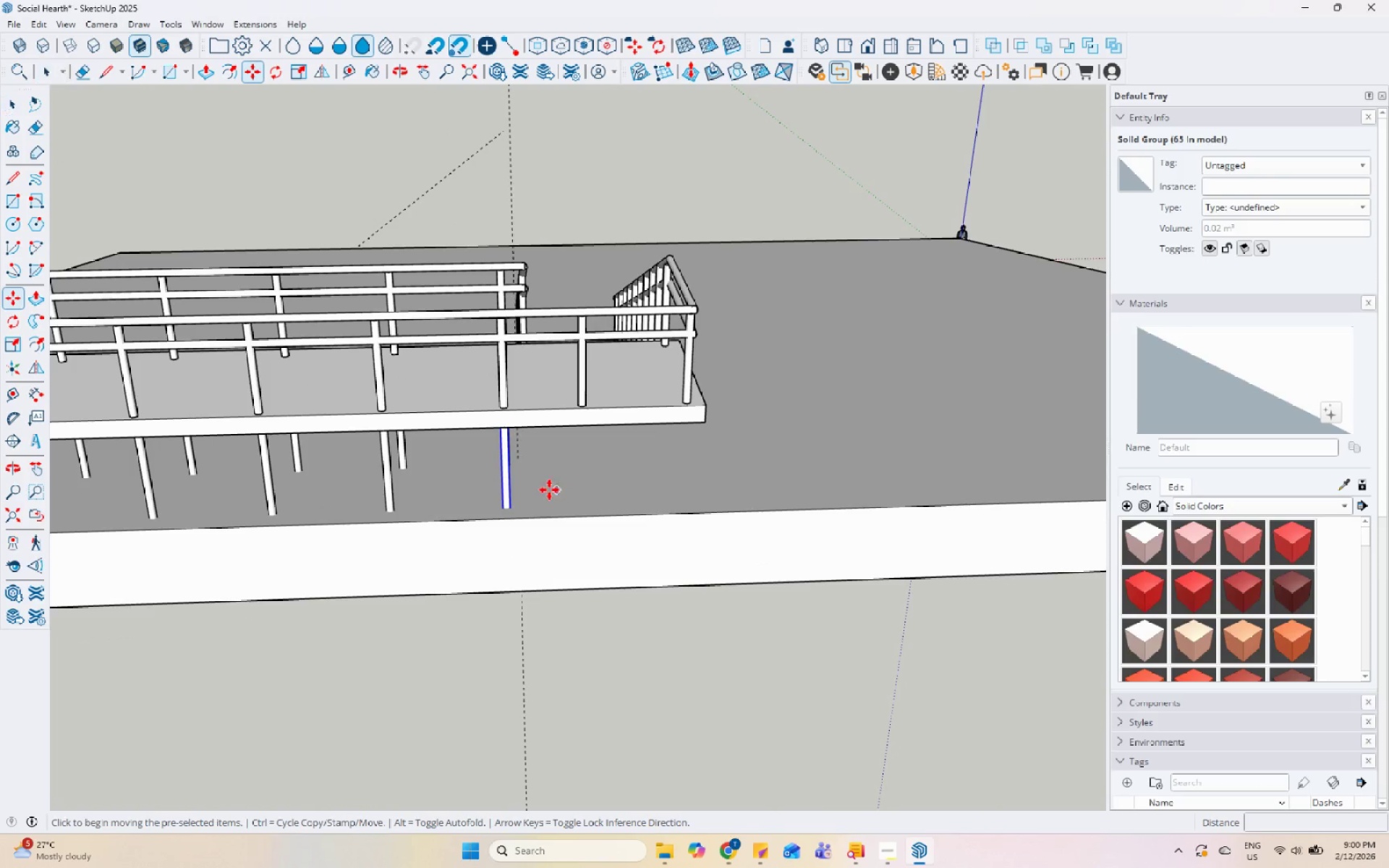 
key(Control+ControlLeft)
 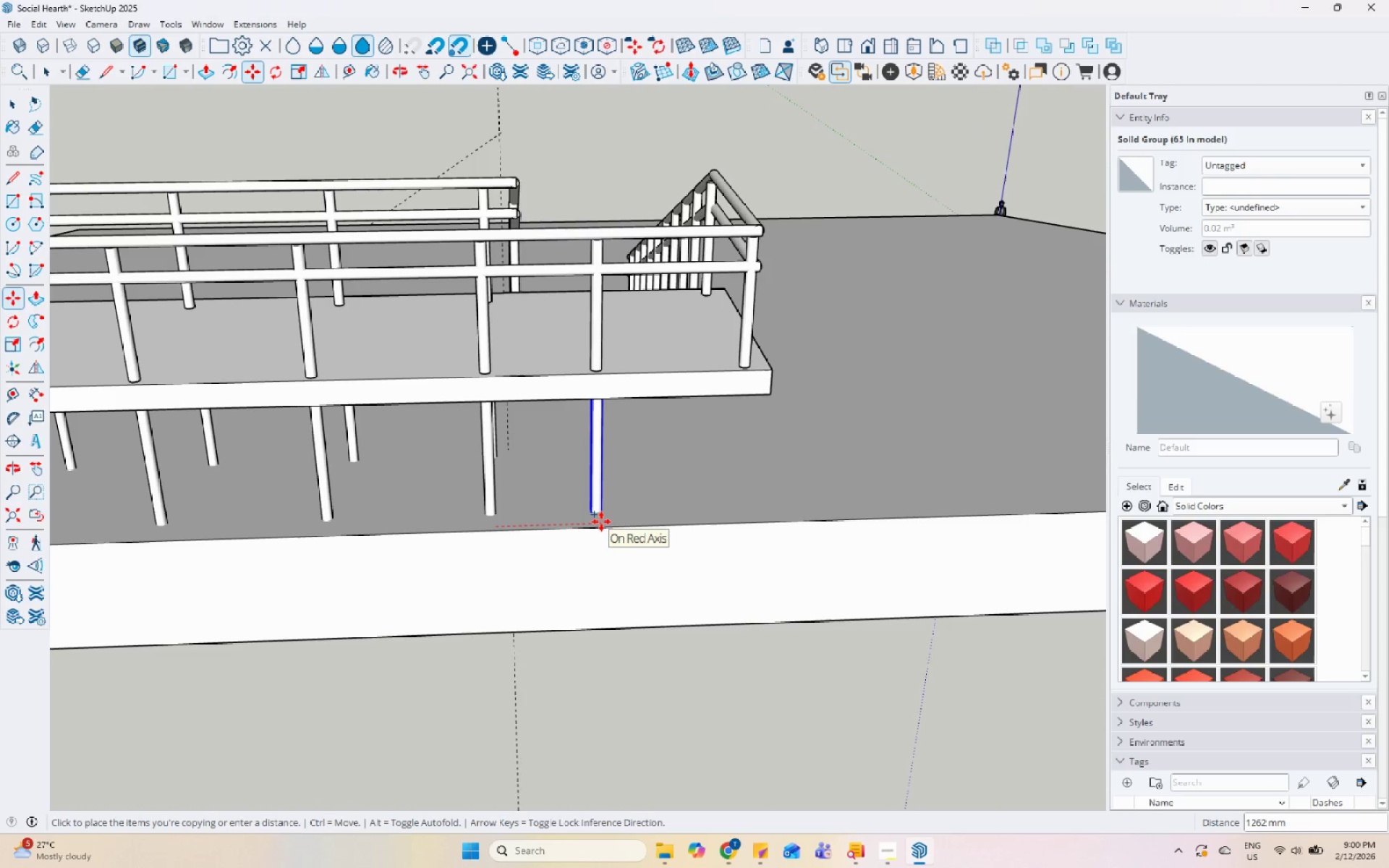 
scroll: coordinate [548, 490], scroll_direction: up, amount: 3.0
 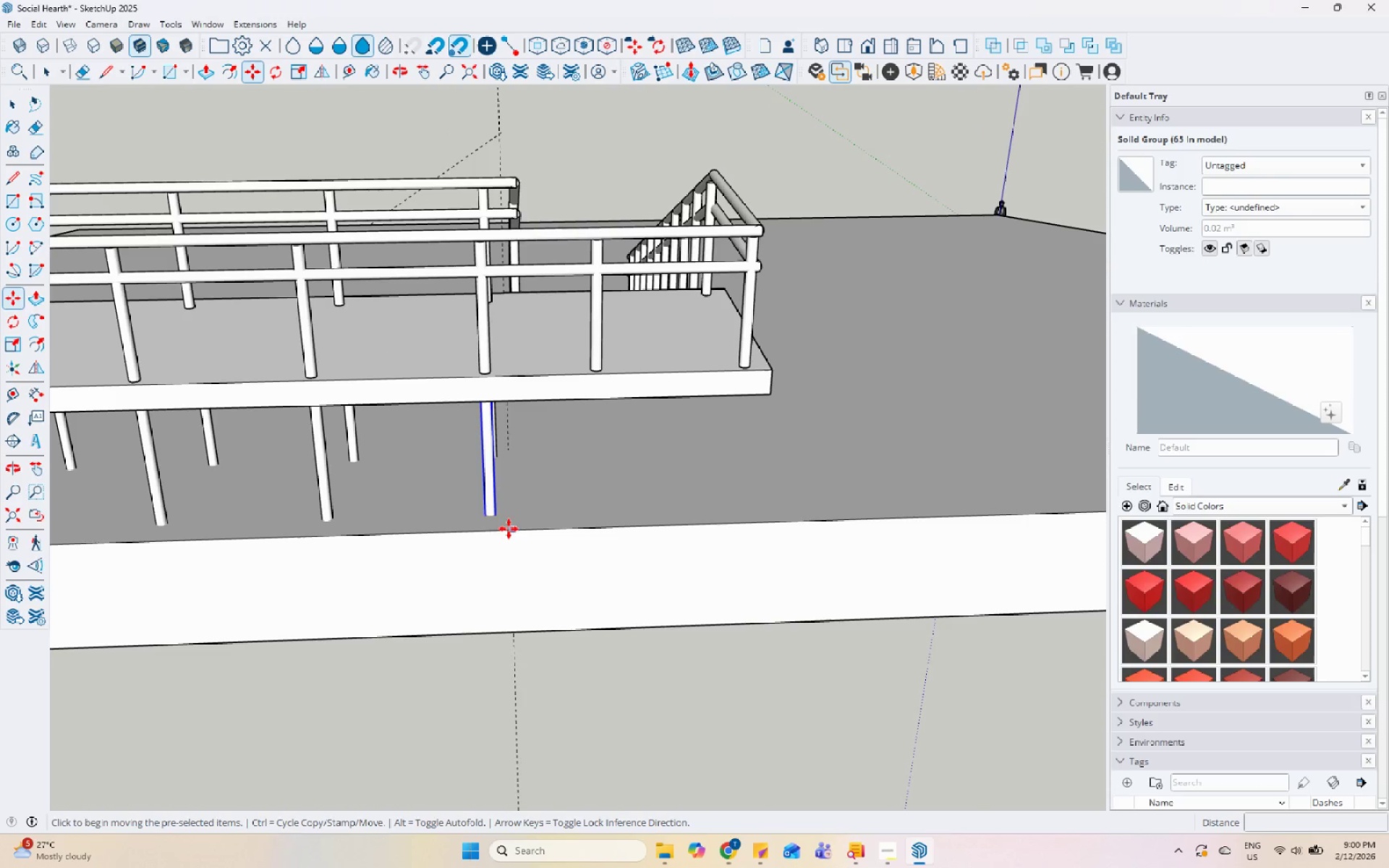 
left_click([601, 522])
 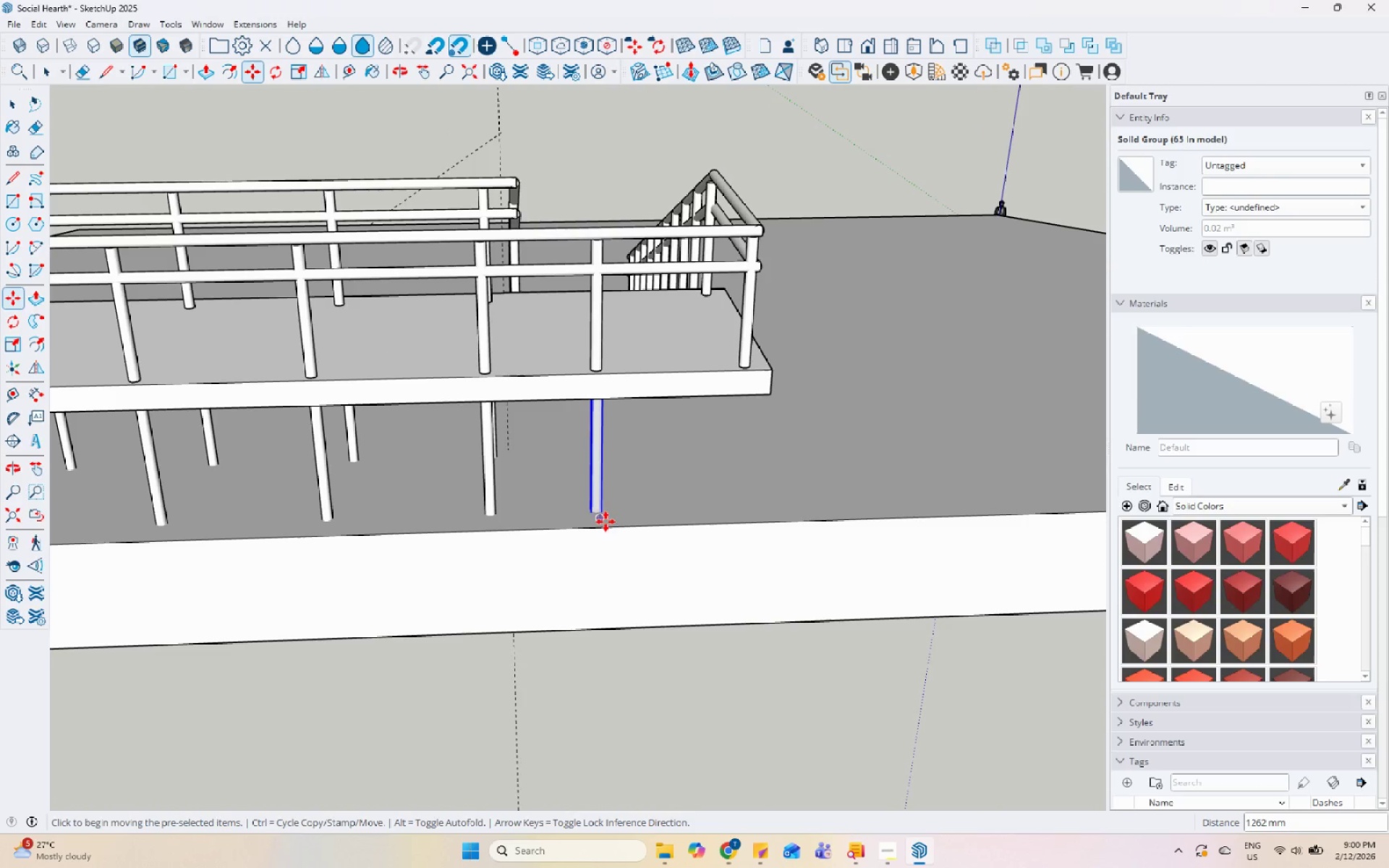 
key(Control+ControlLeft)
 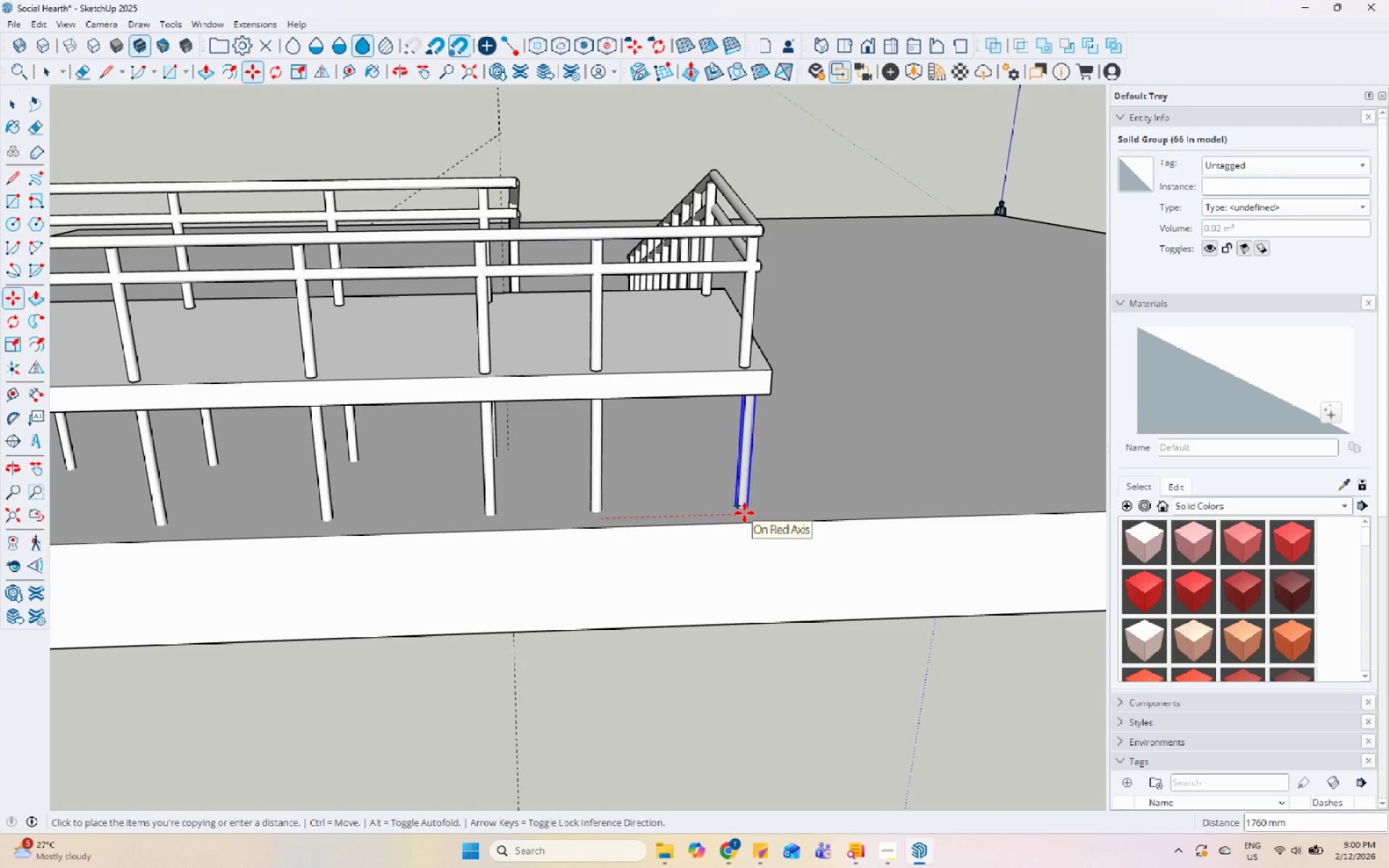 
left_click([739, 513])
 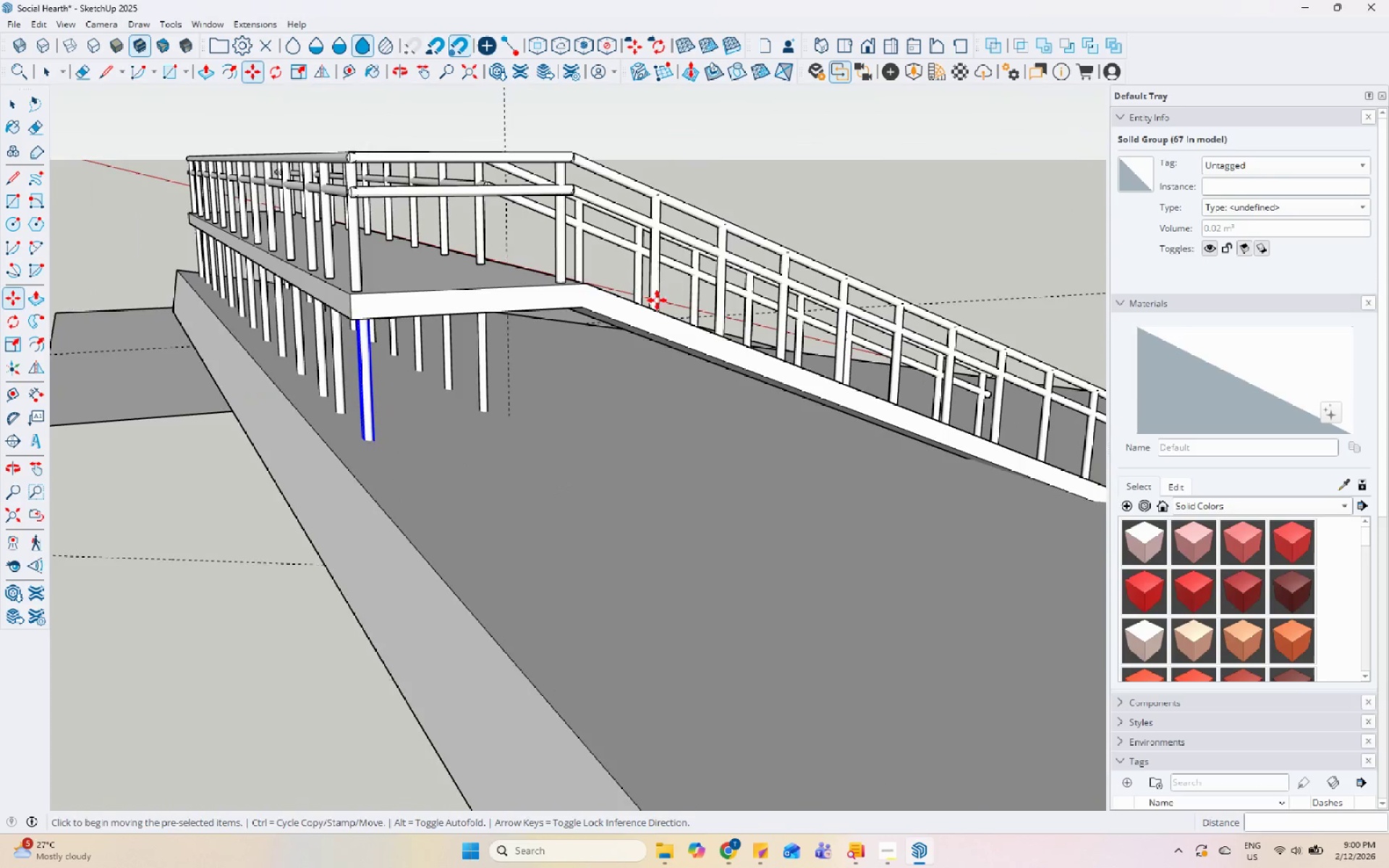 
key(Space)
 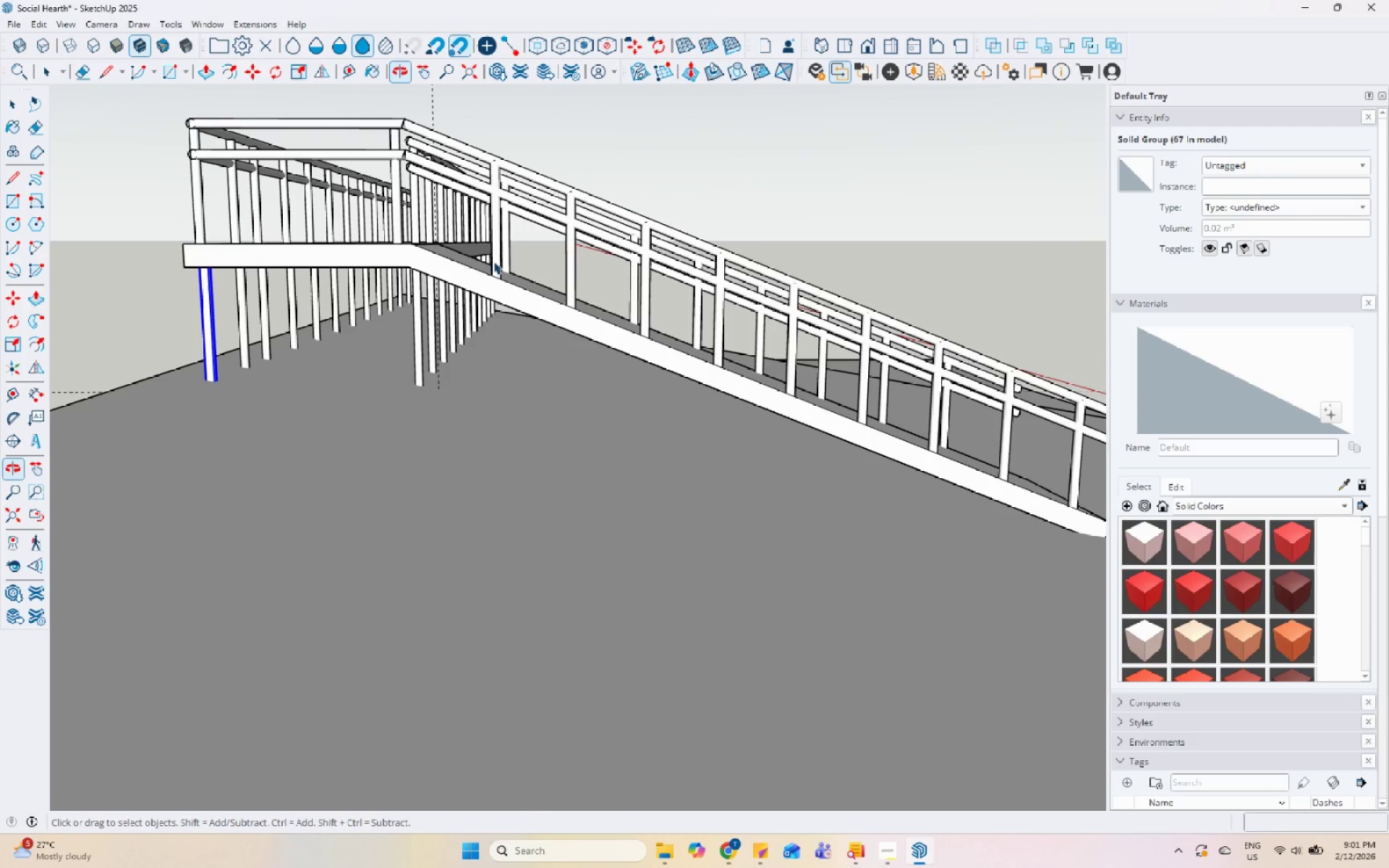 
left_click([392, 221])
 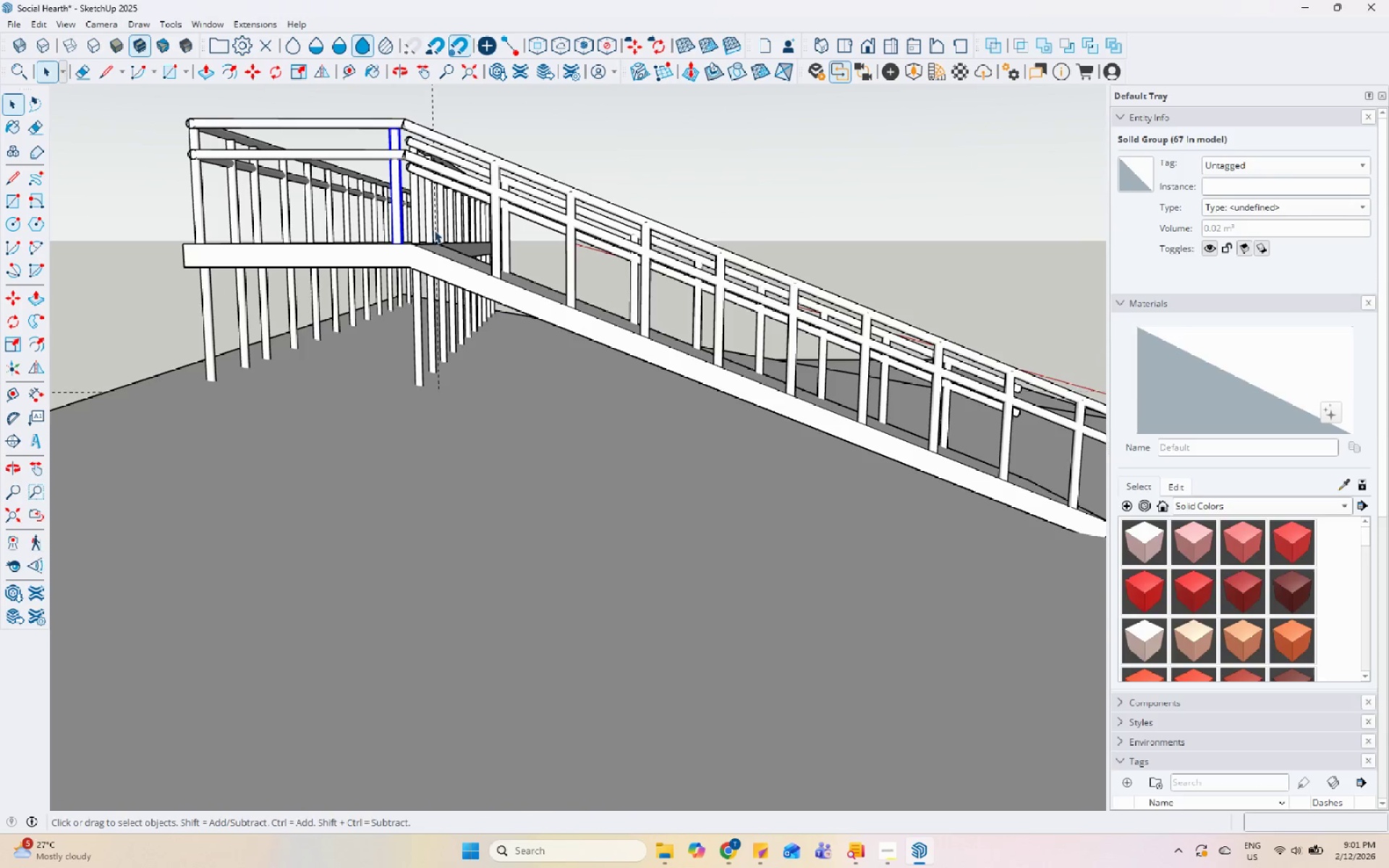 
hold_key(key=ControlLeft, duration=1.5)
left_click([493, 231])
 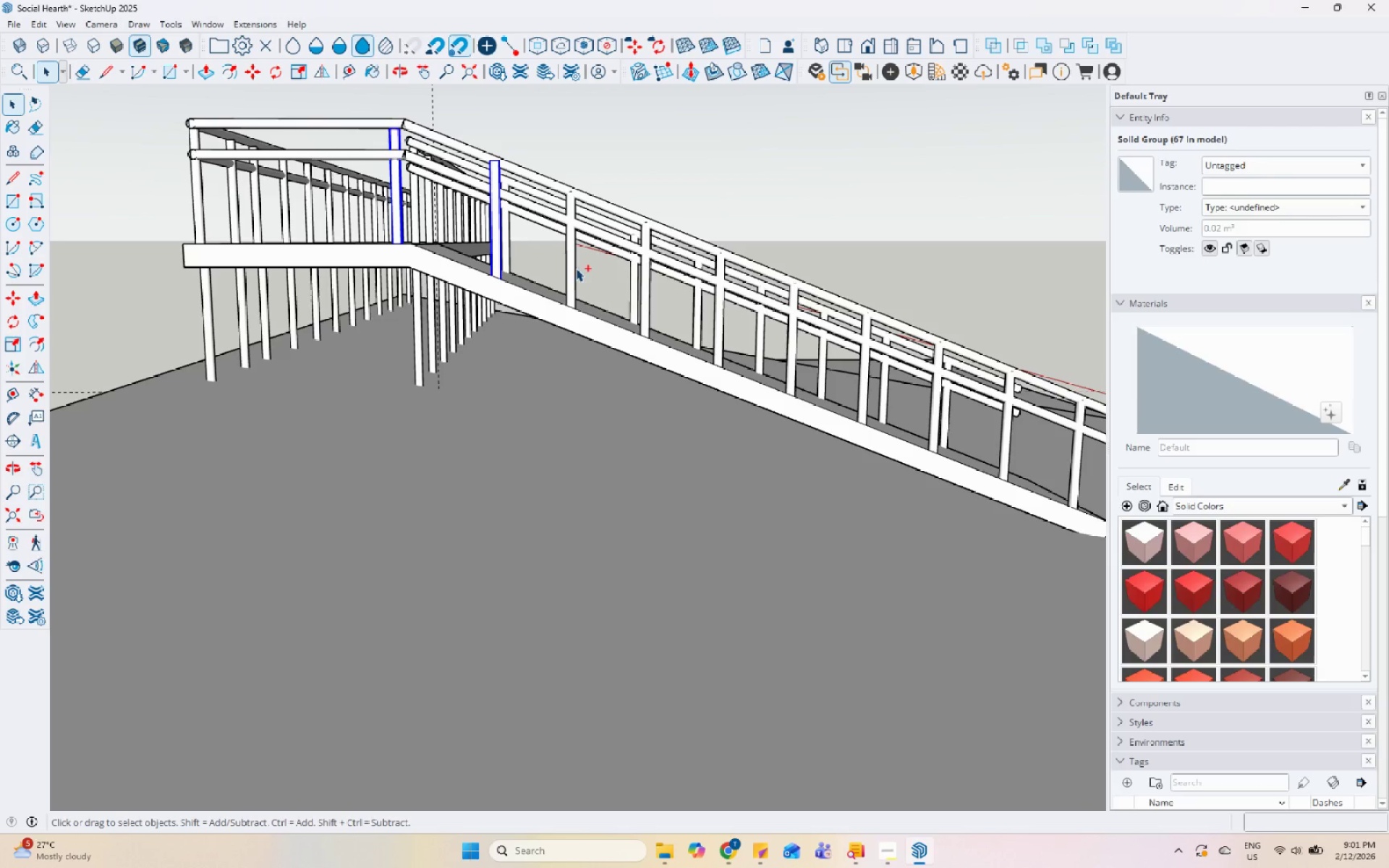 
left_click([571, 263])
 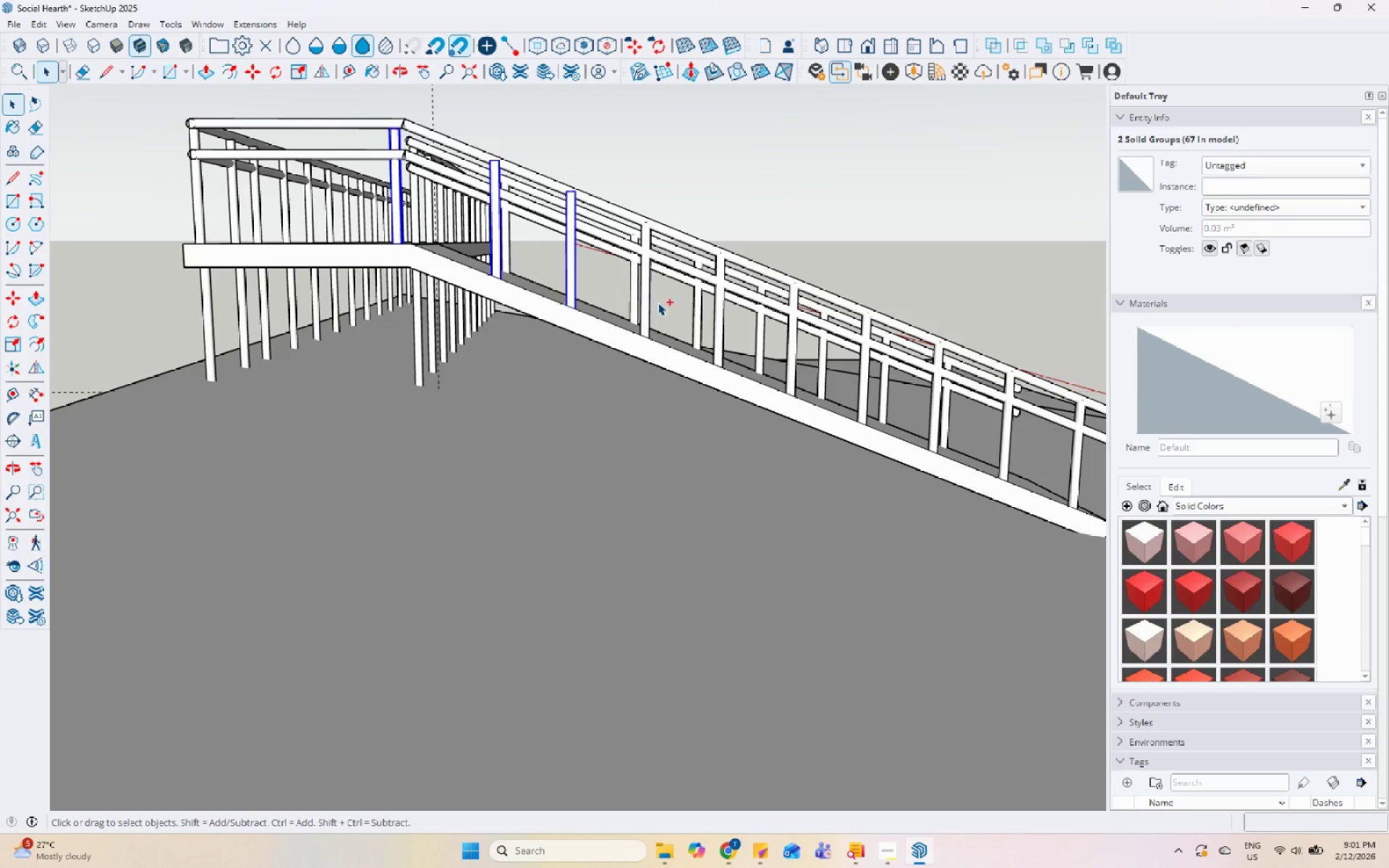 
hold_key(key=ControlLeft, duration=1.53)
left_click([650, 294])
 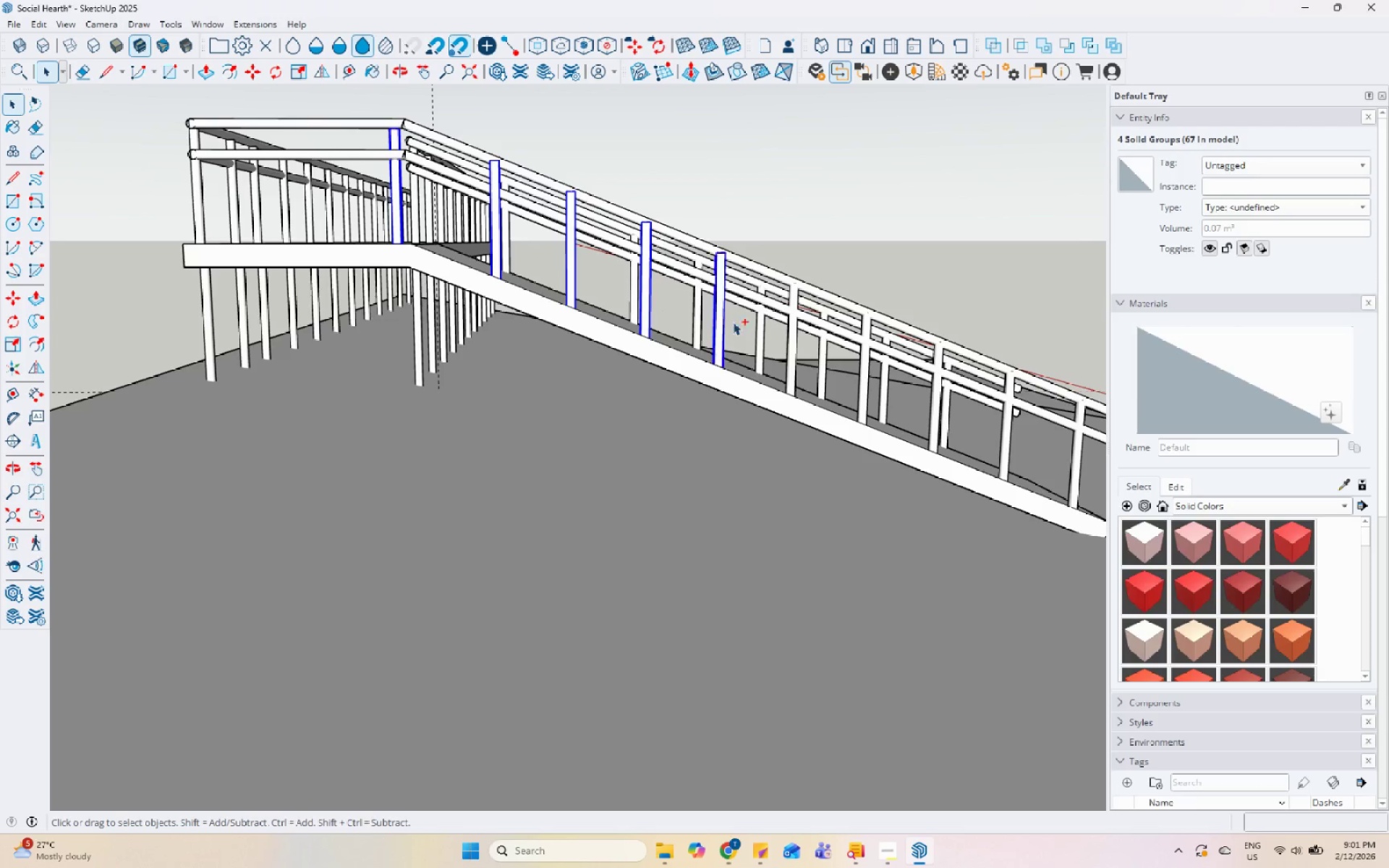 
hold_key(key=ControlLeft, duration=0.41)
left_click([792, 349])
 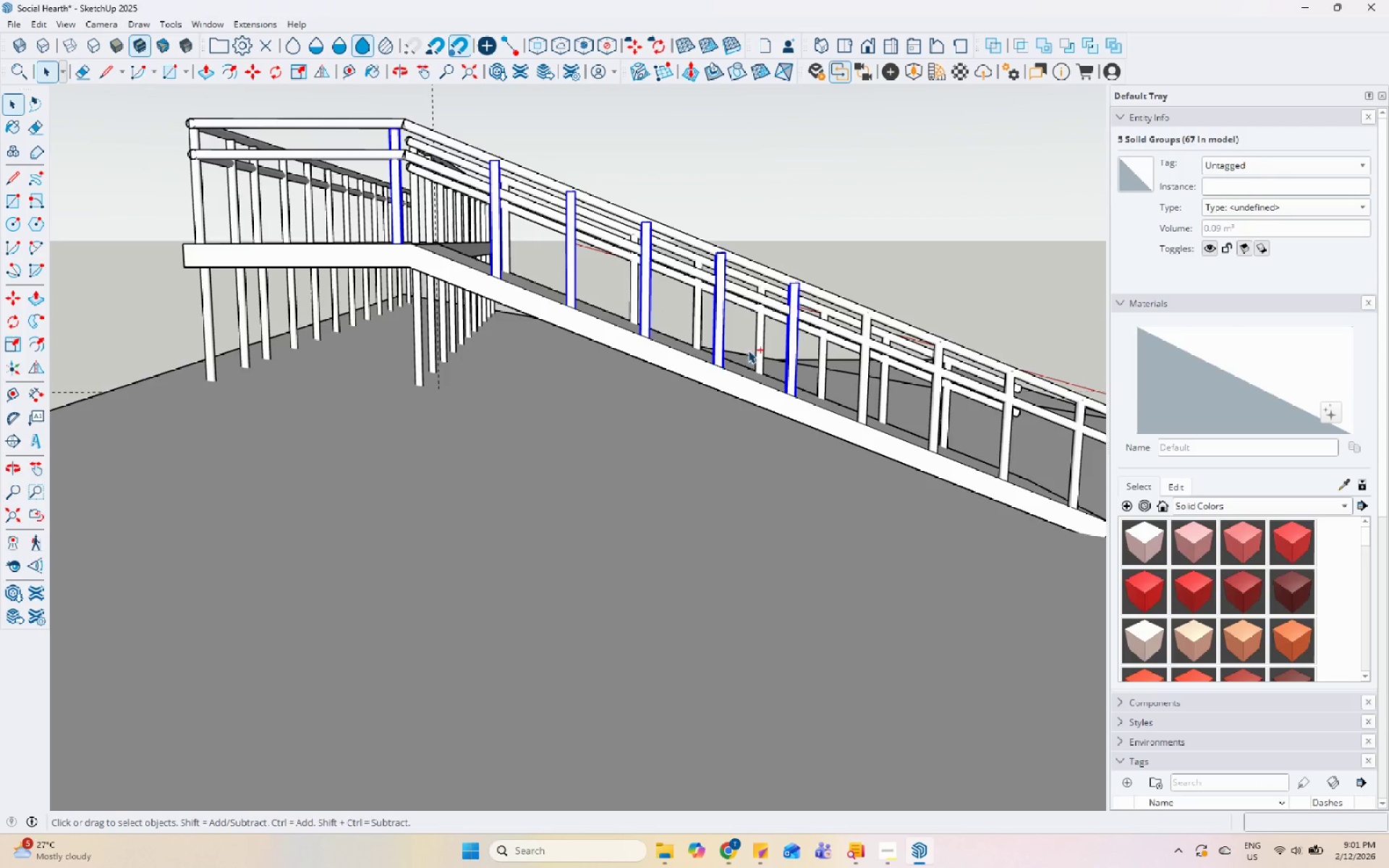 
hold_key(key=ControlLeft, duration=1.5)
 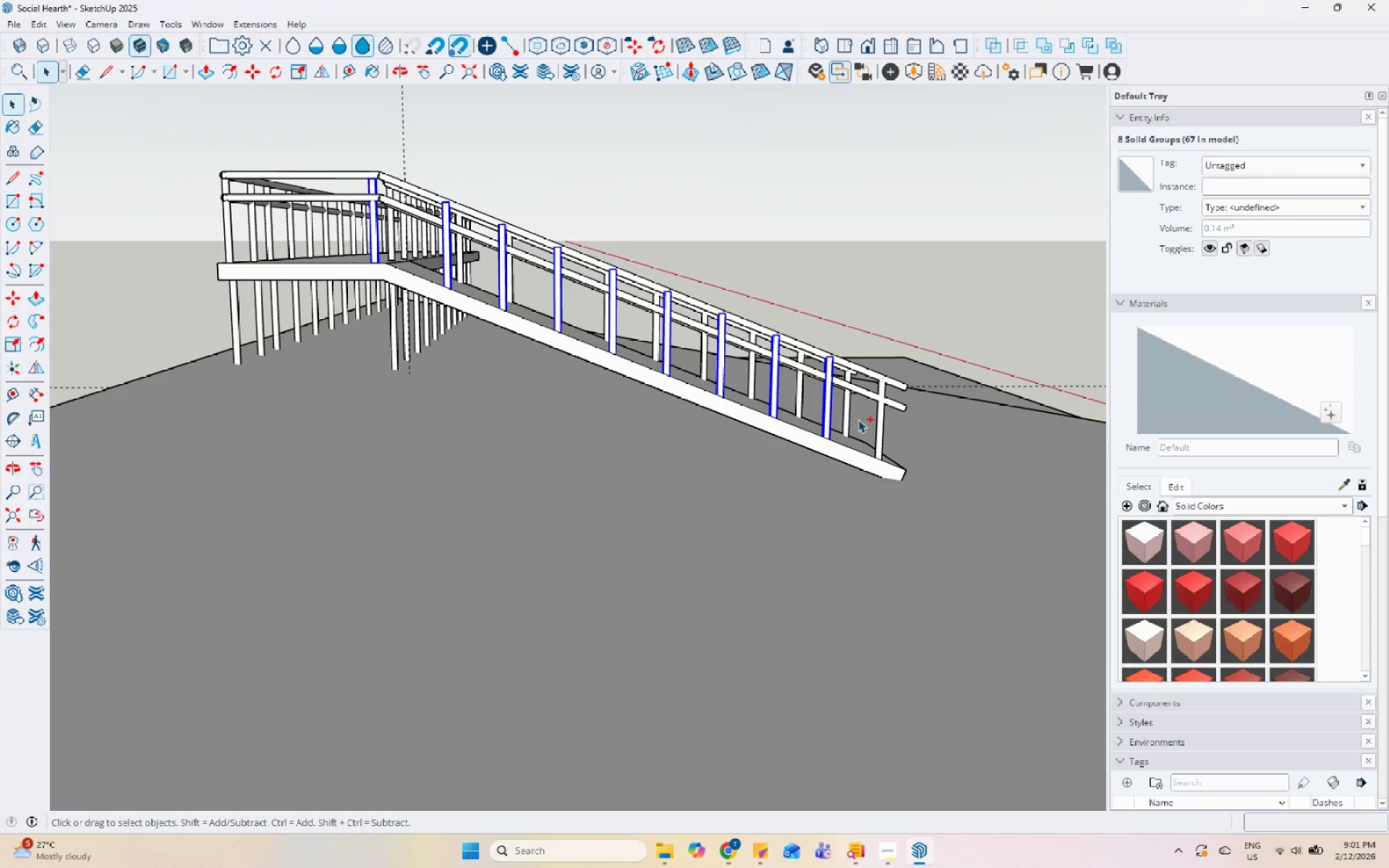 
scroll: coordinate [780, 358], scroll_direction: down, amount: 1.0
 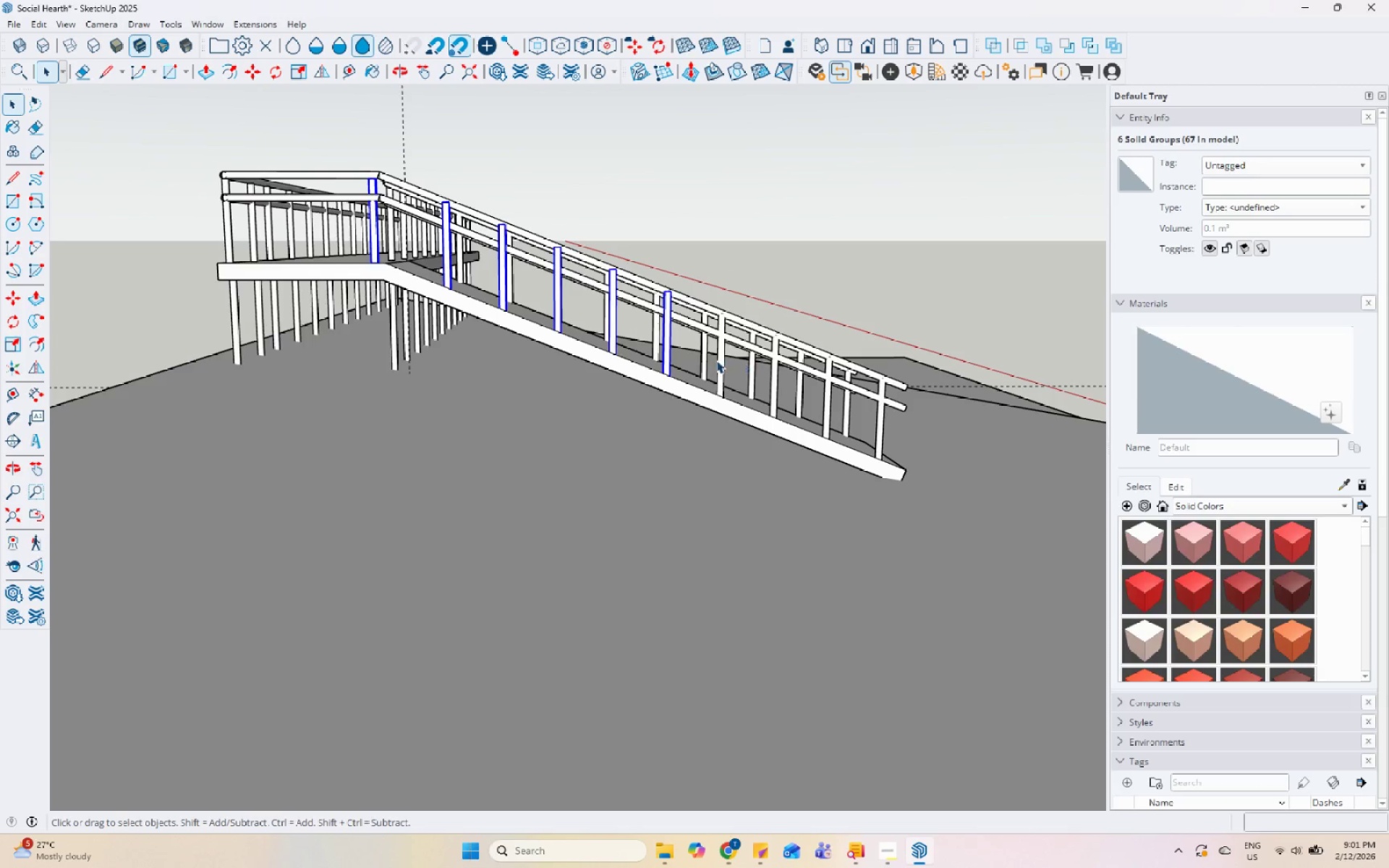 
left_click([722, 357])
 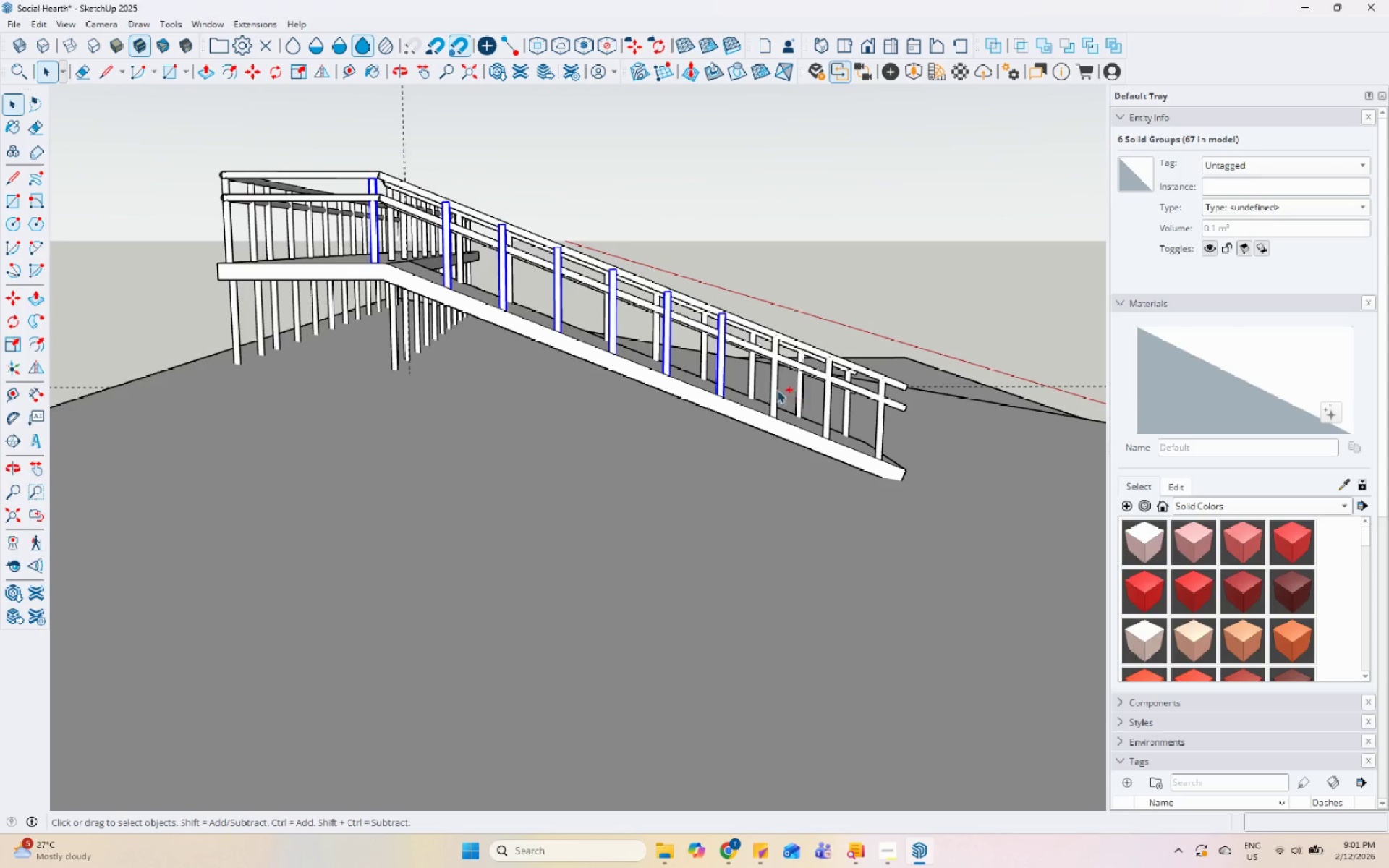 
left_click([777, 390])
 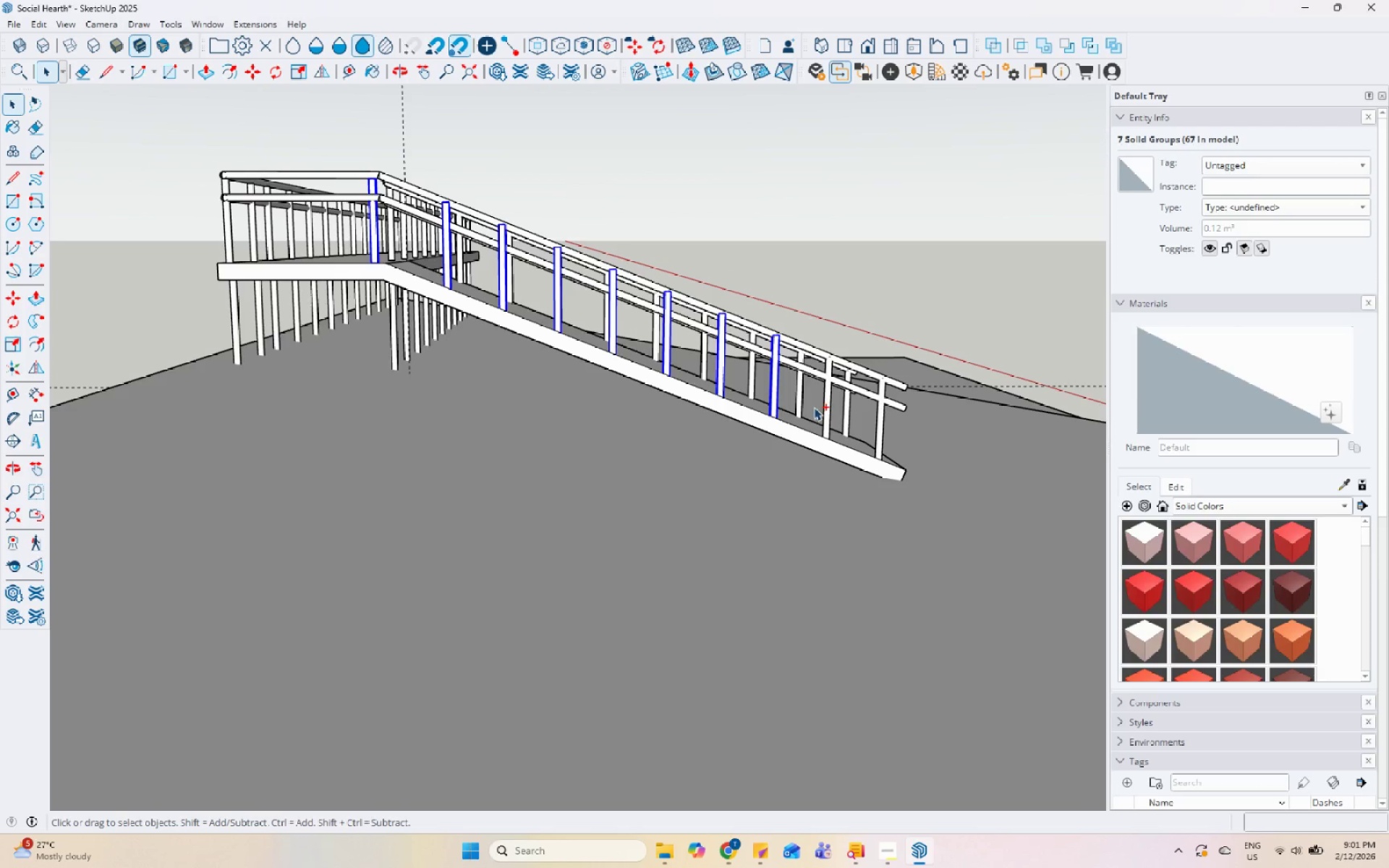 
hold_key(key=ControlLeft, duration=1.19)
left_click([825, 409])
 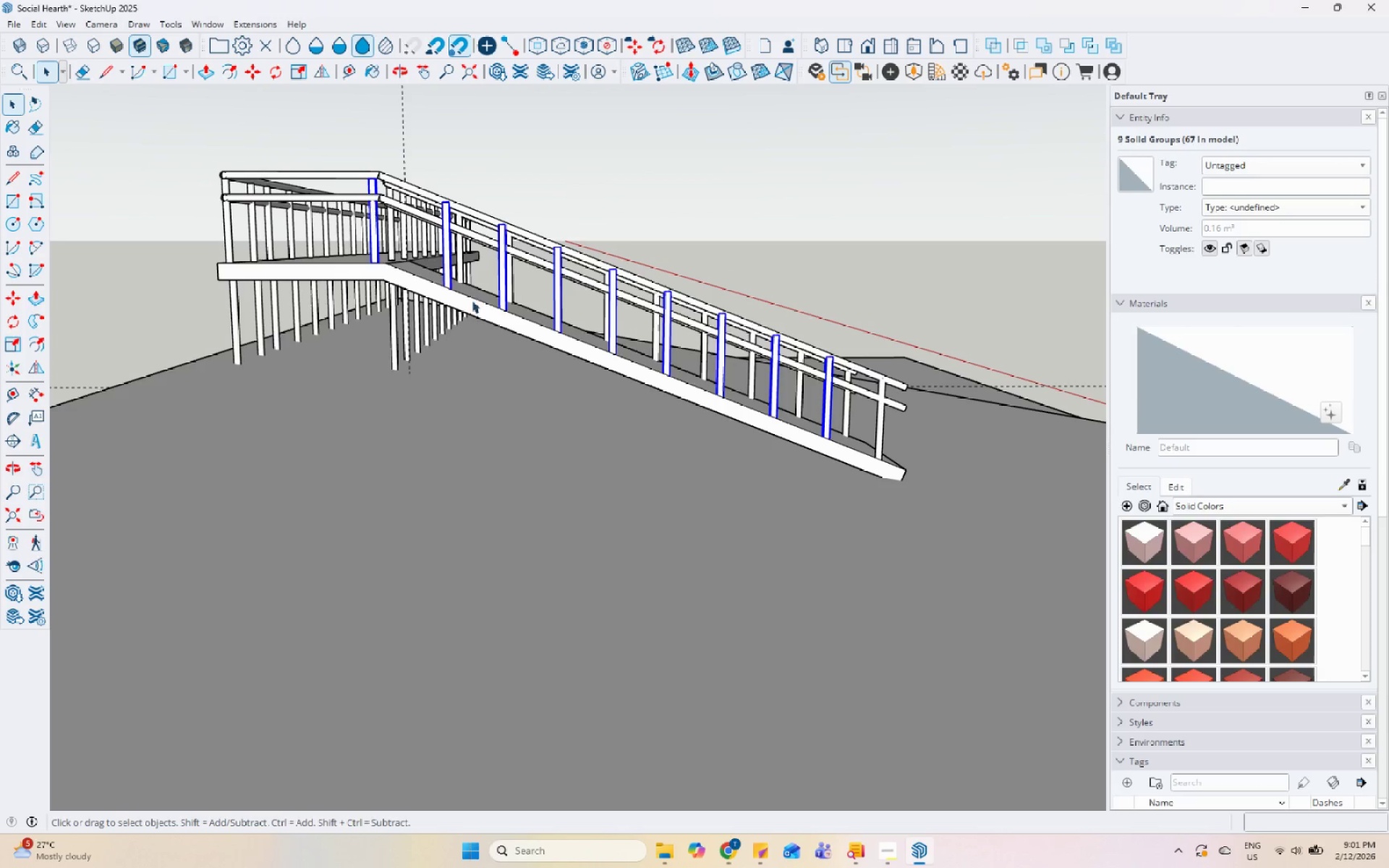 
left_click([449, 260])
 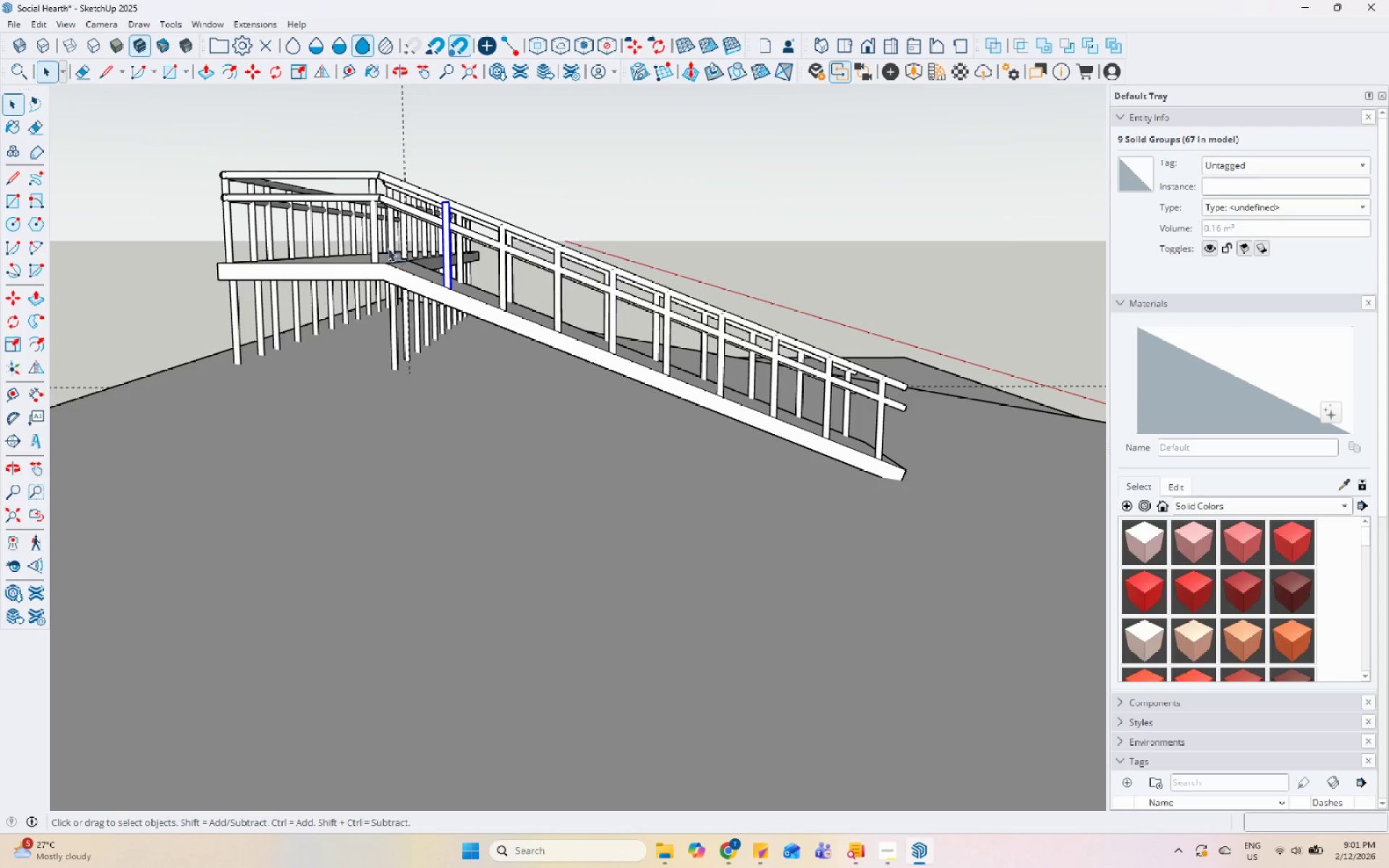 
left_click([374, 239])
 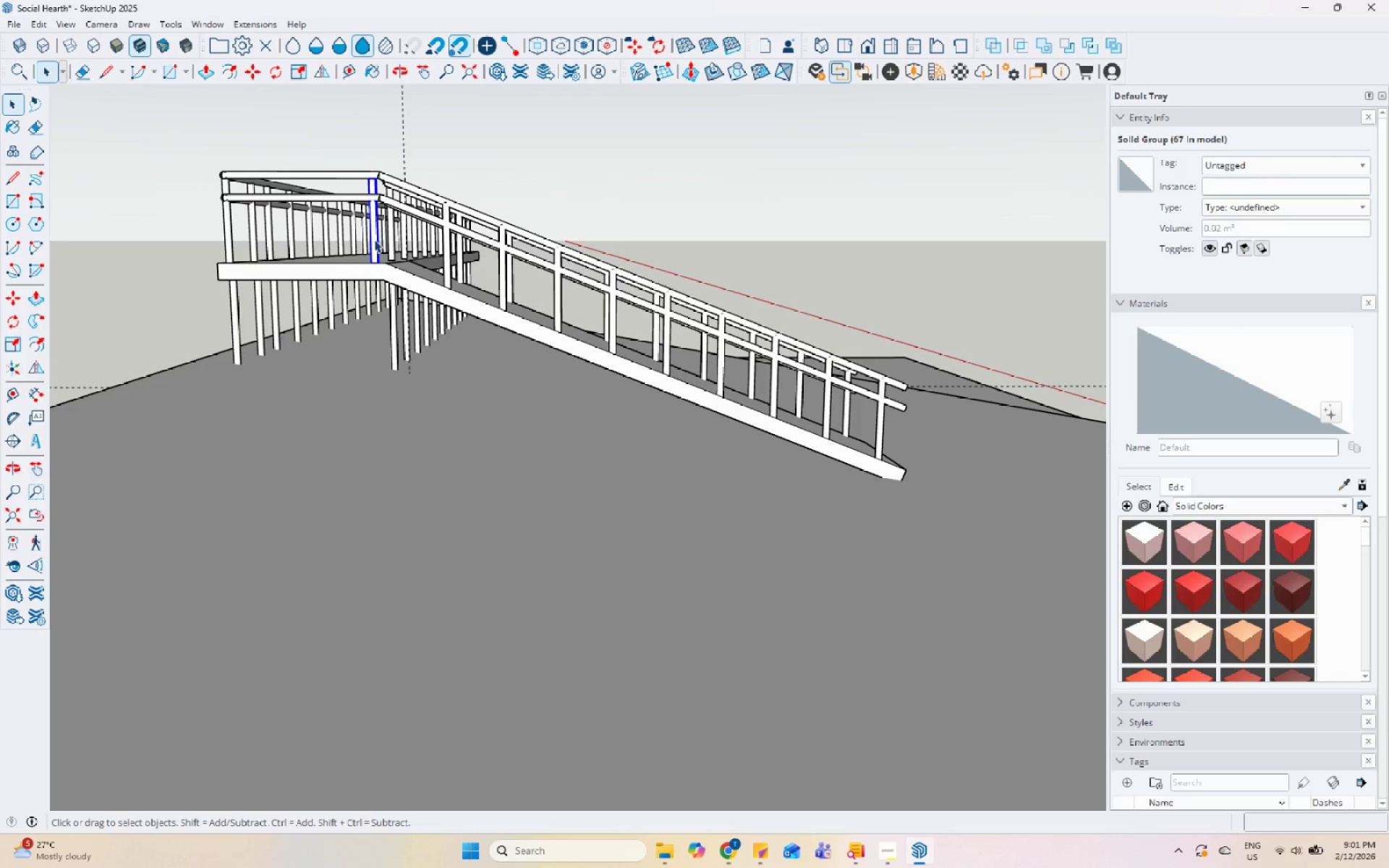 
hold_key(key=ControlLeft, duration=1.5)
left_click([503, 284])
 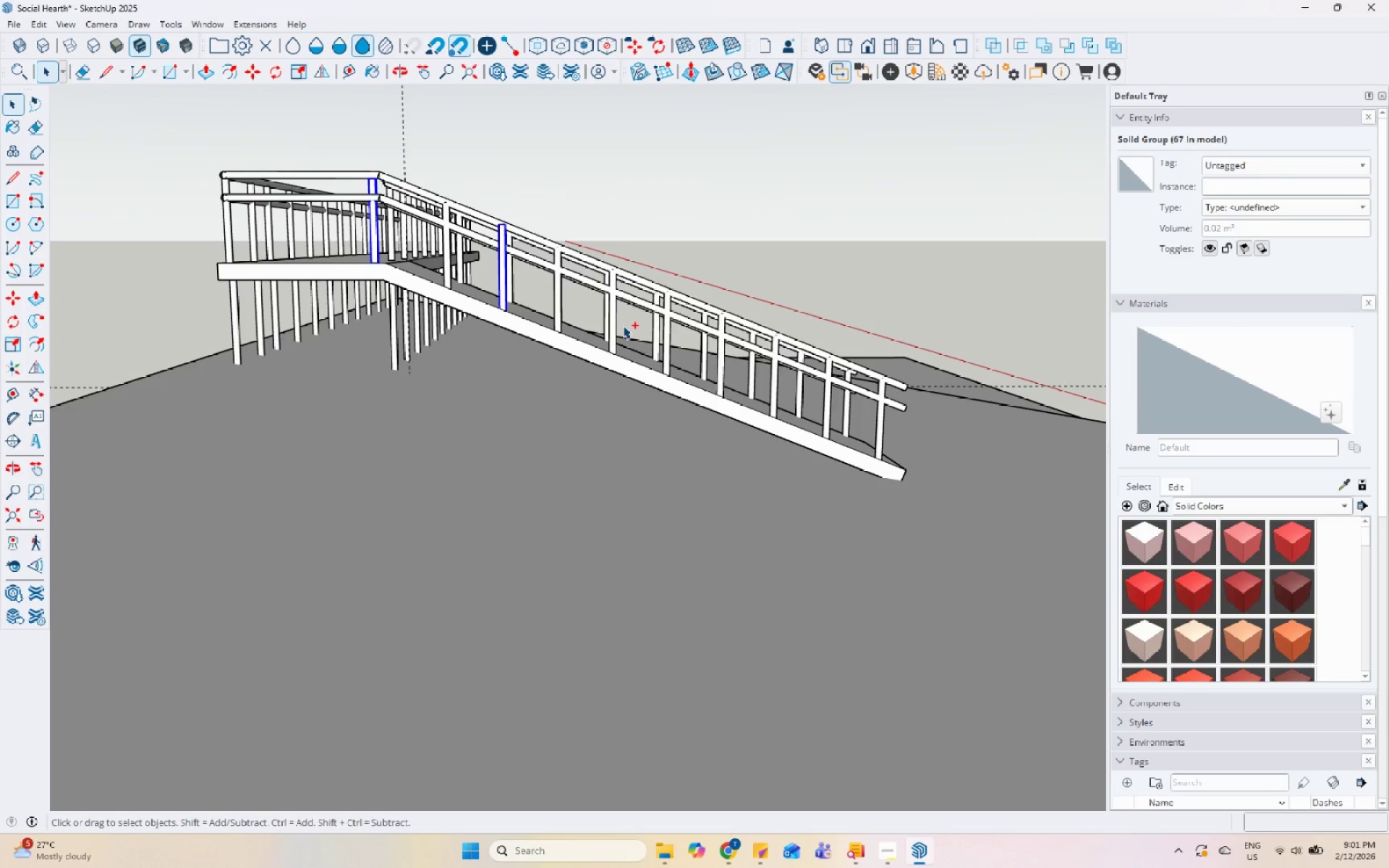 
hold_key(key=ControlLeft, duration=0.45)
left_click([613, 326])
 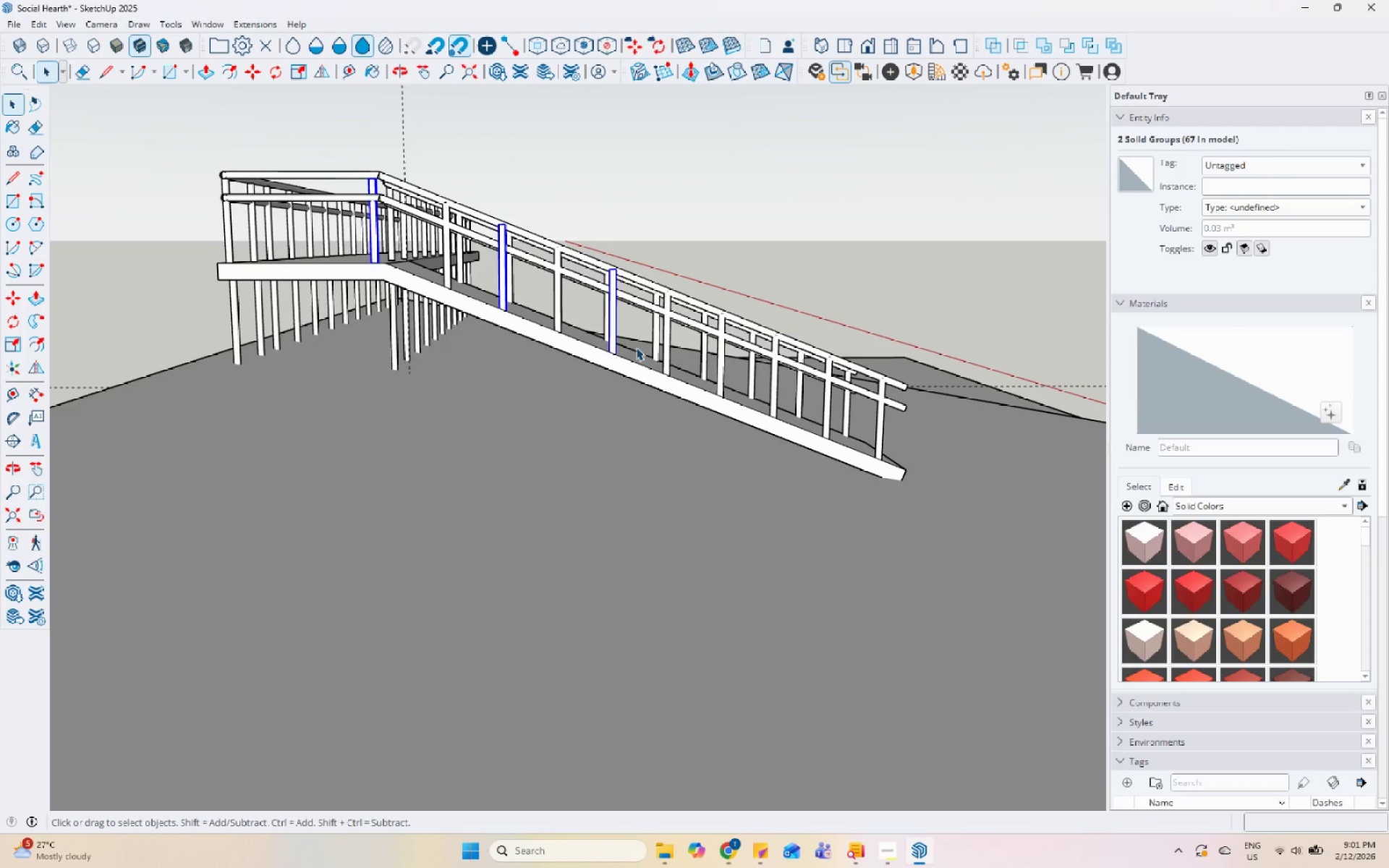 
key(M)
 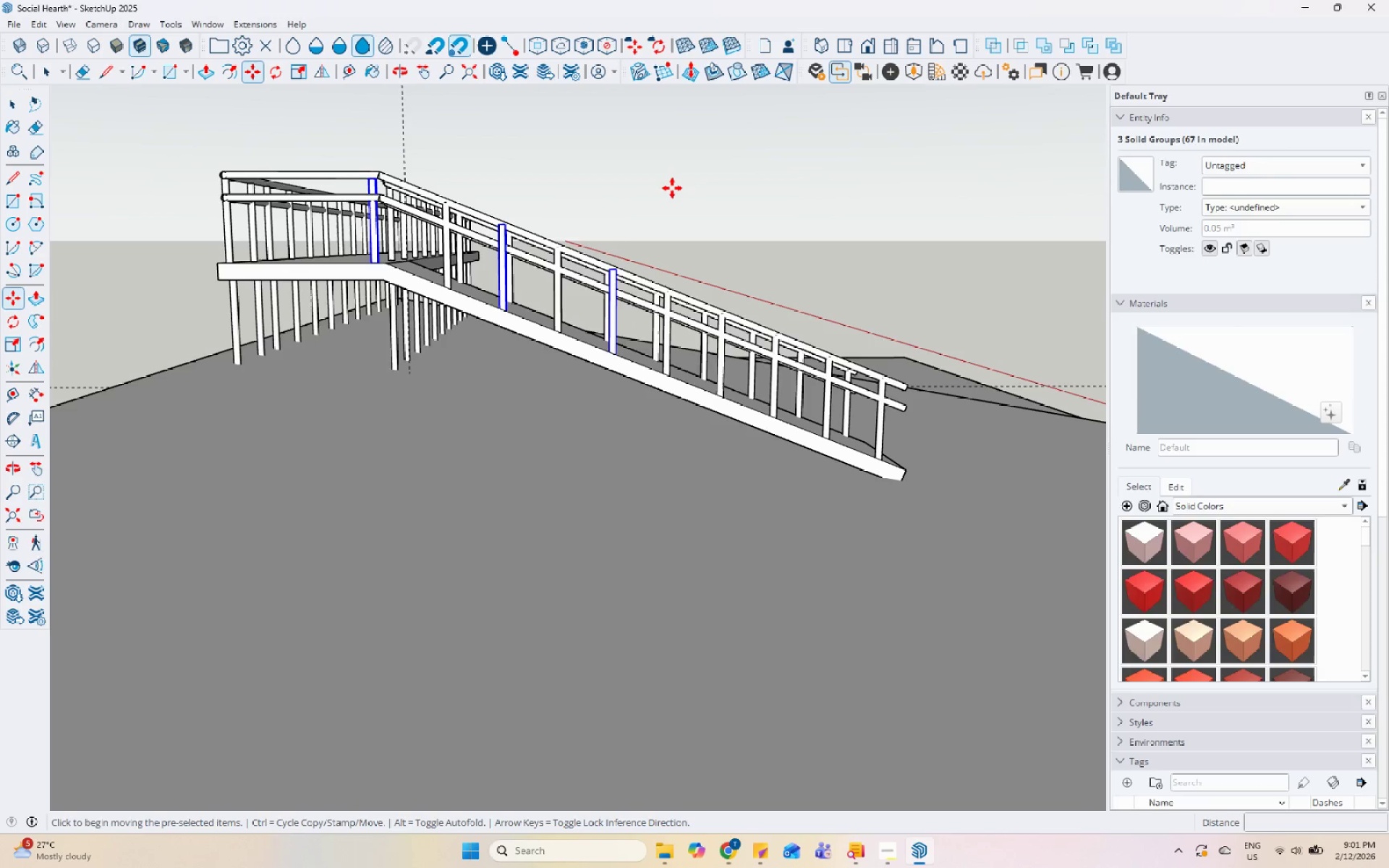 
key(Control+ControlLeft)
 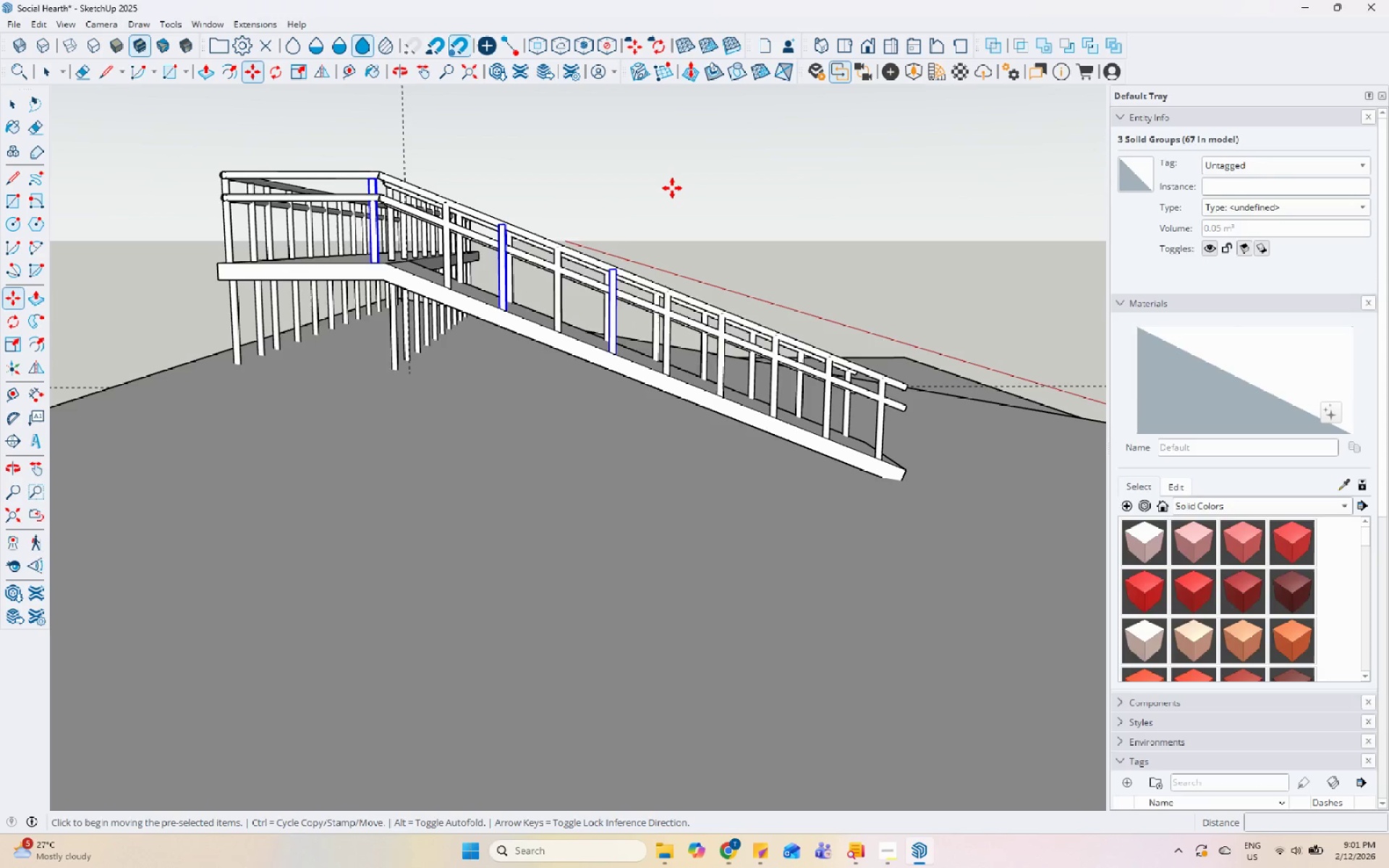 
left_click([672, 188])
 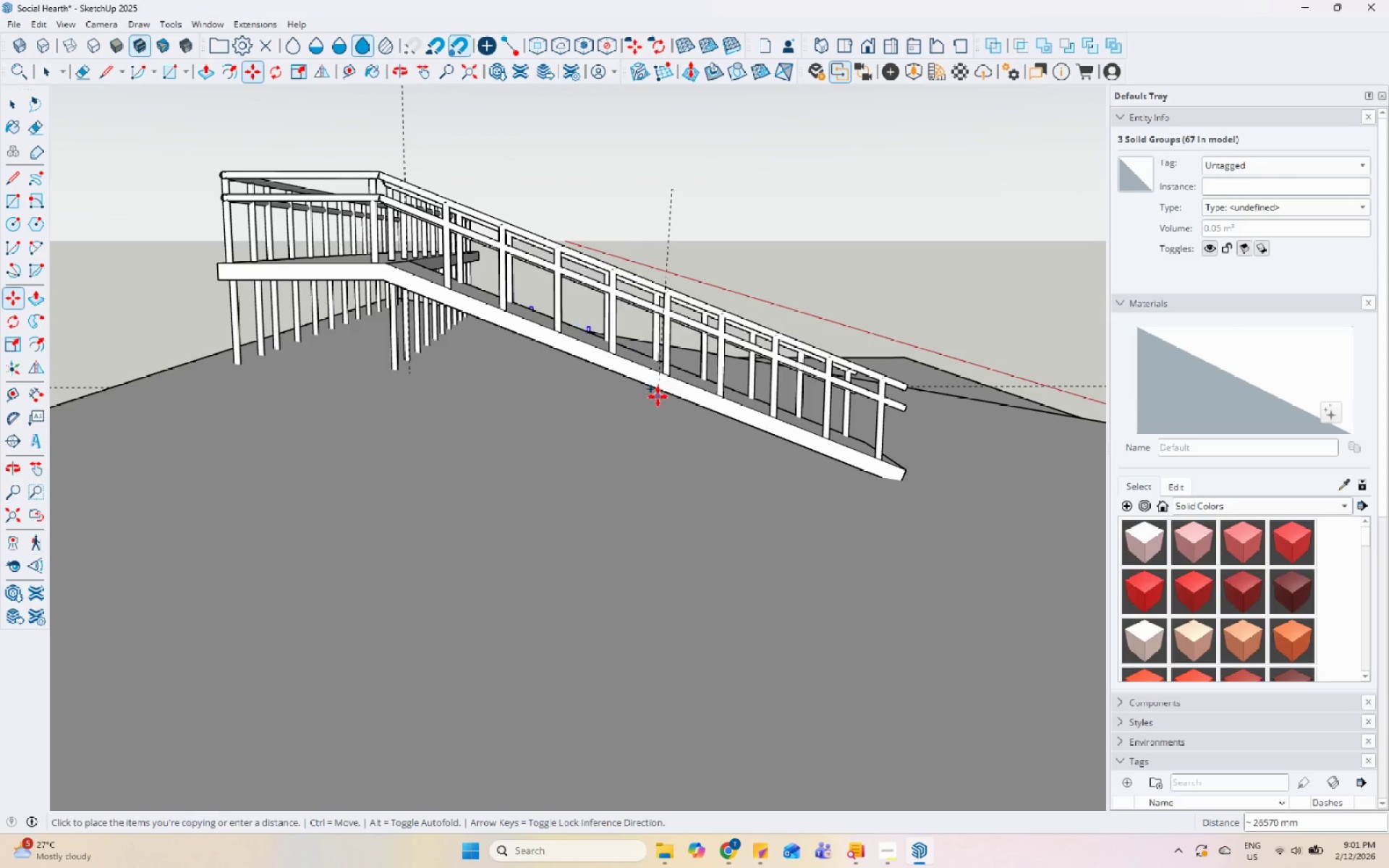 
key(Space)
 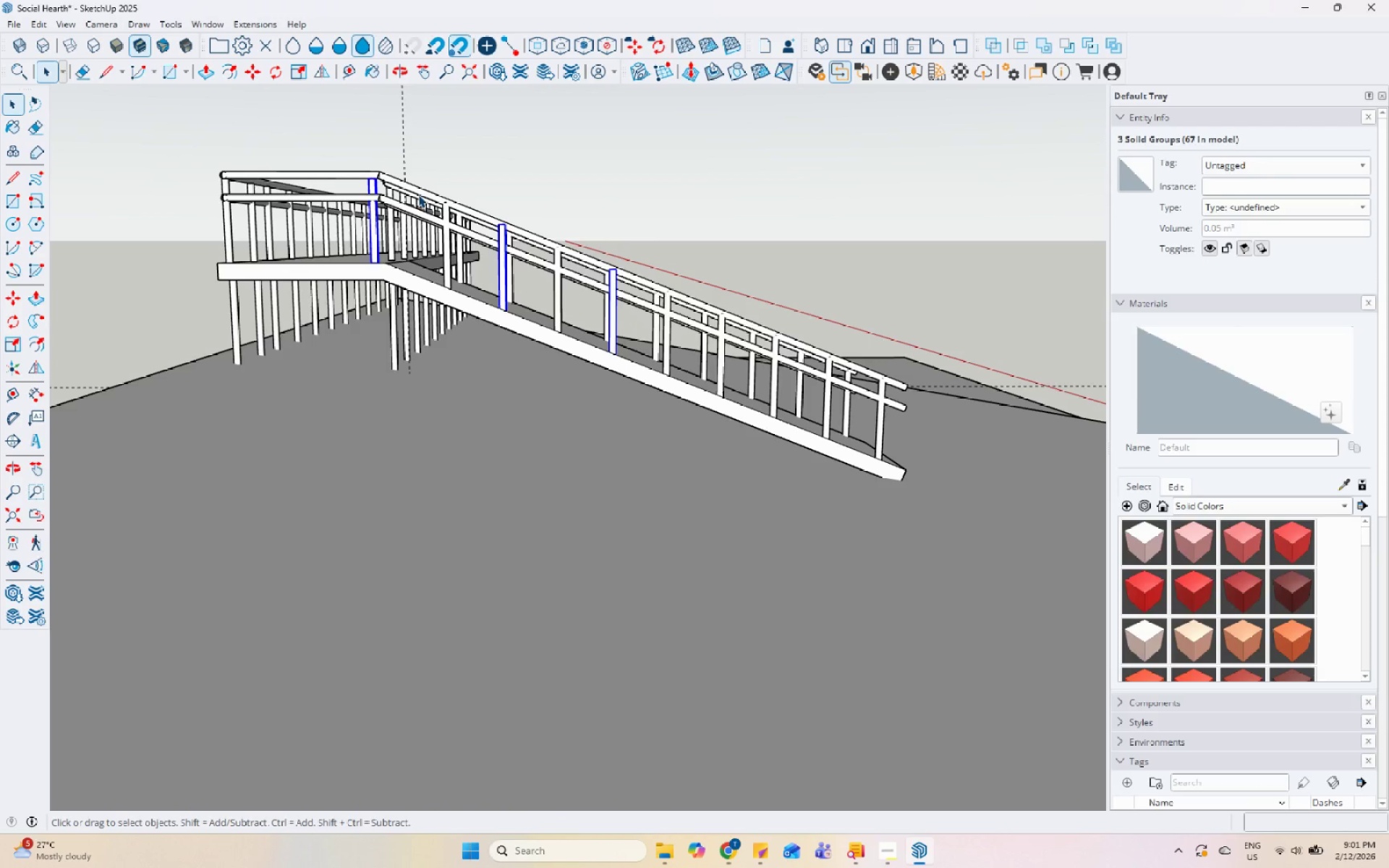 
key(M)
 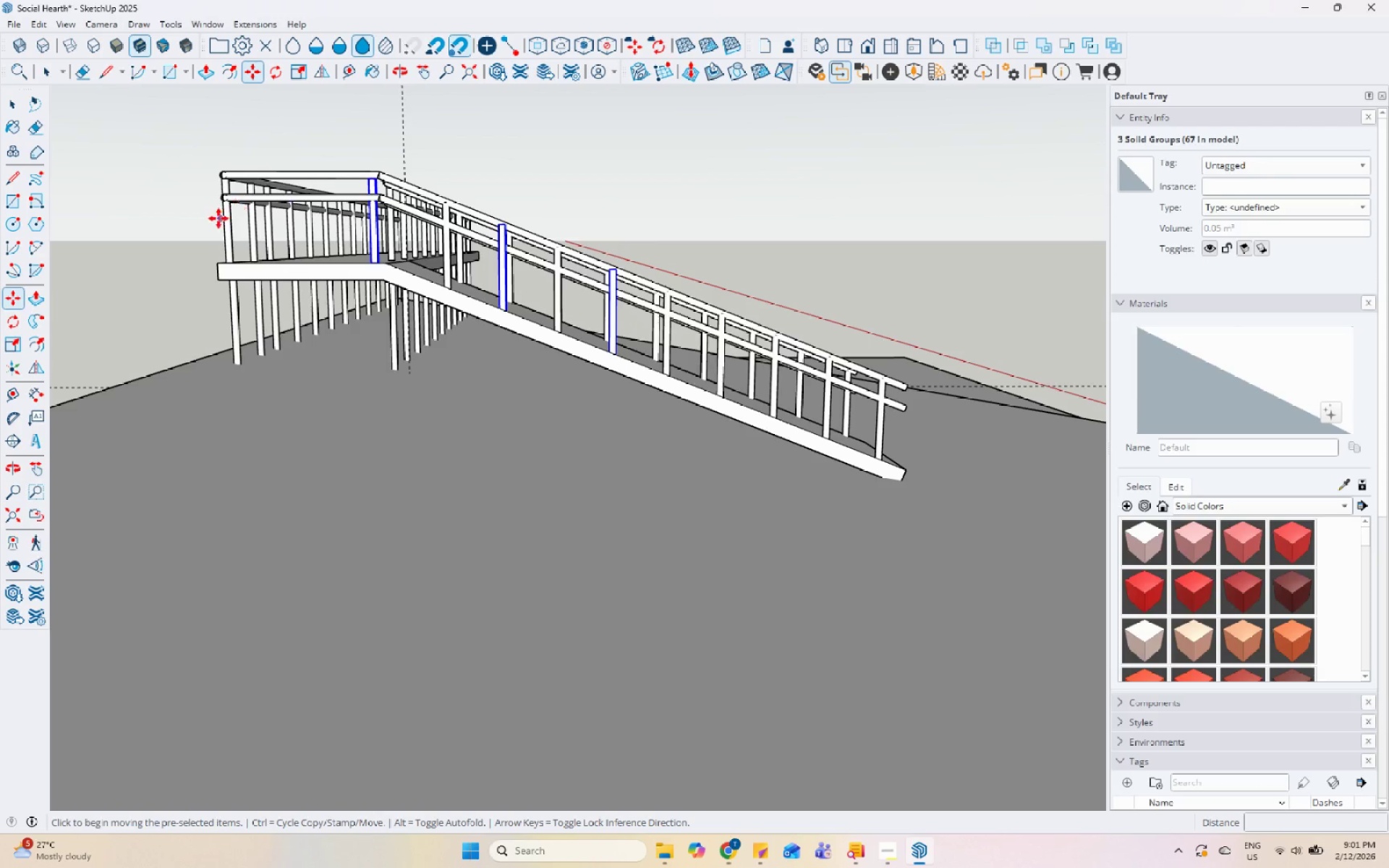 
key(Control+ControlLeft)
 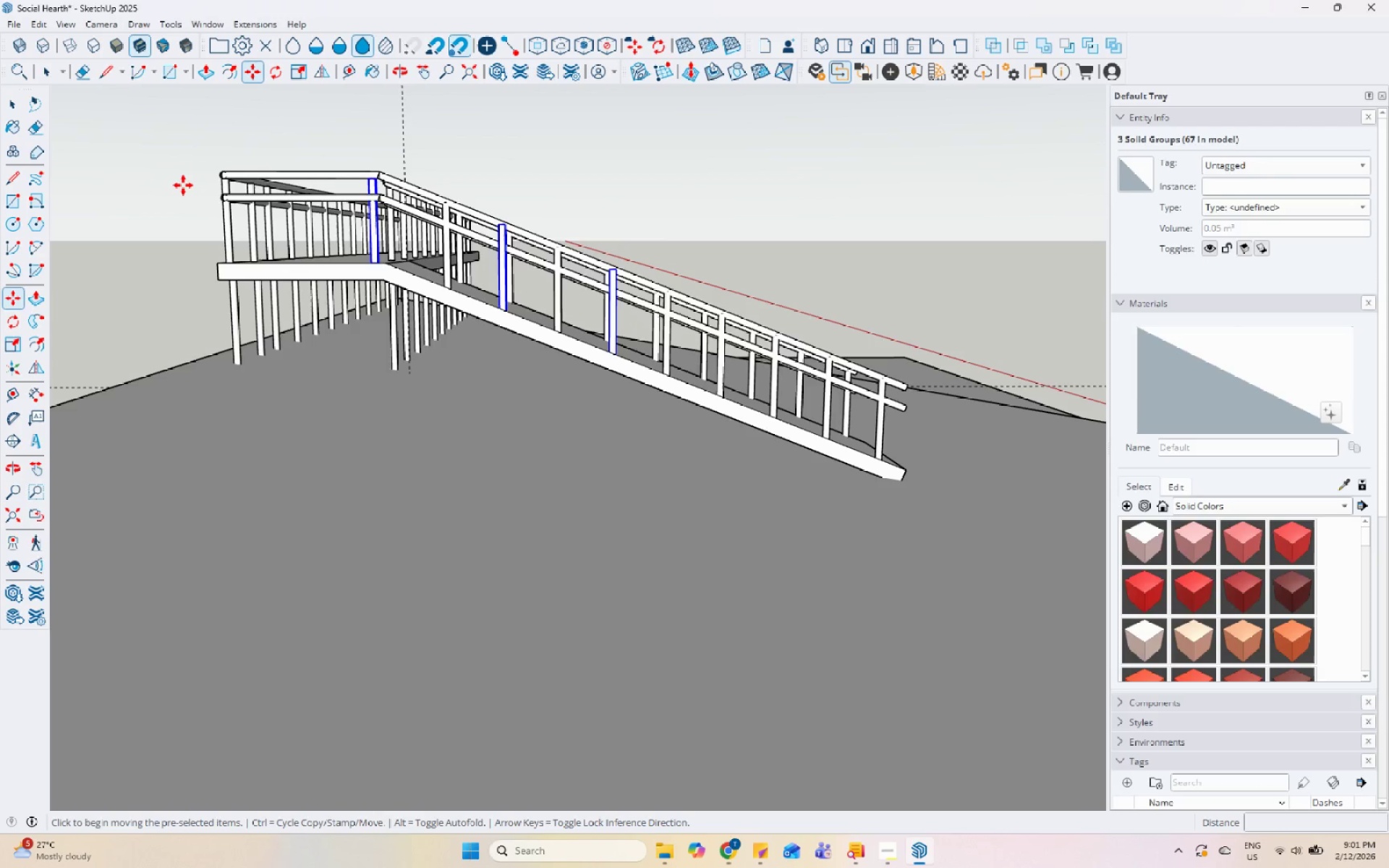 
left_click([183, 184])
 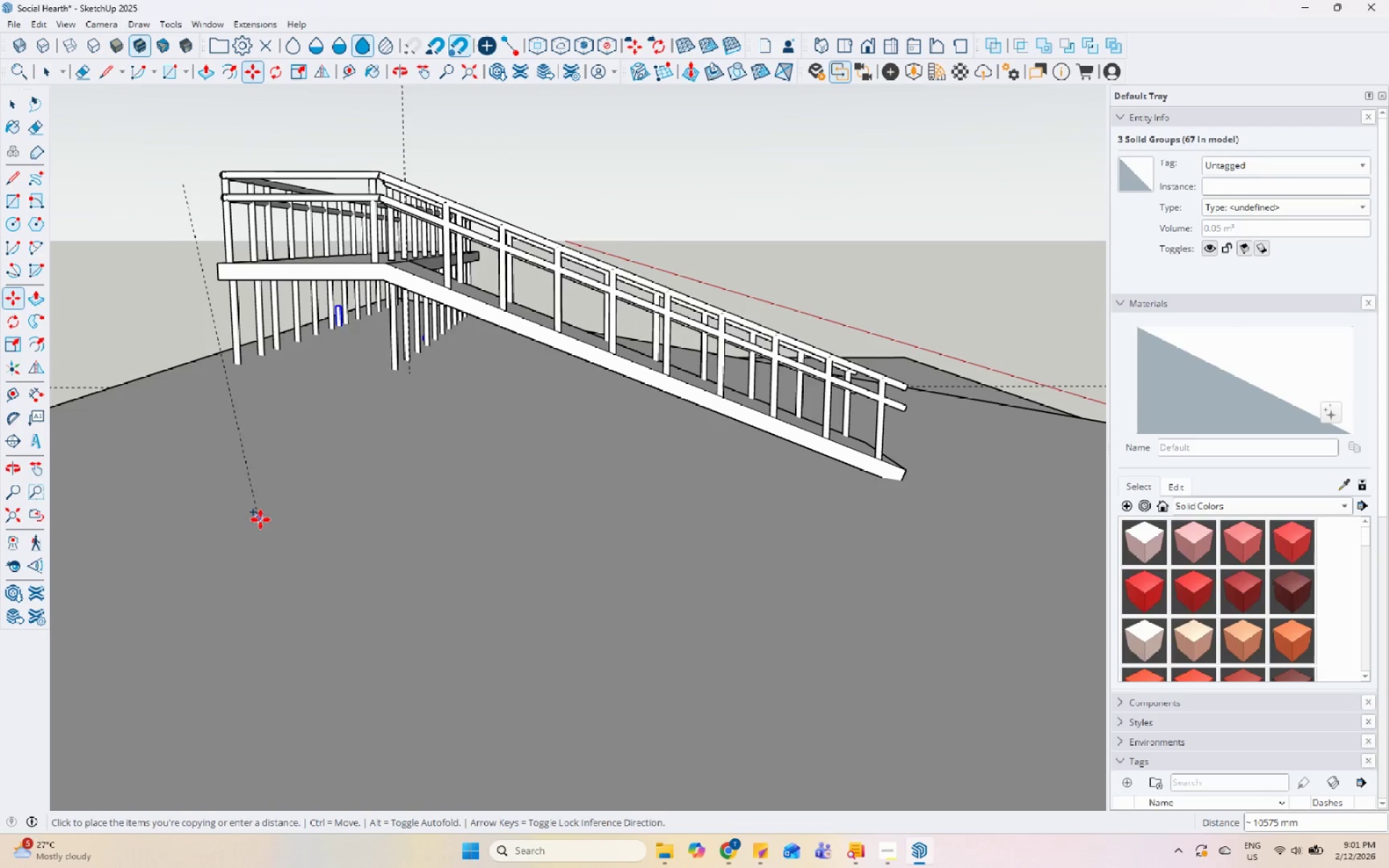 
key(Escape)
 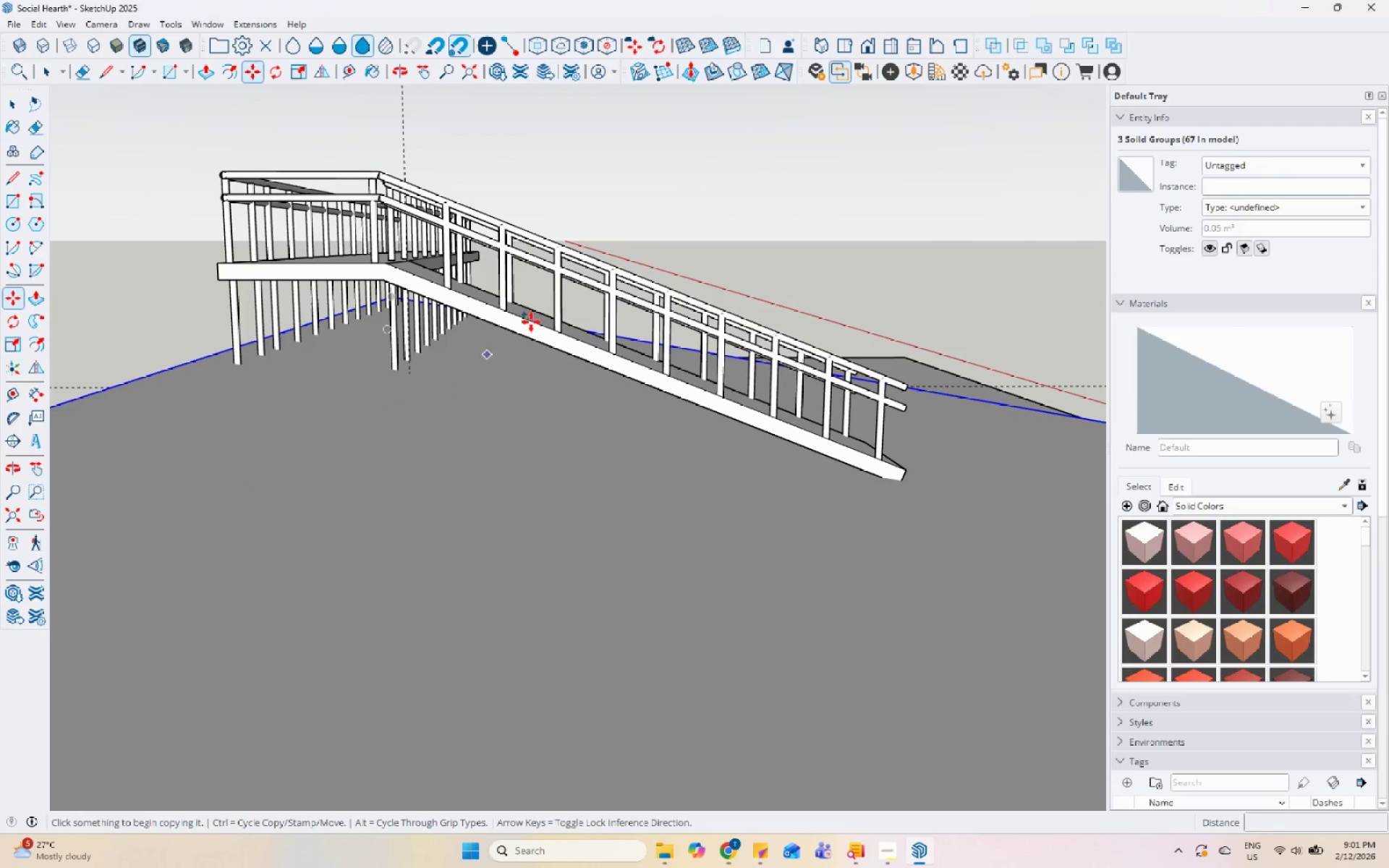 
key(Space)
 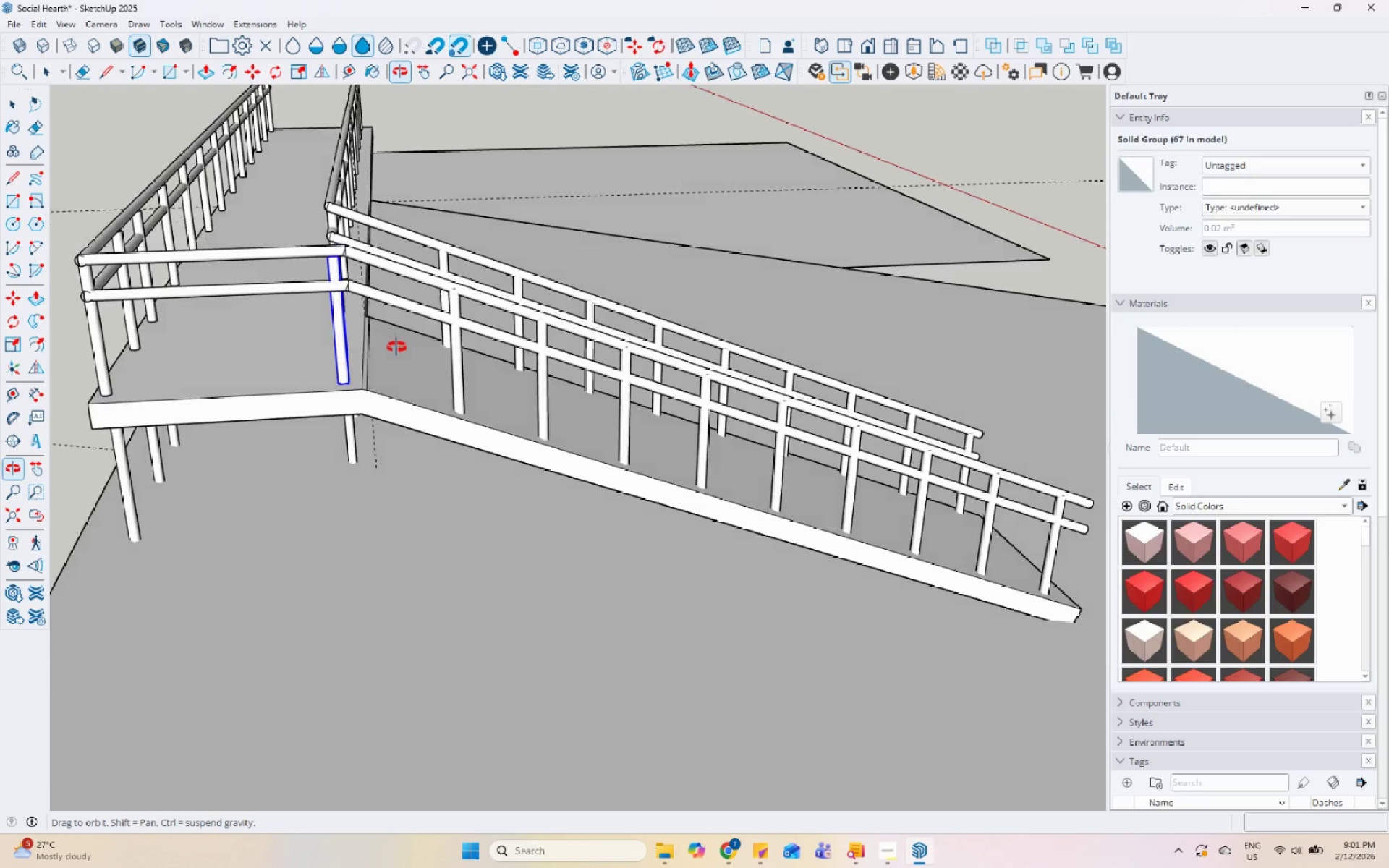 
scroll: coordinate [550, 366], scroll_direction: up, amount: 3.0
 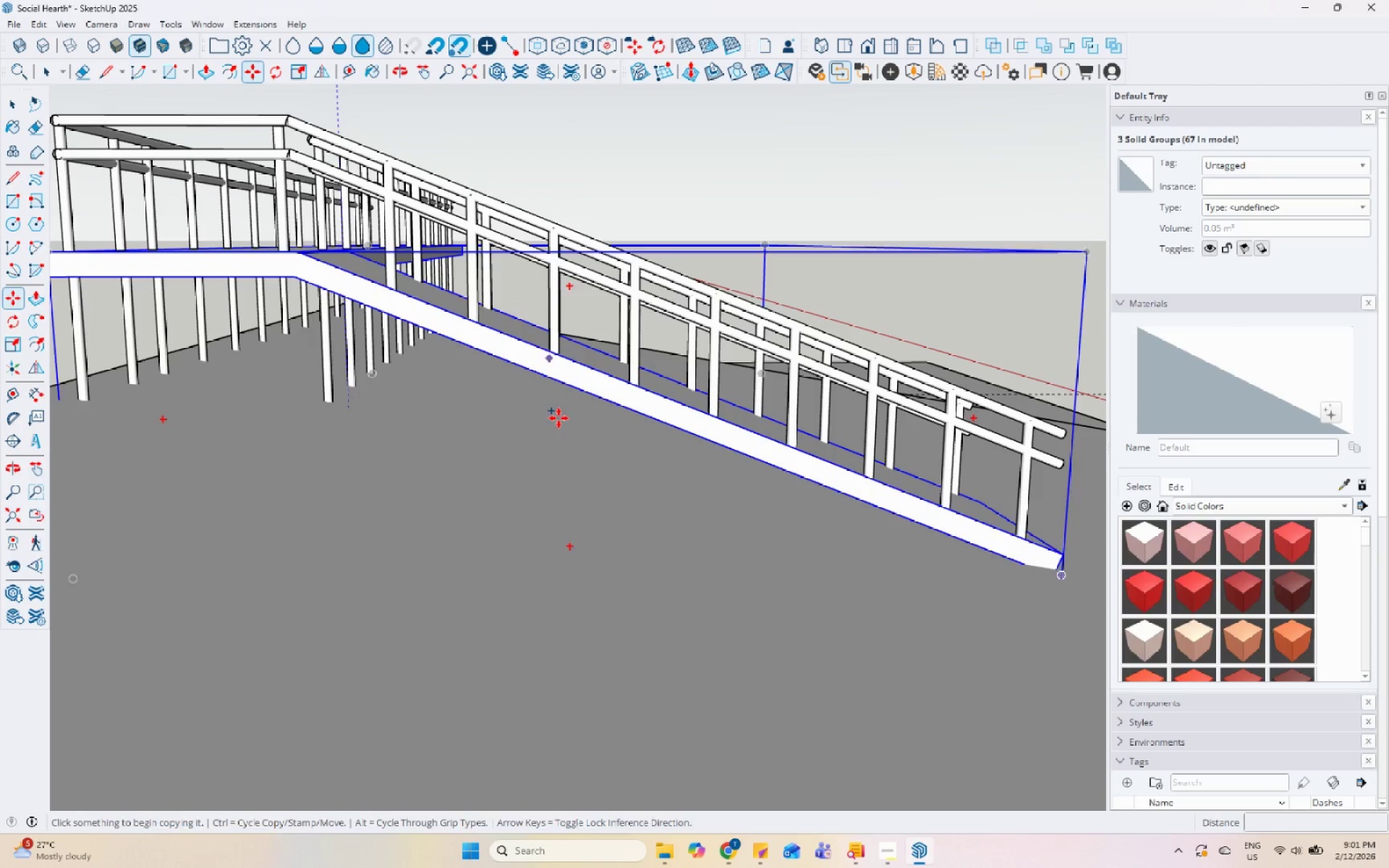 
hold_key(key=ControlLeft, duration=1.5)
left_click([561, 416])
 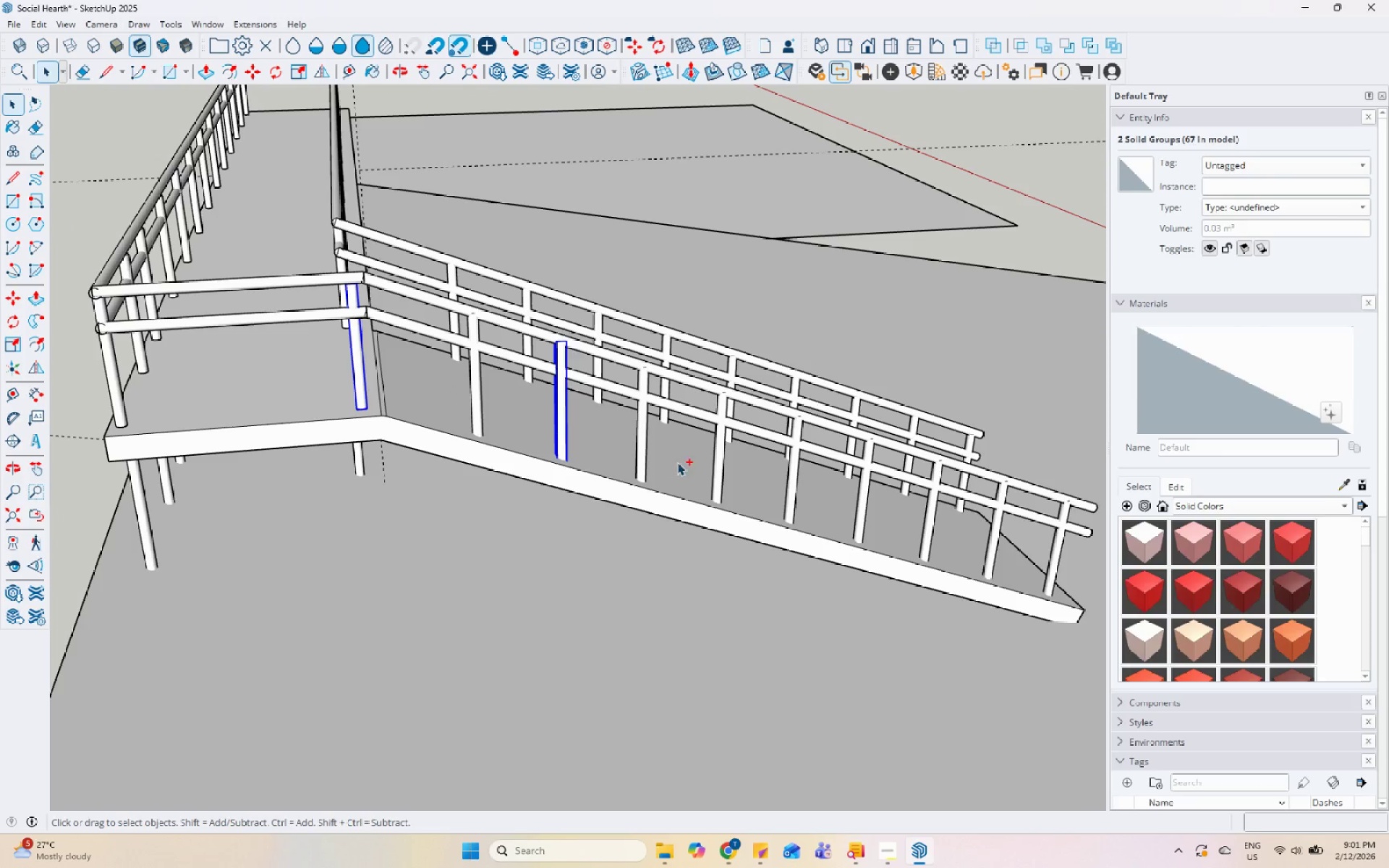 
hold_key(key=ControlLeft, duration=0.47)
left_click([717, 462])
 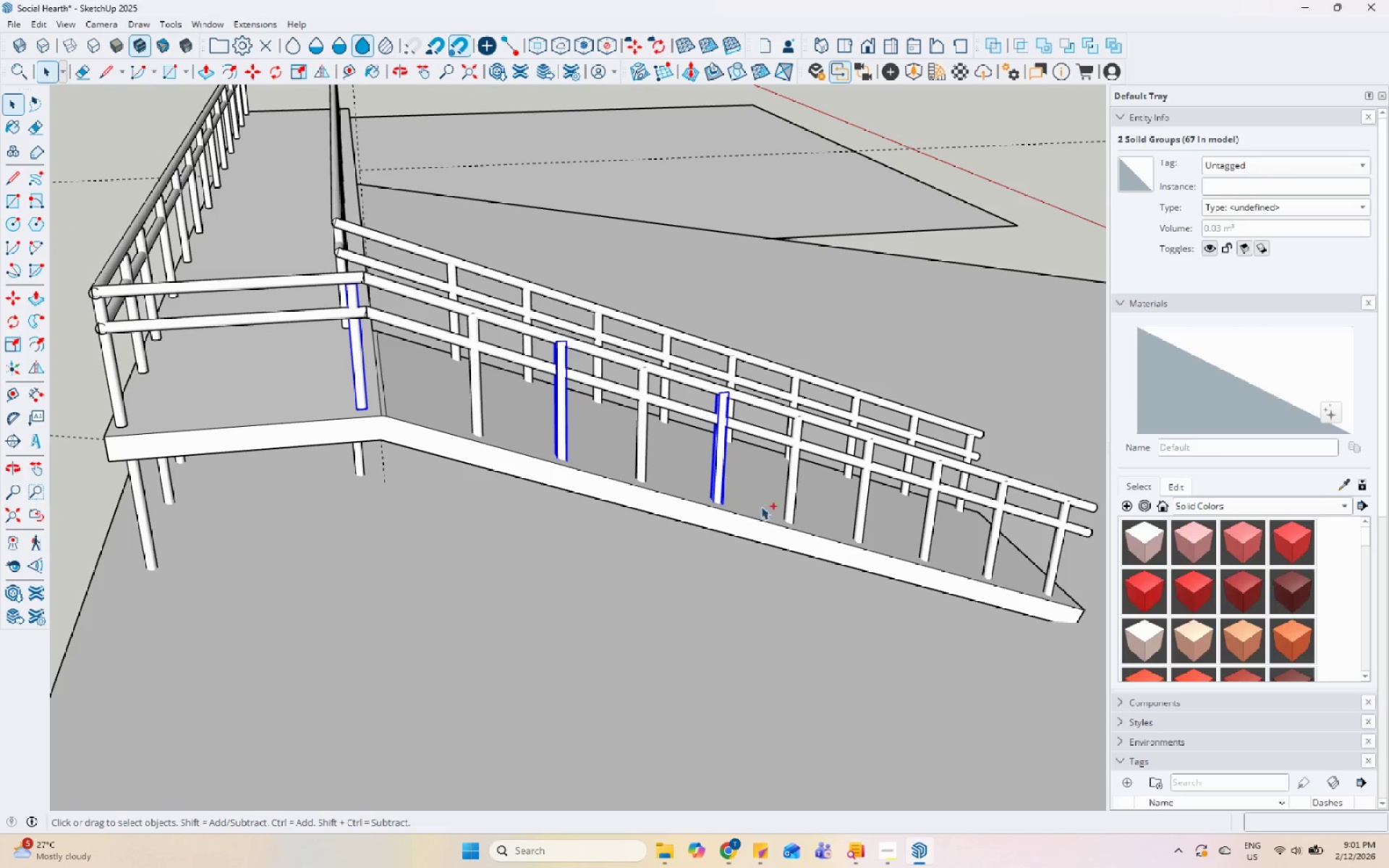 
hold_key(key=ControlLeft, duration=22.58)
 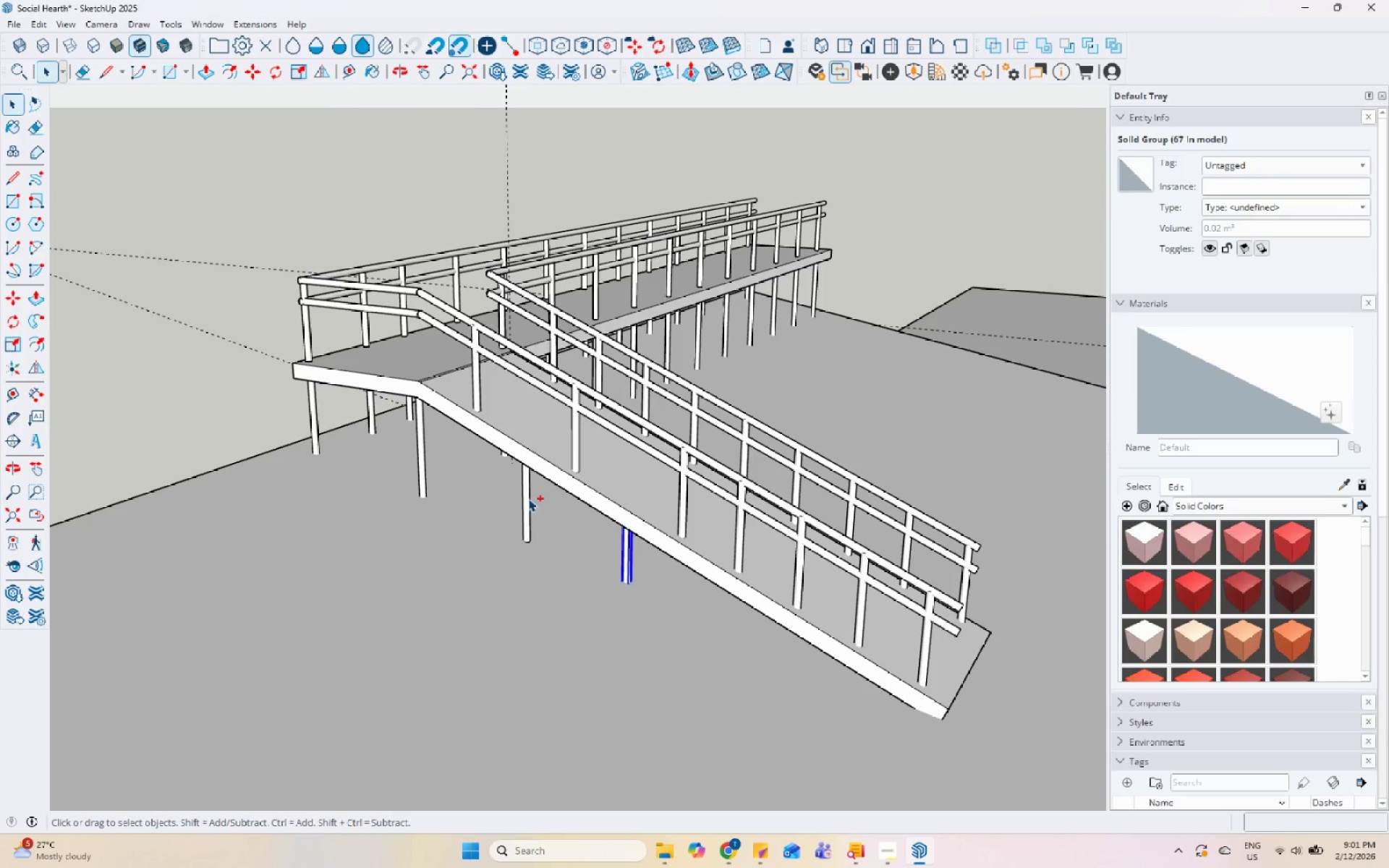 
key(M)
 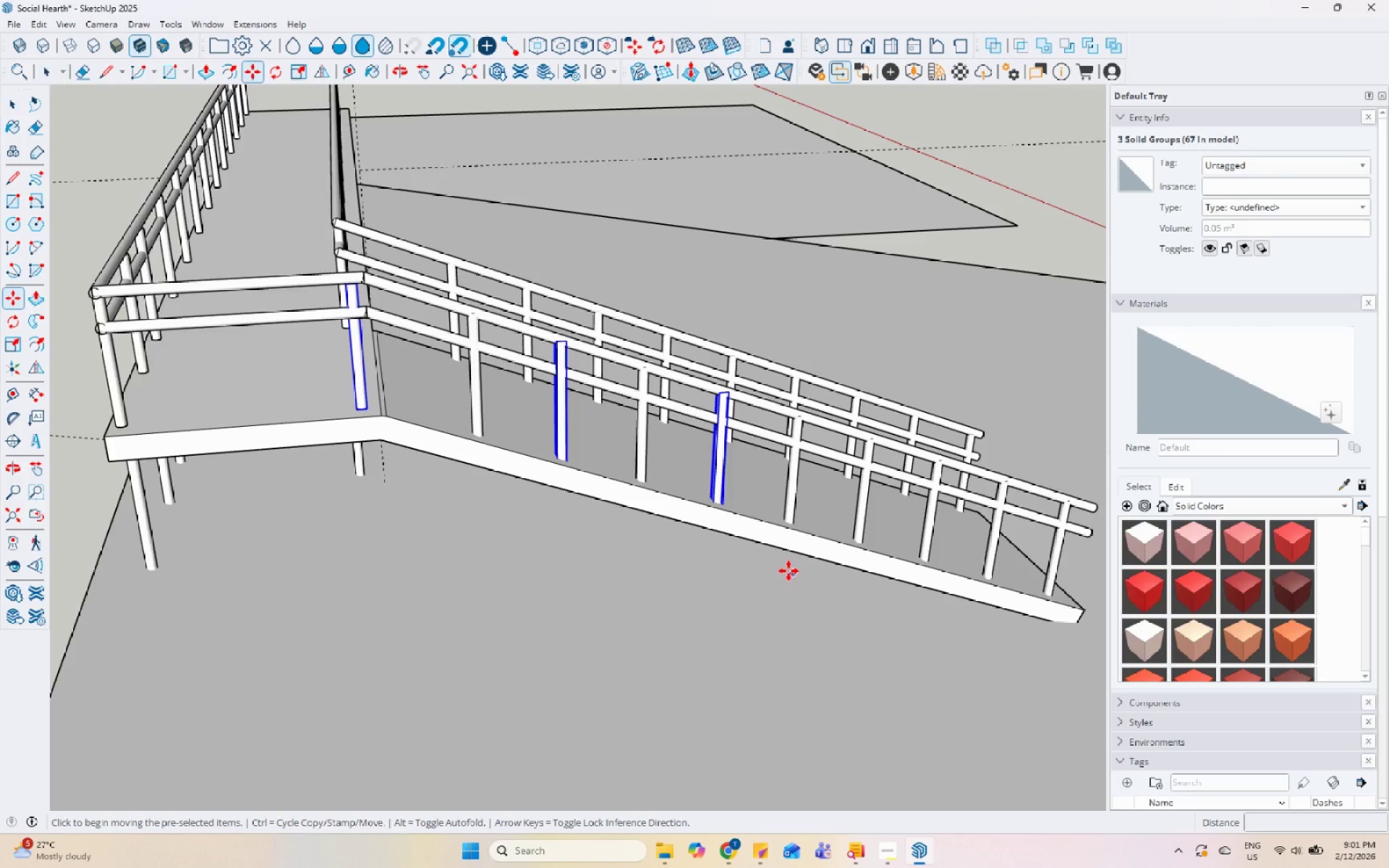 
scroll: coordinate [773, 566], scroll_direction: up, amount: 3.0
 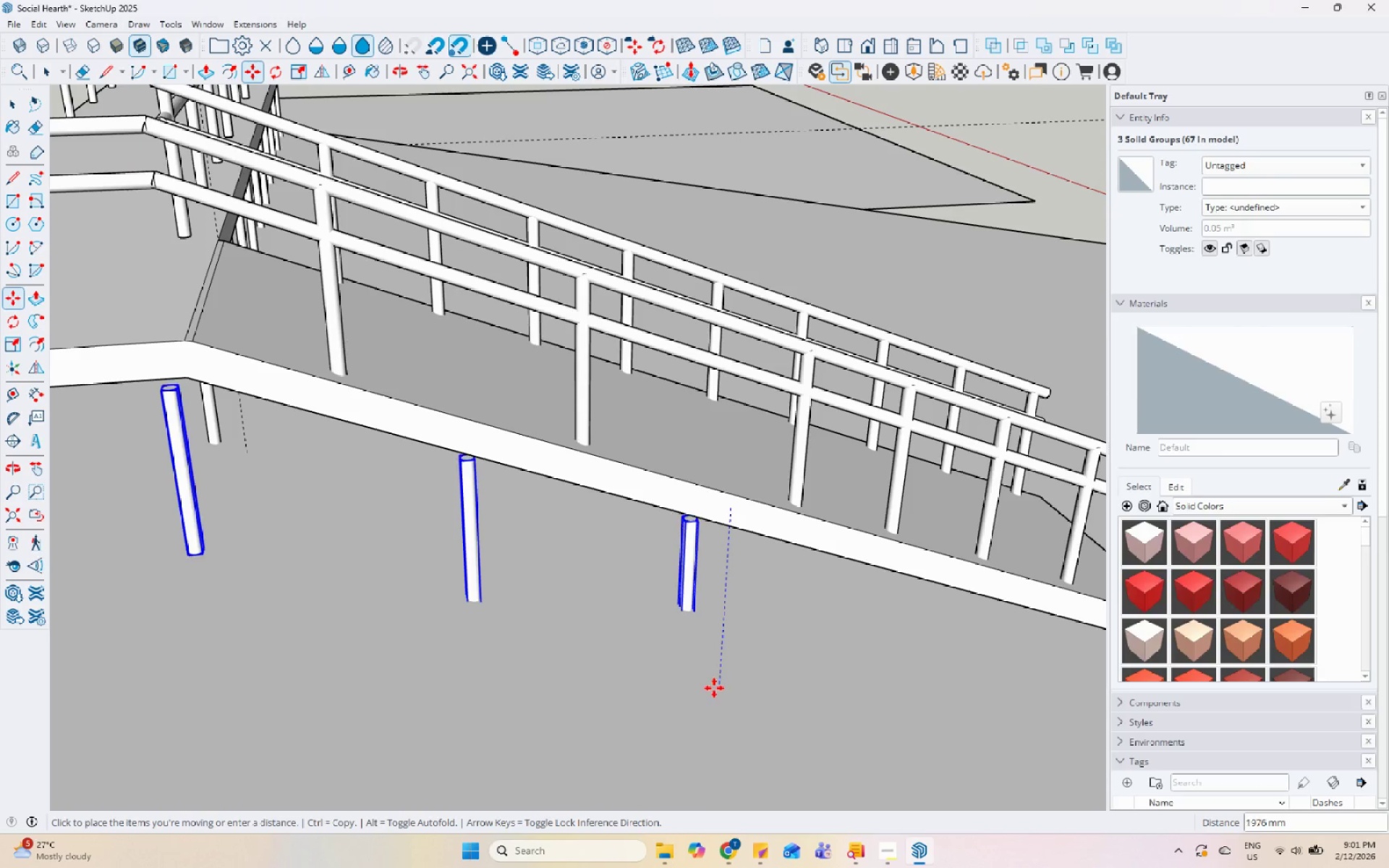 
left_click([715, 675])
 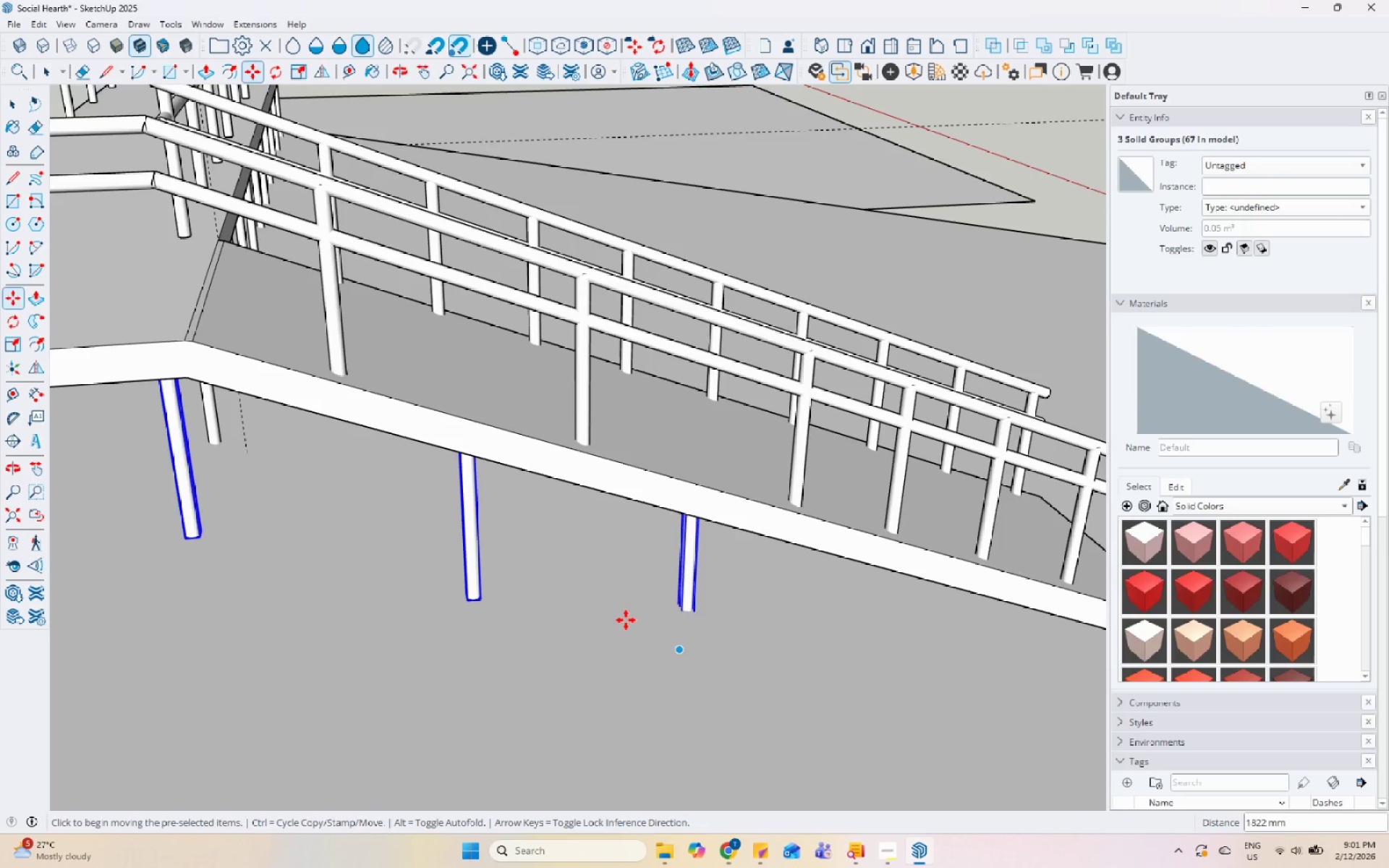 
scroll: coordinate [475, 498], scroll_direction: up, amount: 1.0
 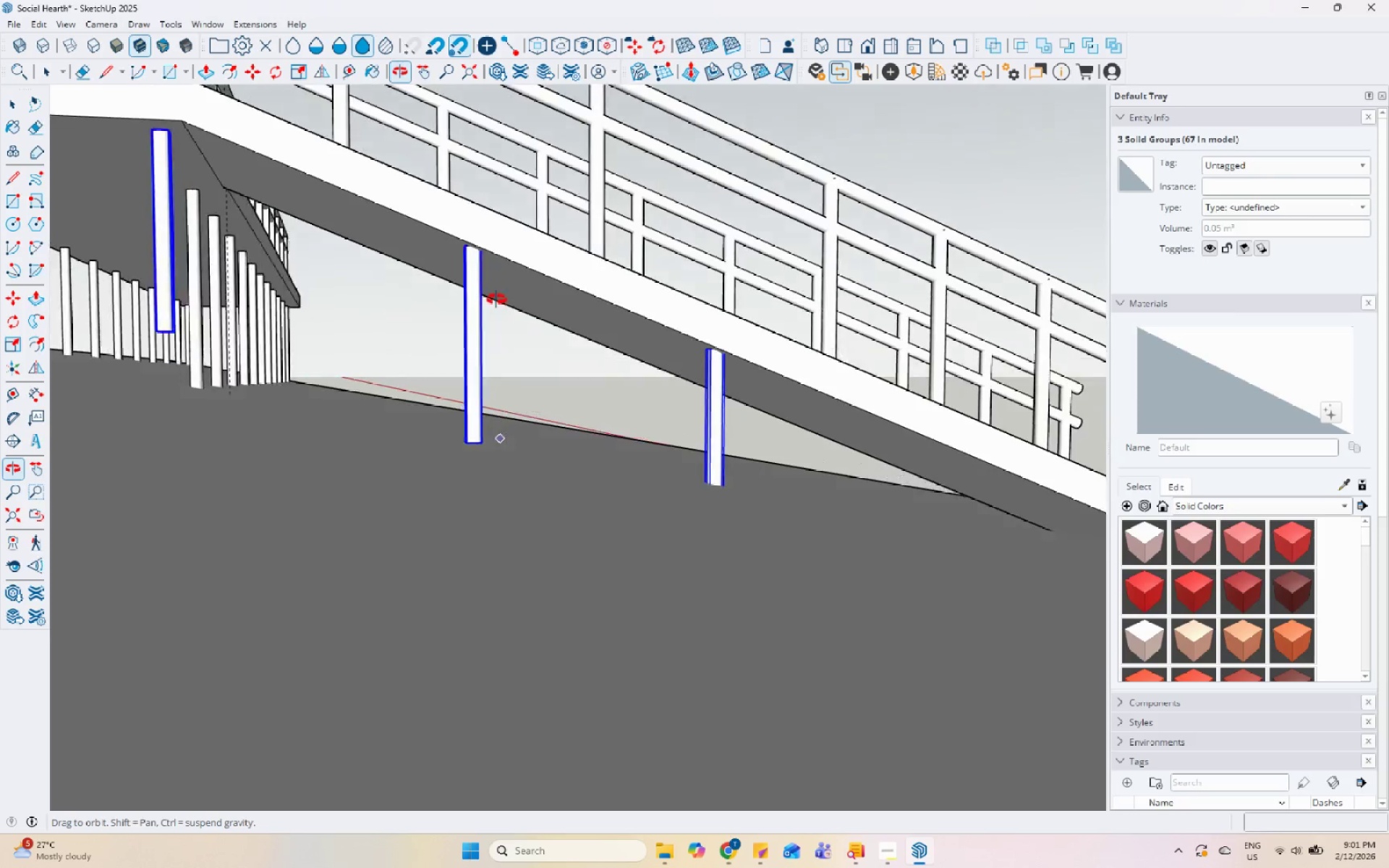 
scroll: coordinate [663, 333], scroll_direction: down, amount: 6.0
 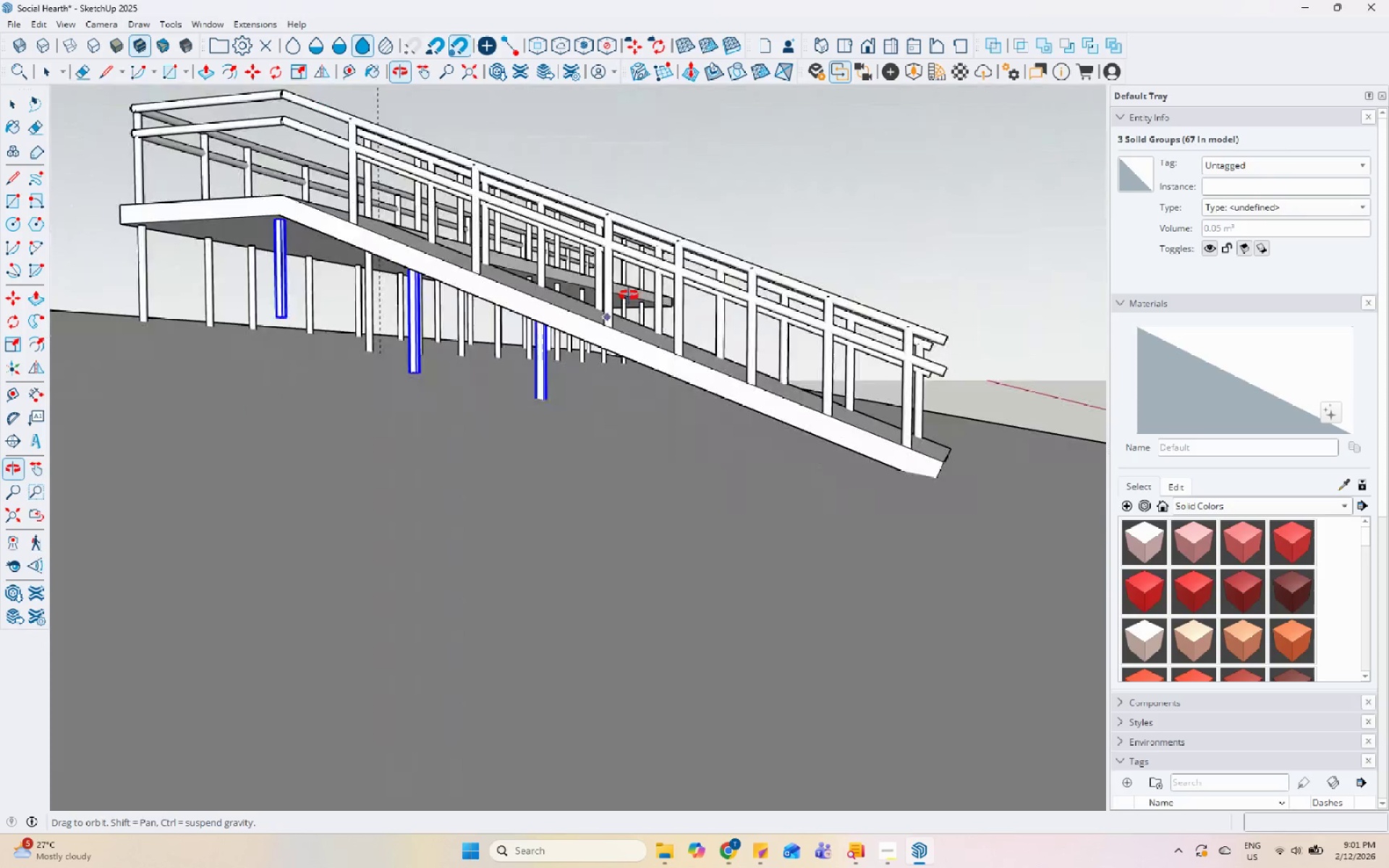 
key(Space)
 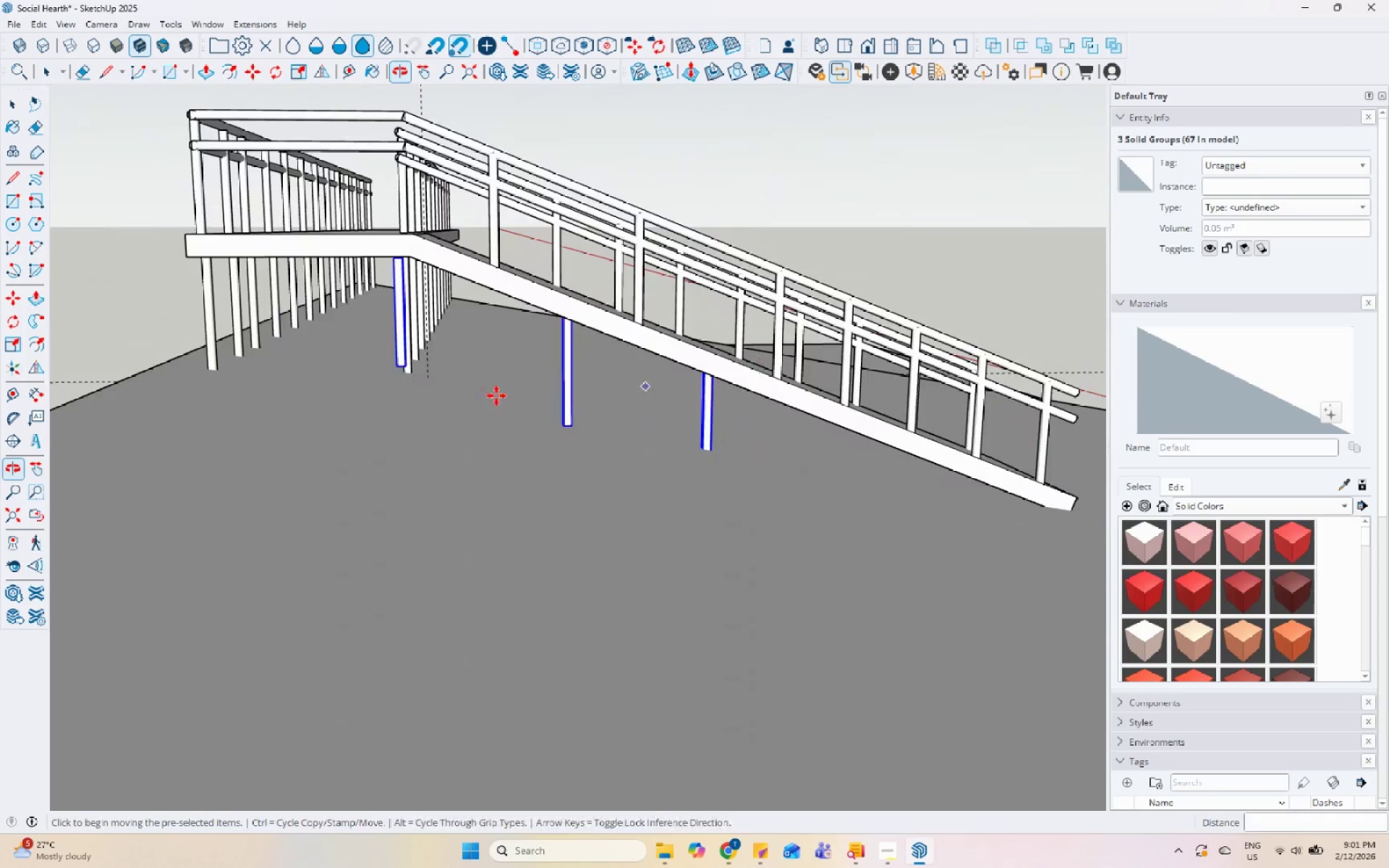 
scroll: coordinate [415, 365], scroll_direction: up, amount: 6.0
 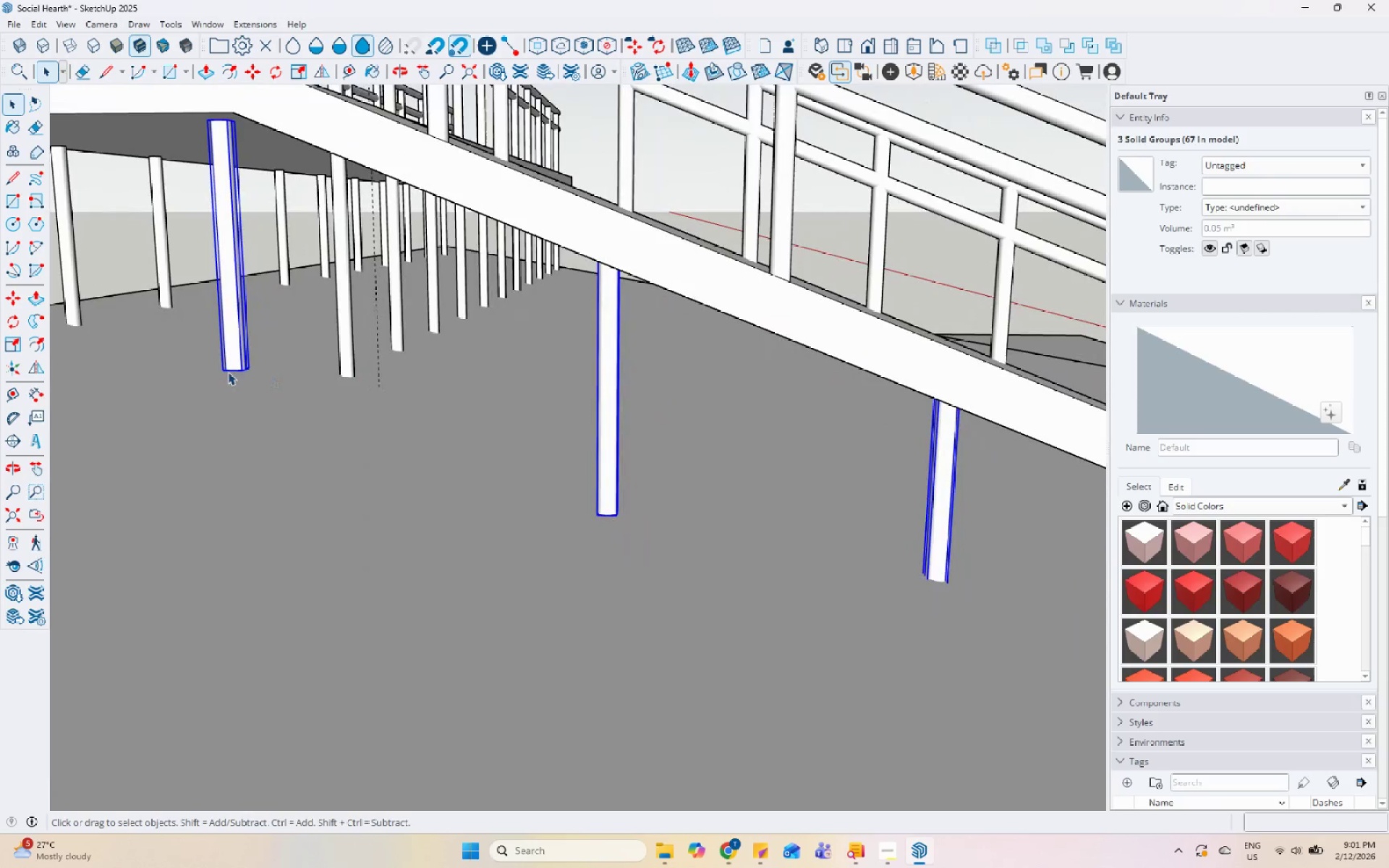 
left_click([224, 343])
 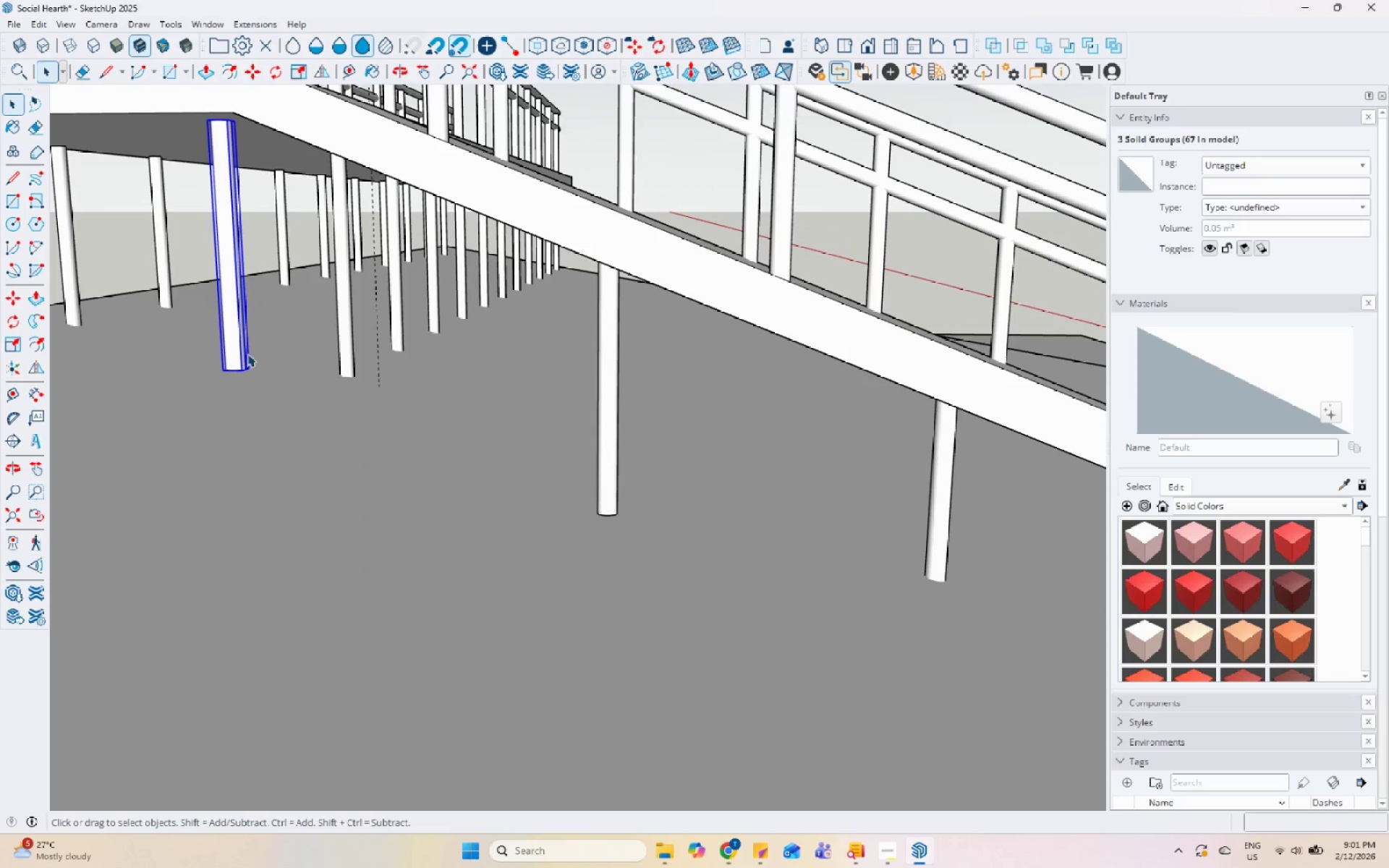 
key(S)
 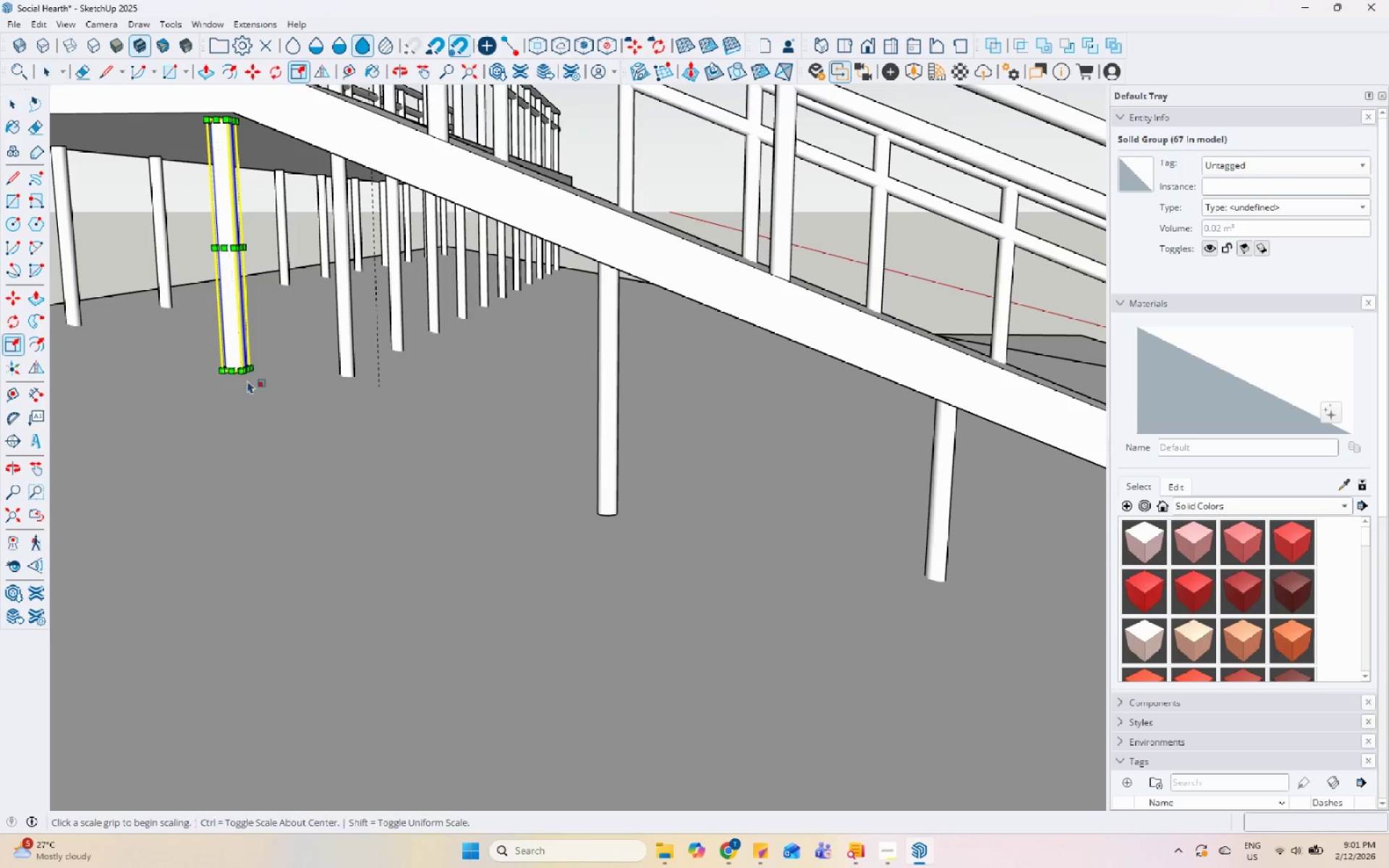 
scroll: coordinate [245, 377], scroll_direction: up, amount: 4.0
 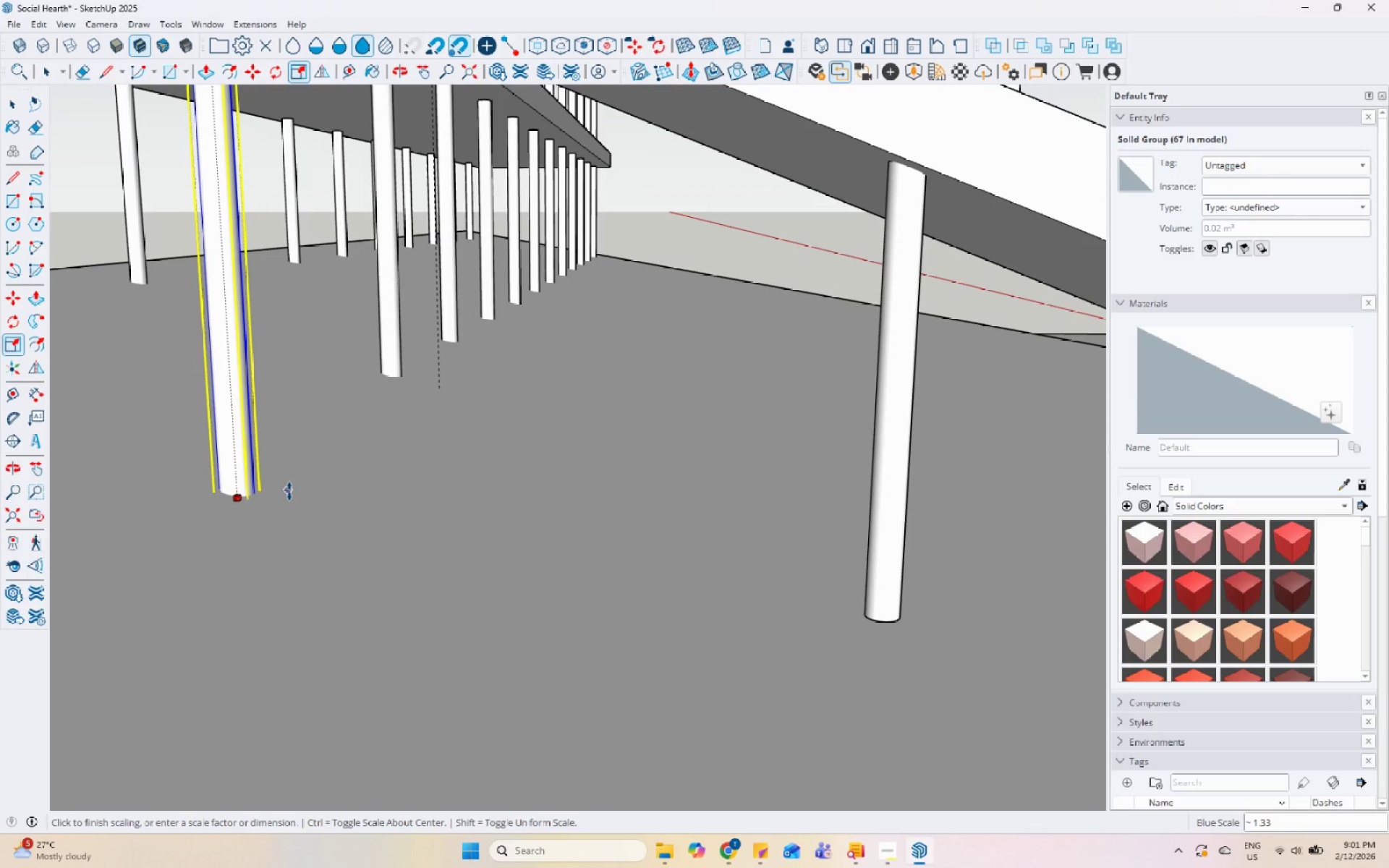 
left_click([289, 500])
 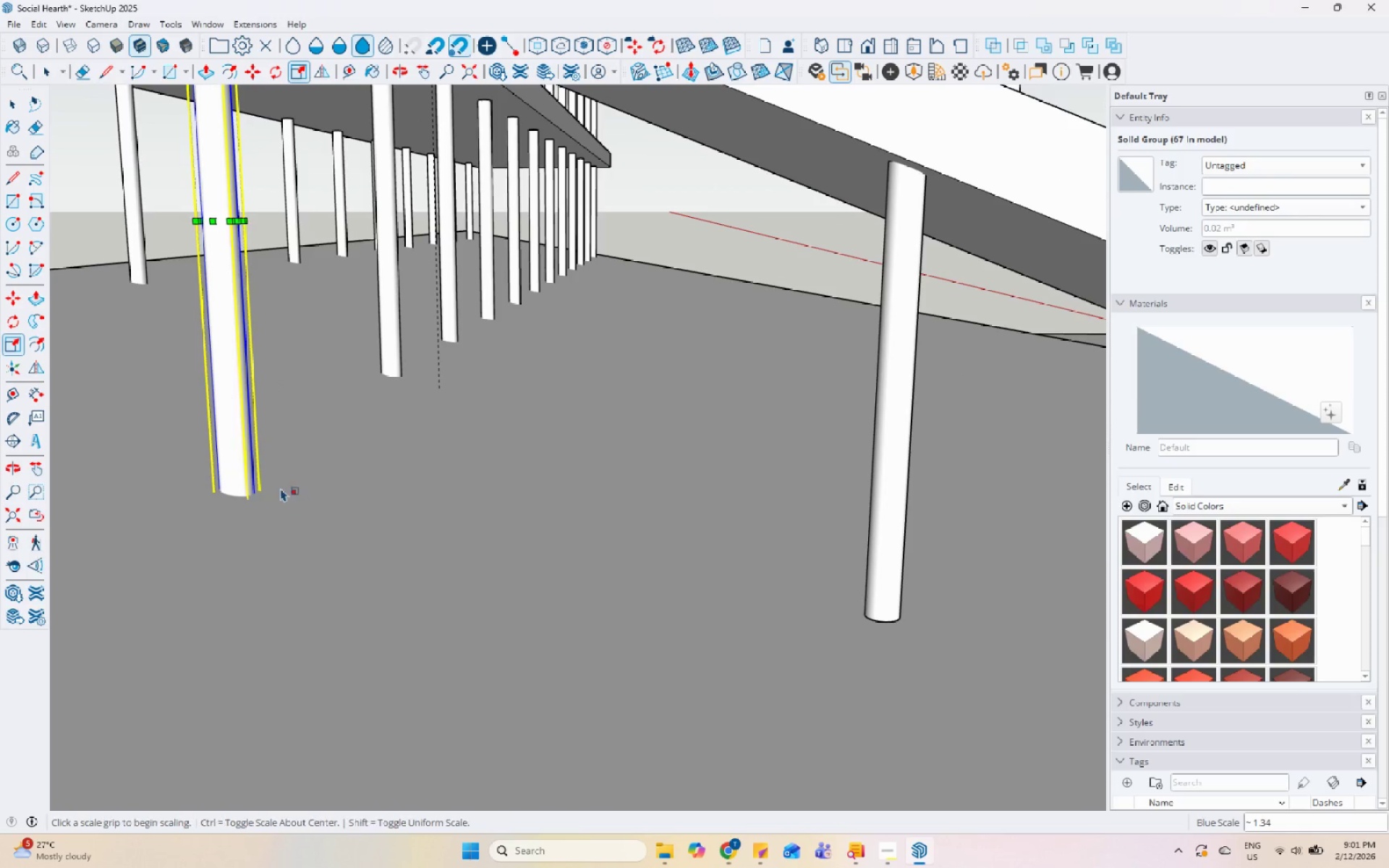 
key(Space)
 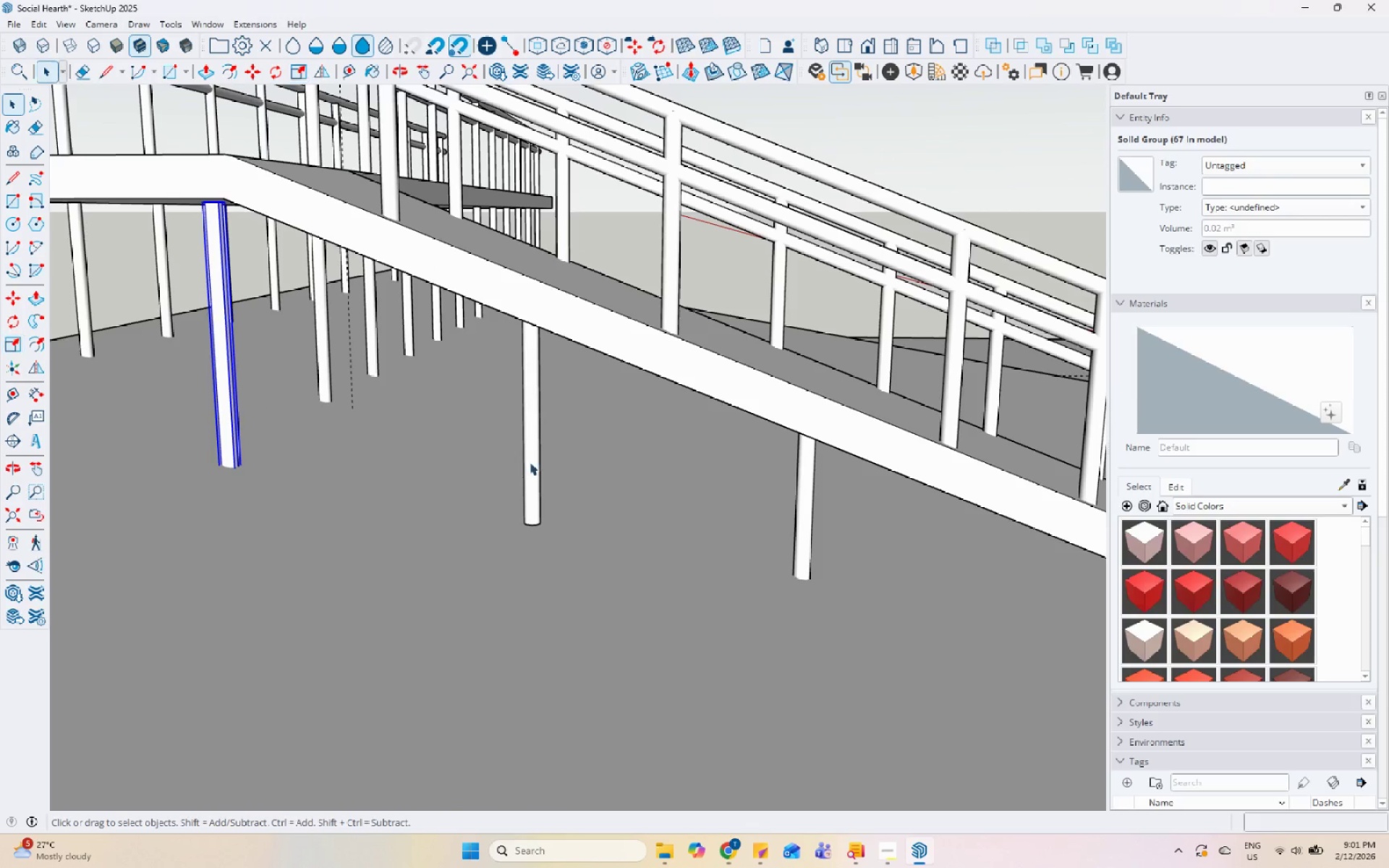 
scroll: coordinate [221, 433], scroll_direction: down, amount: 8.0
 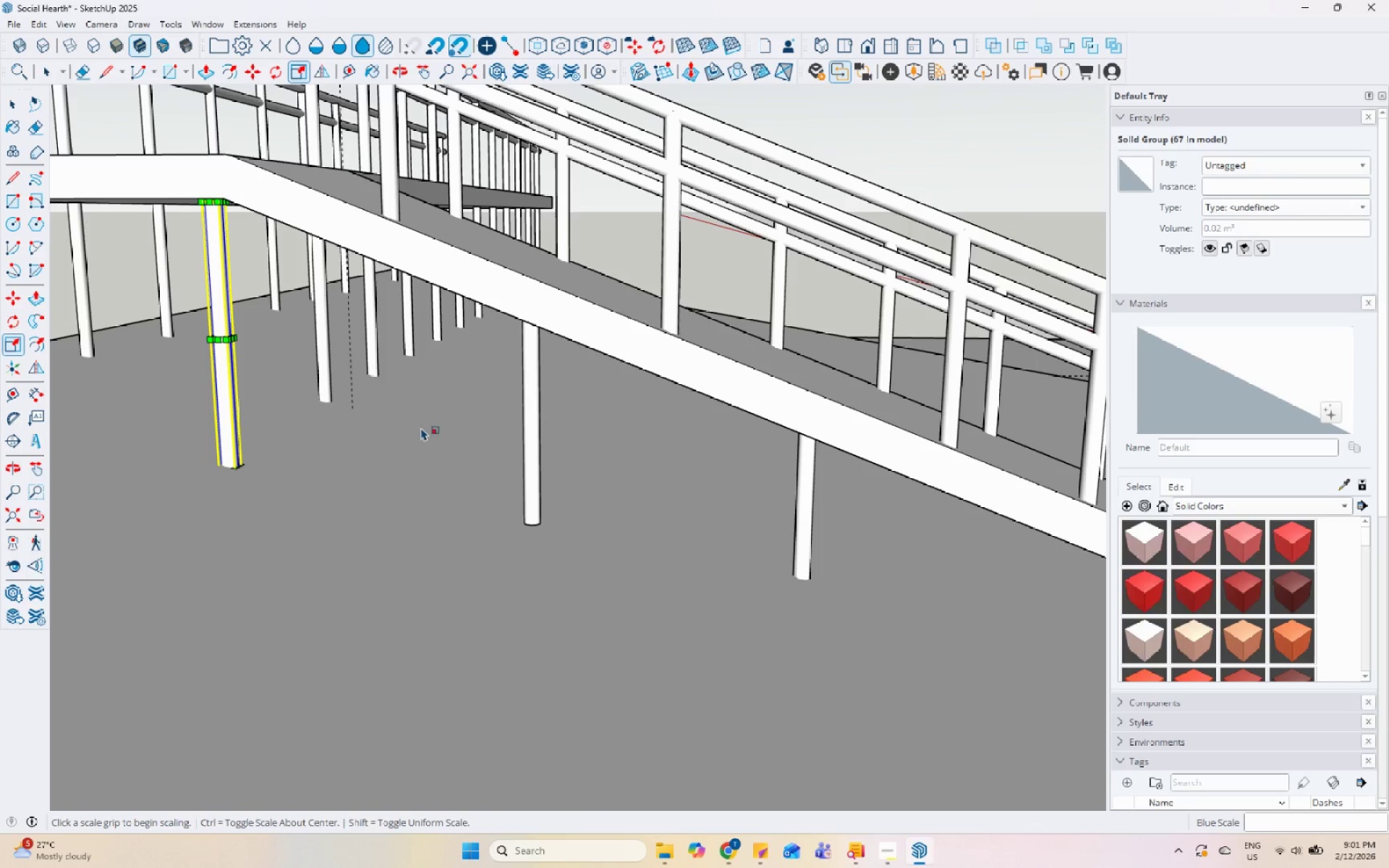 
left_click([533, 461])
 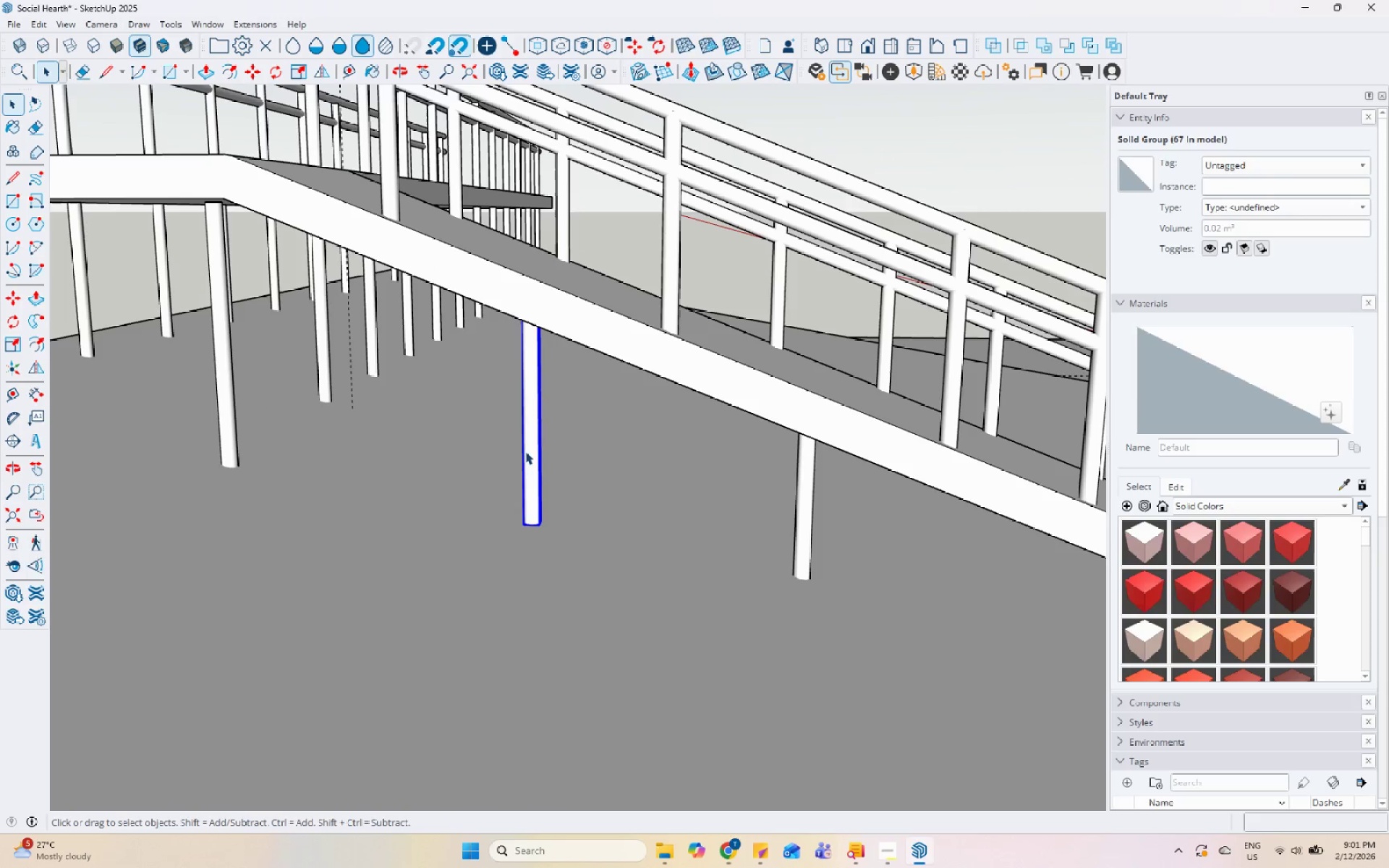 
key(S)
 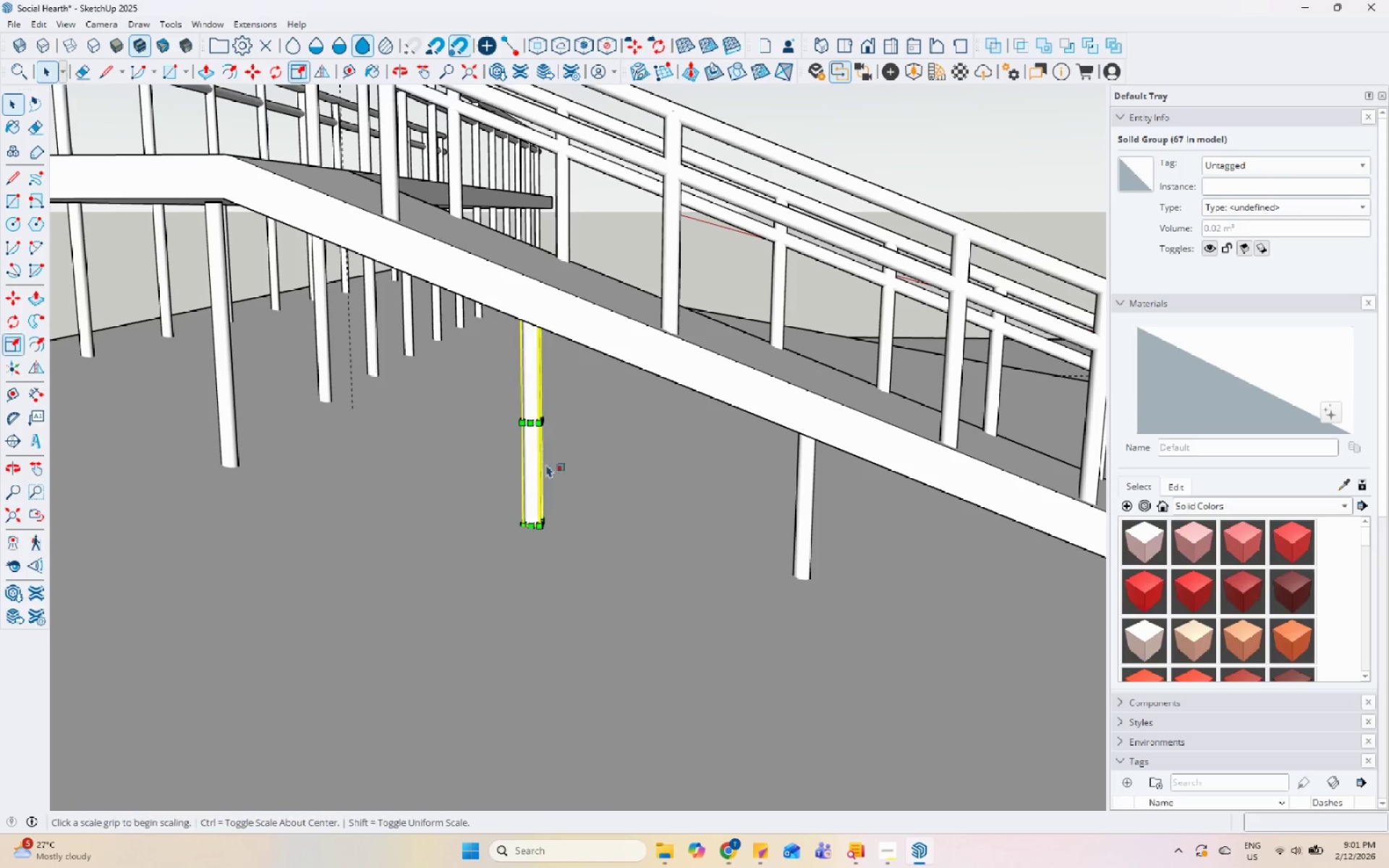 
scroll: coordinate [553, 478], scroll_direction: up, amount: 3.0
 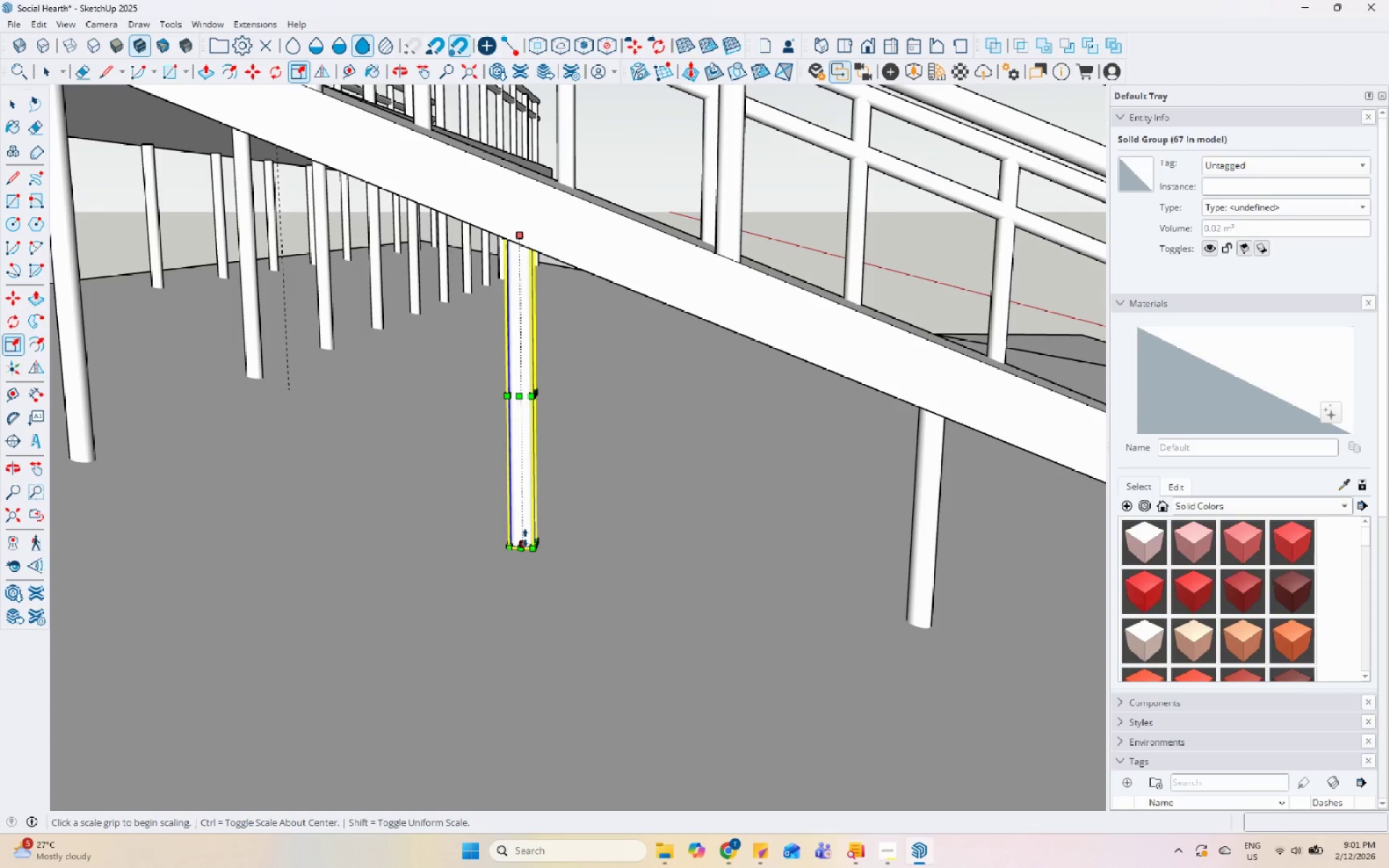 
left_click([525, 539])
 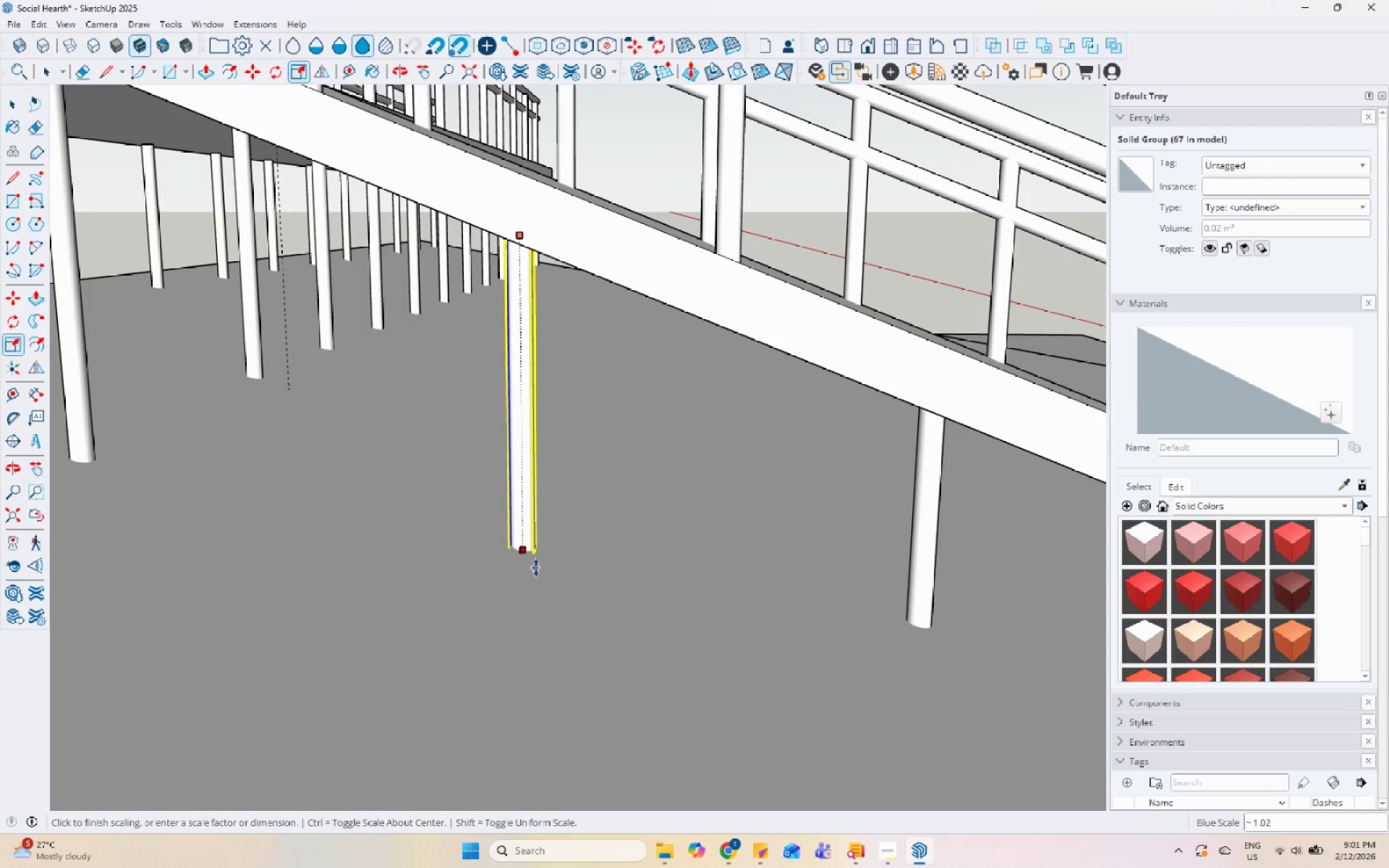 
key(Space)
 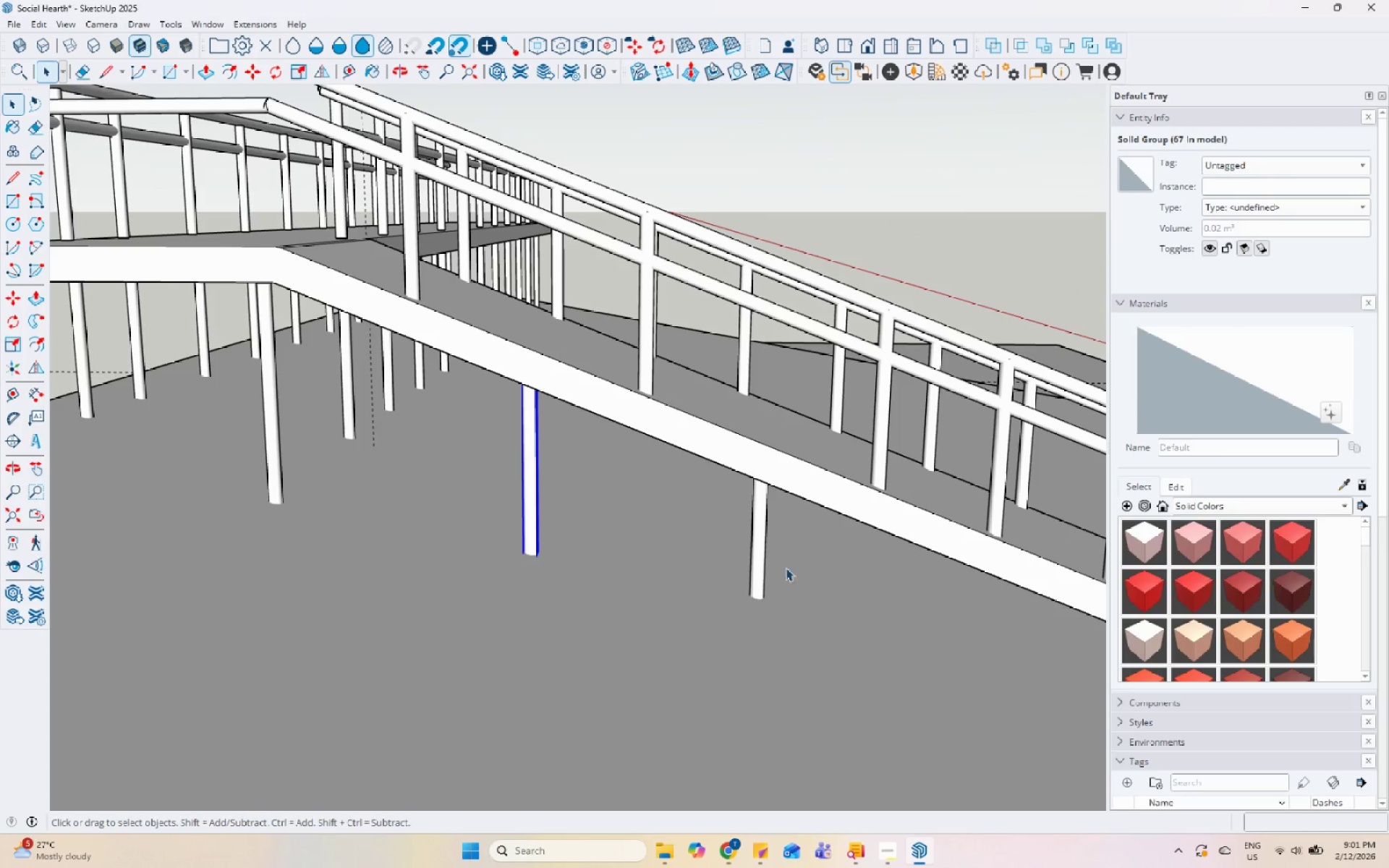 
scroll: coordinate [542, 561], scroll_direction: down, amount: 6.0
 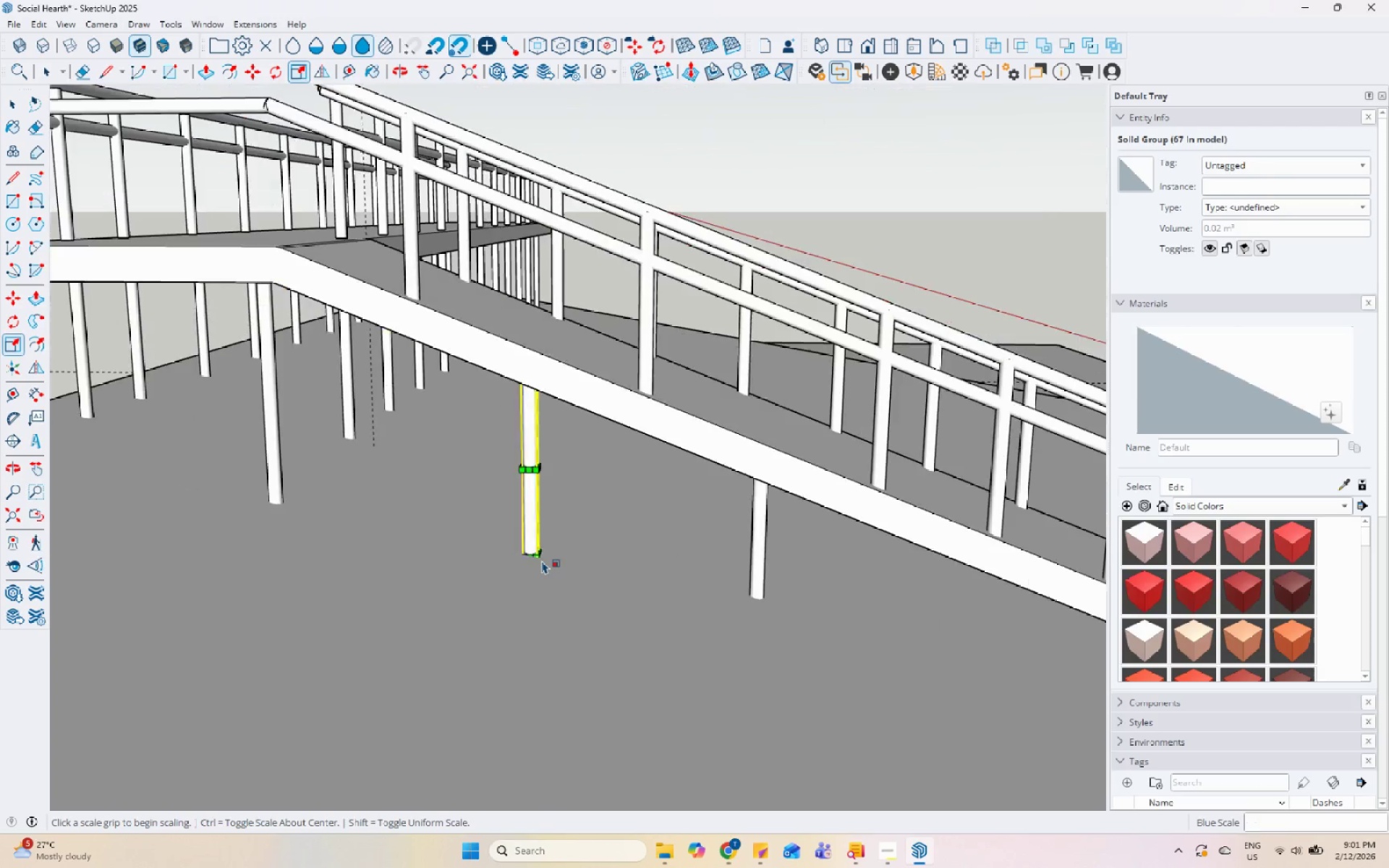 
left_click([762, 566])
 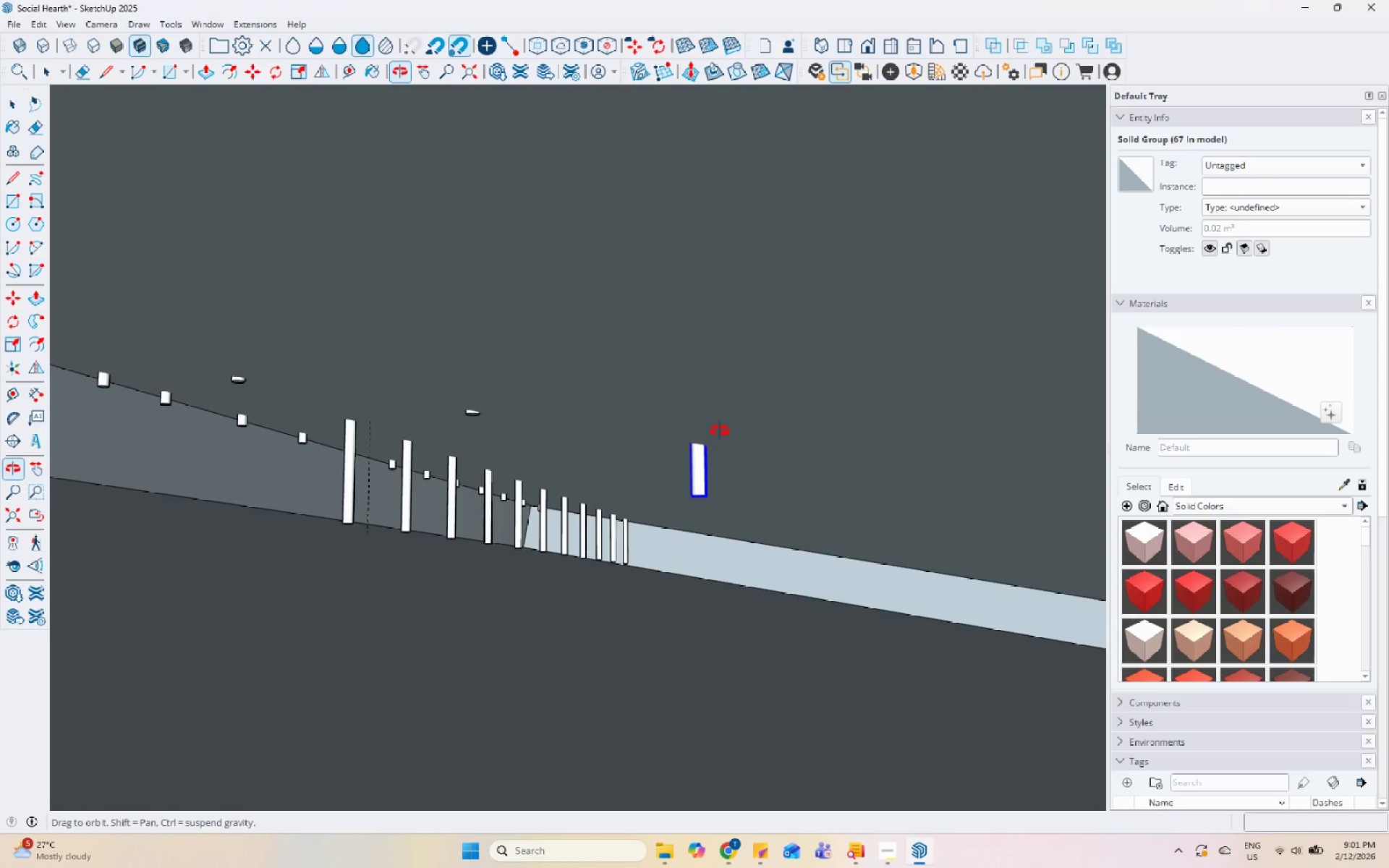 
scroll: coordinate [603, 493], scroll_direction: down, amount: 10.0
 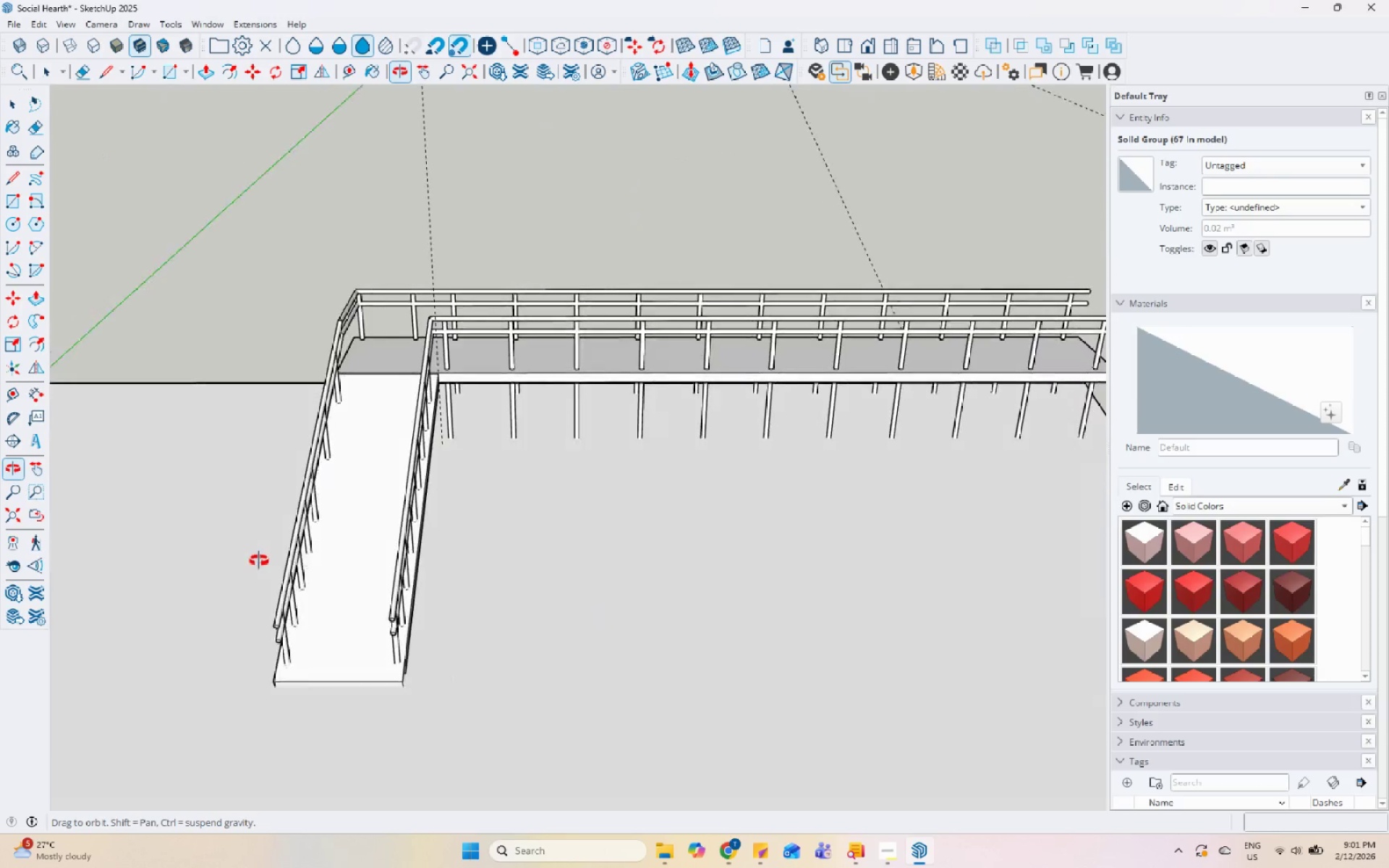 
hold_key(key=ControlLeft, duration=1.49)
left_click([528, 498])
 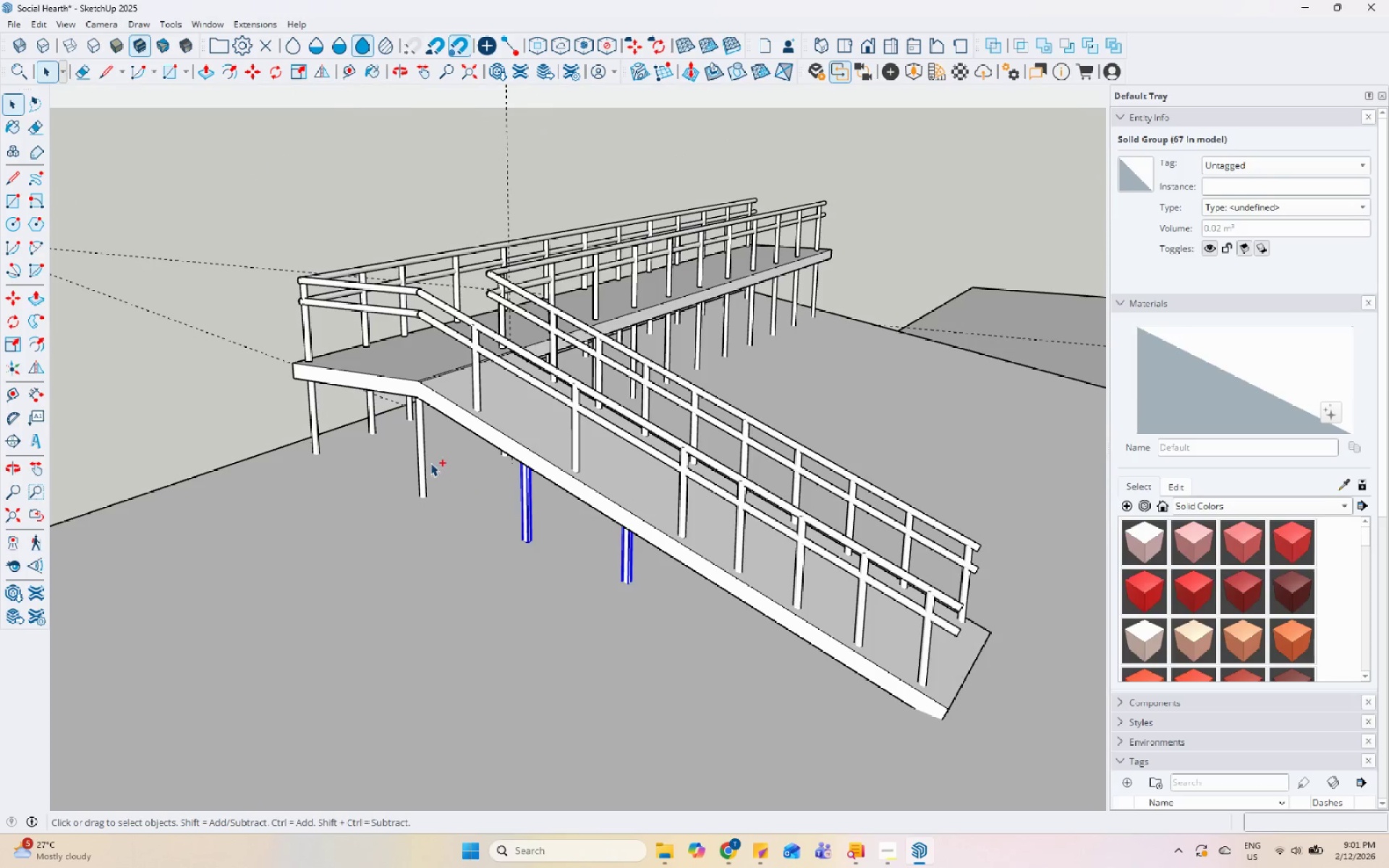 
scroll: coordinate [510, 511], scroll_direction: up, amount: 3.0
 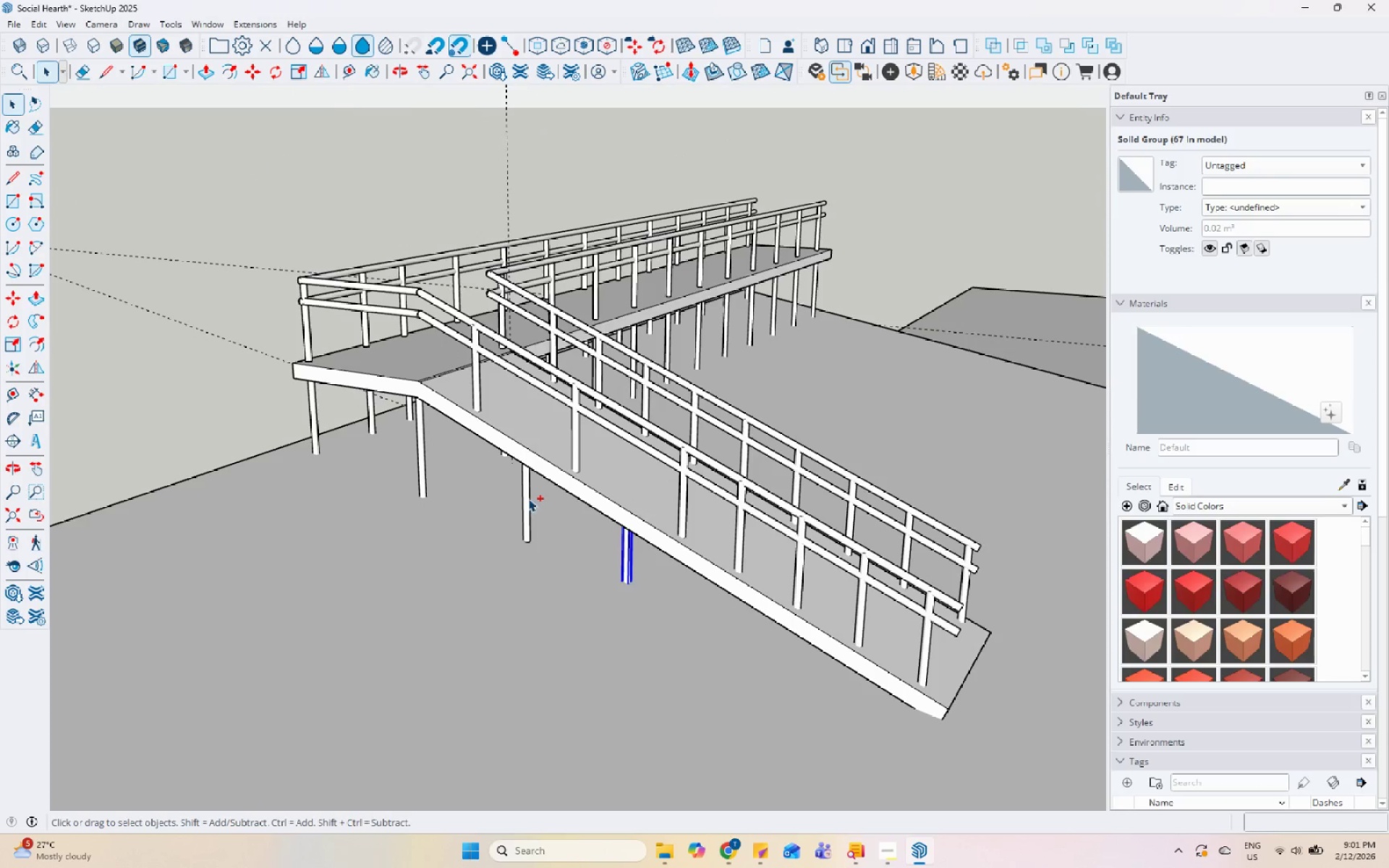 
left_click([423, 453])
 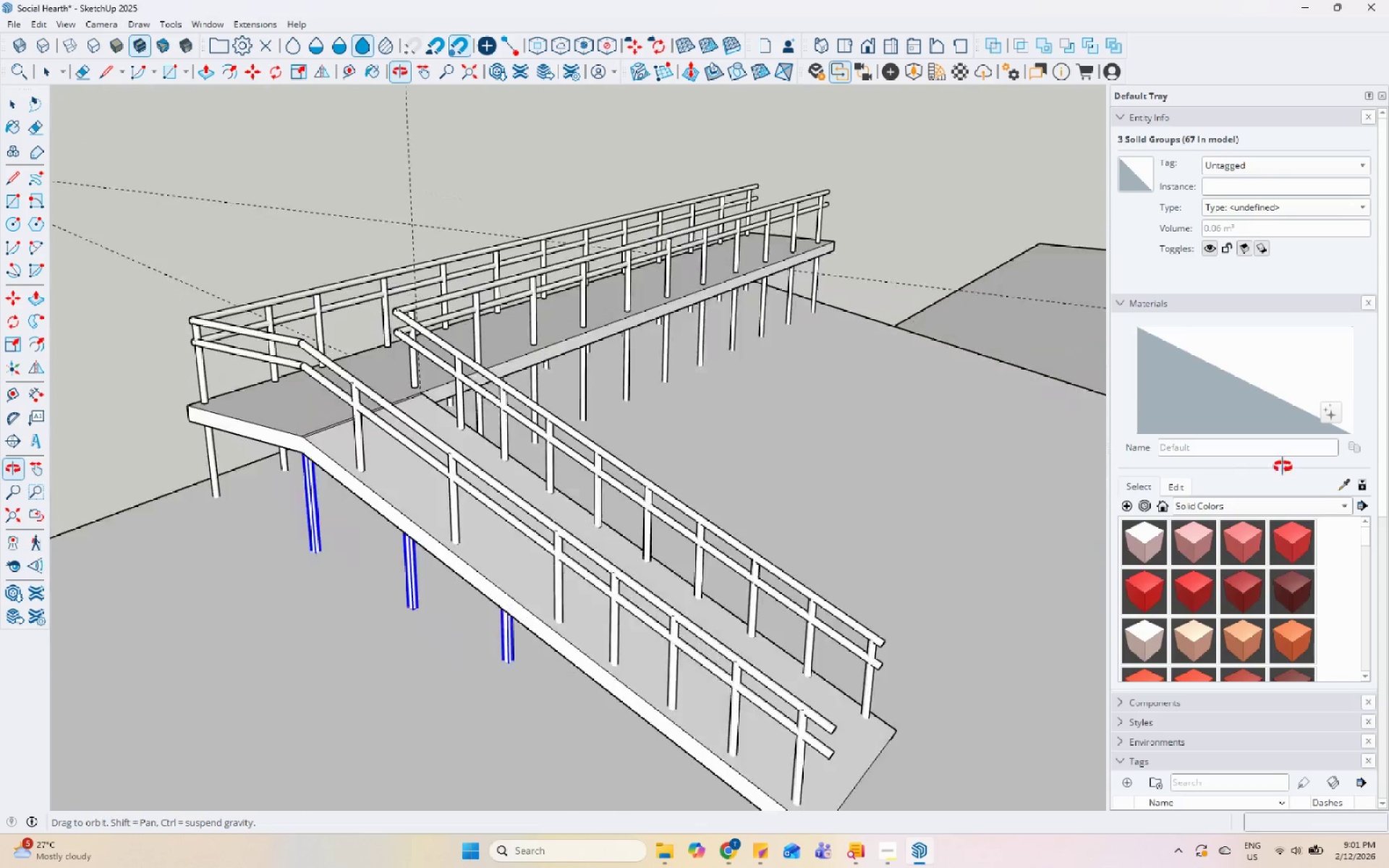 
scroll: coordinate [634, 588], scroll_direction: up, amount: 1.0
 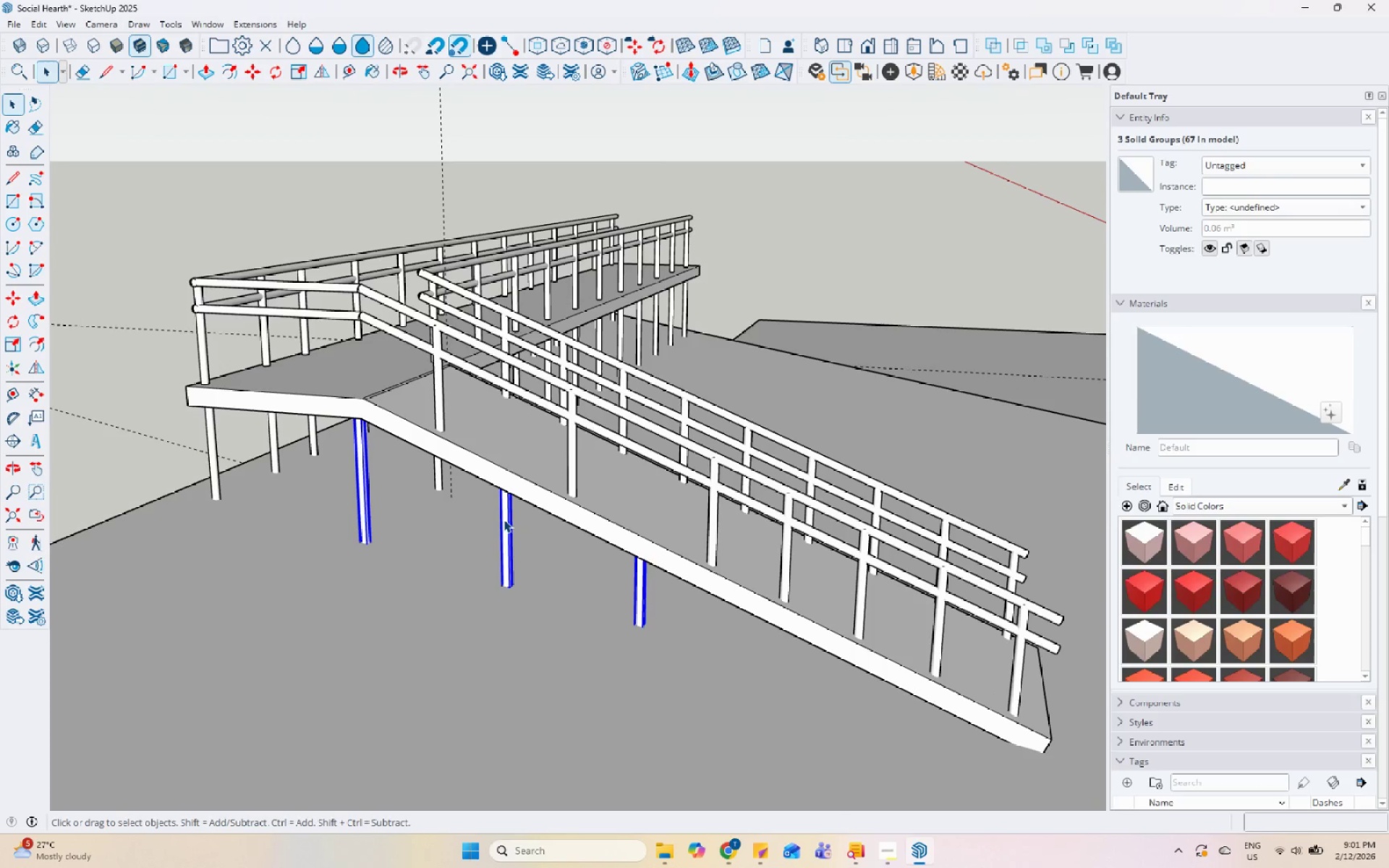 
left_click([504, 519])
 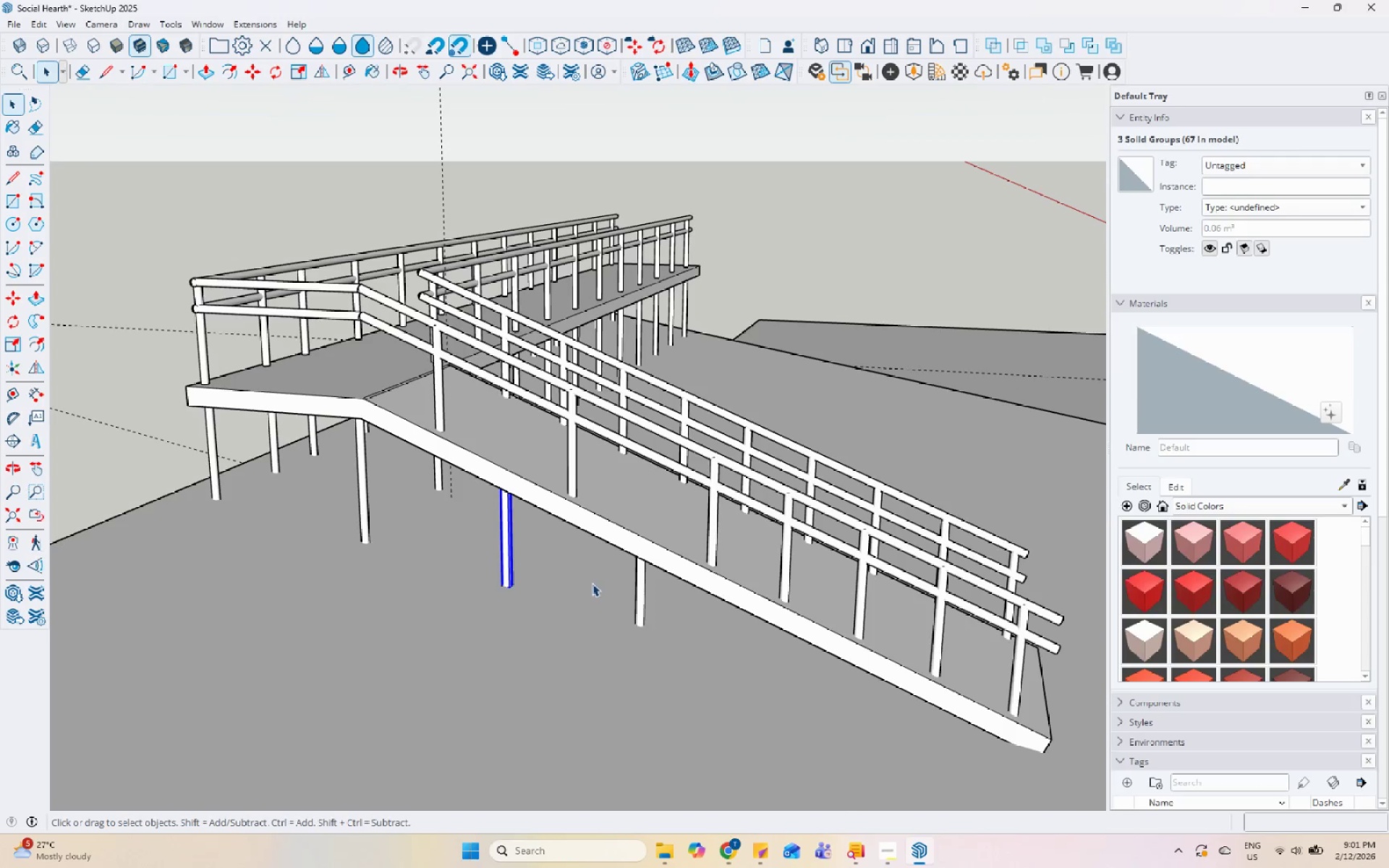 
hold_key(key=ControlLeft, duration=0.73)
left_click([638, 593])
 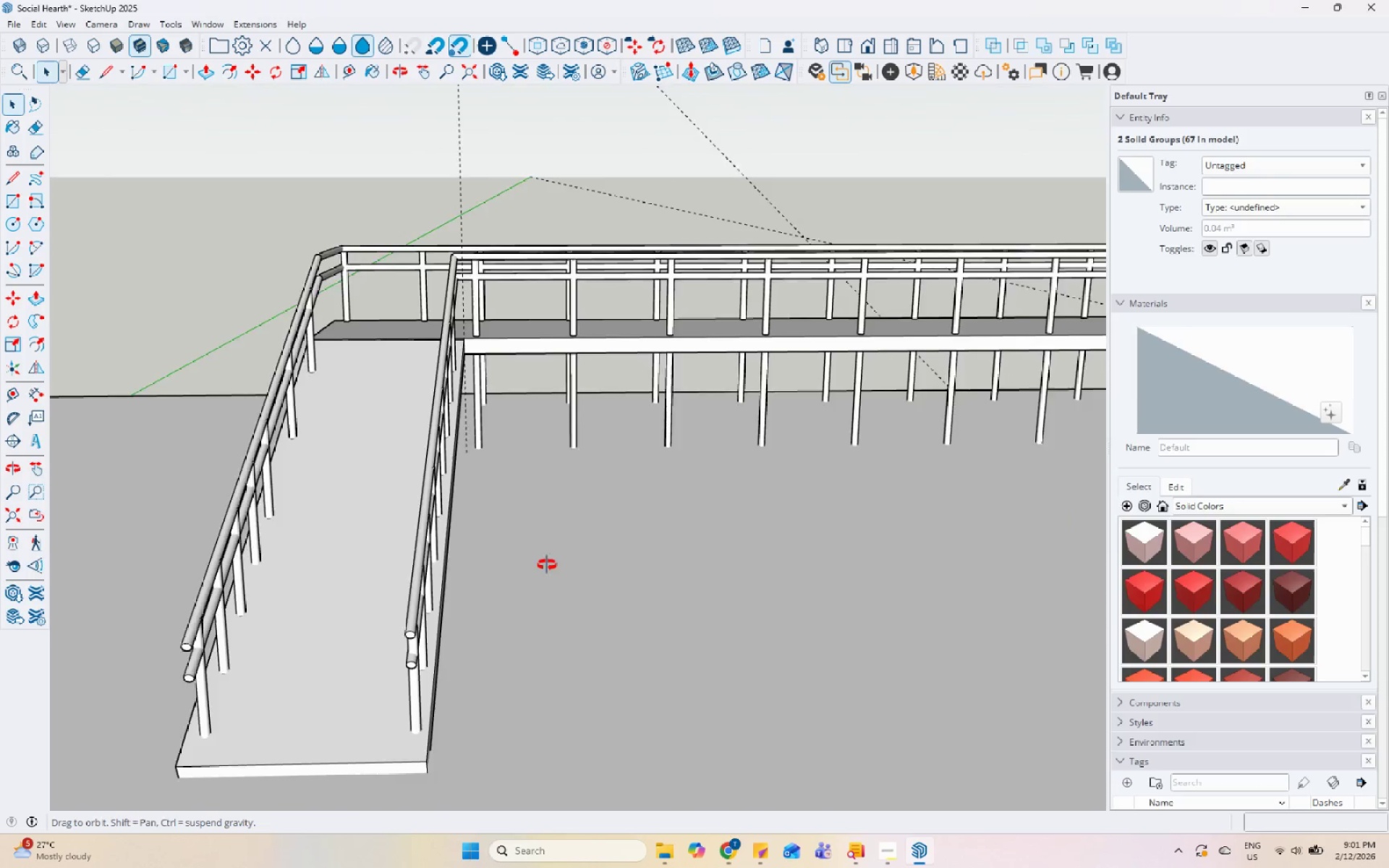 
key(M)
 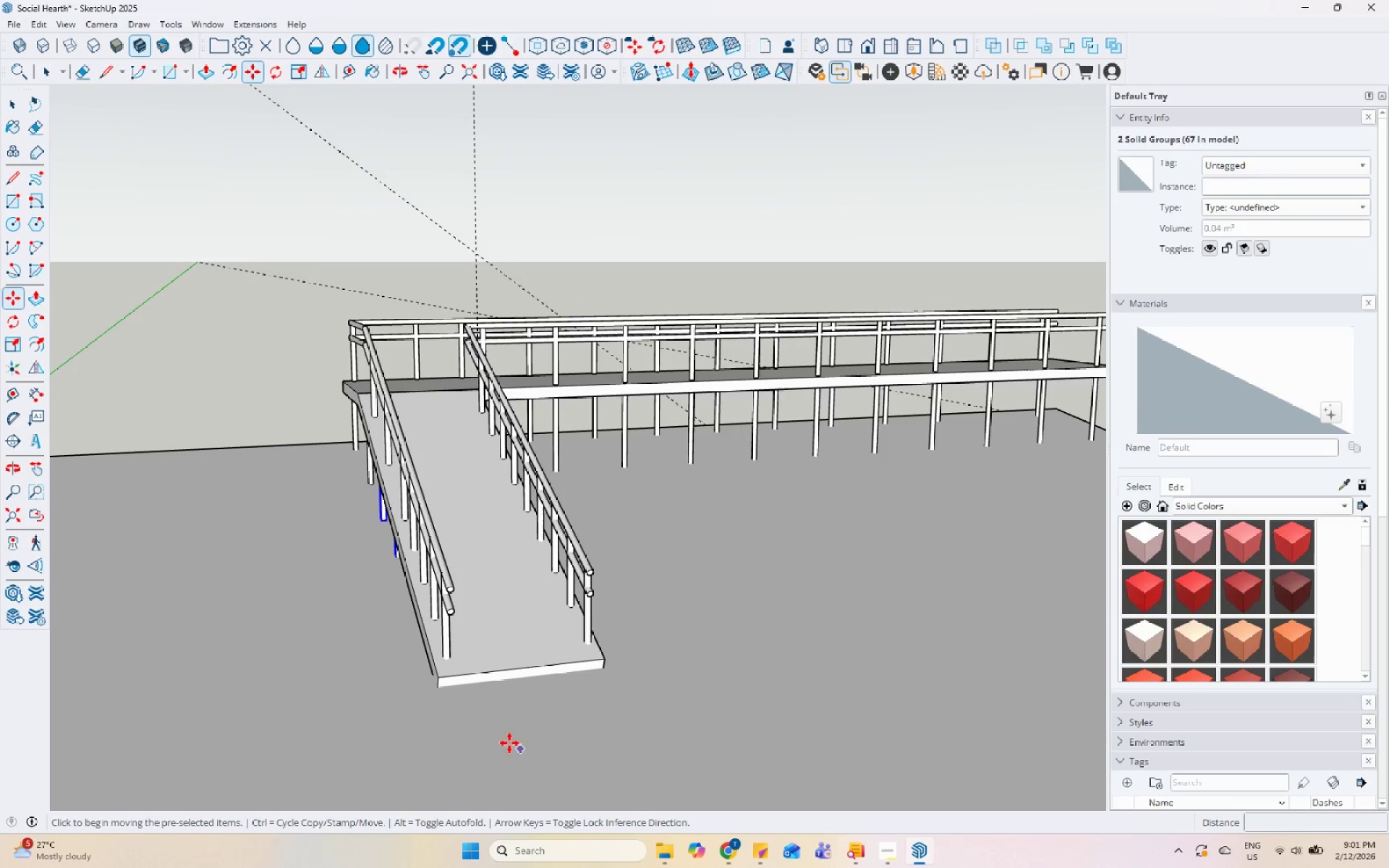 
scroll: coordinate [557, 532], scroll_direction: down, amount: 4.0
 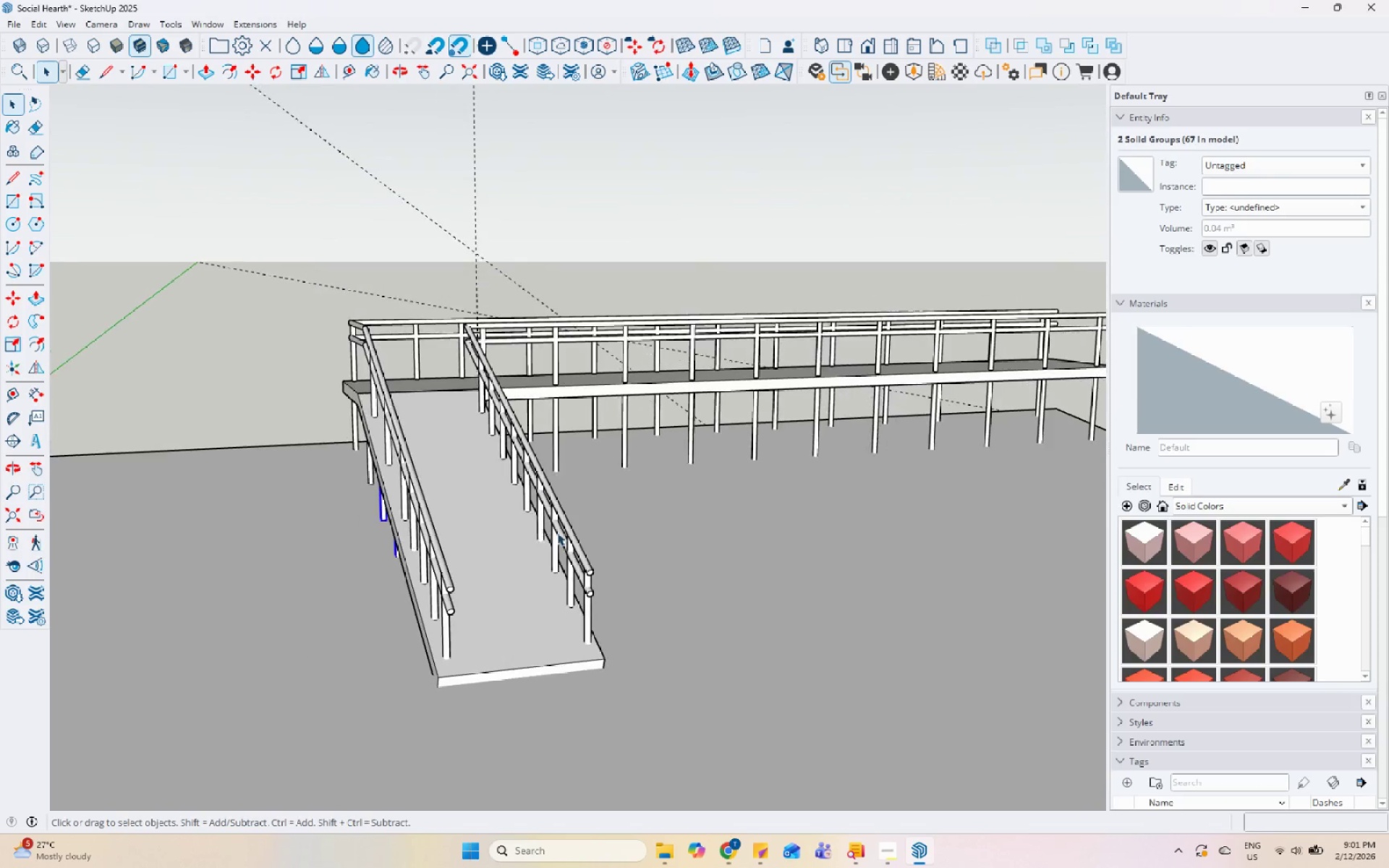 
key(Control+ControlLeft)
 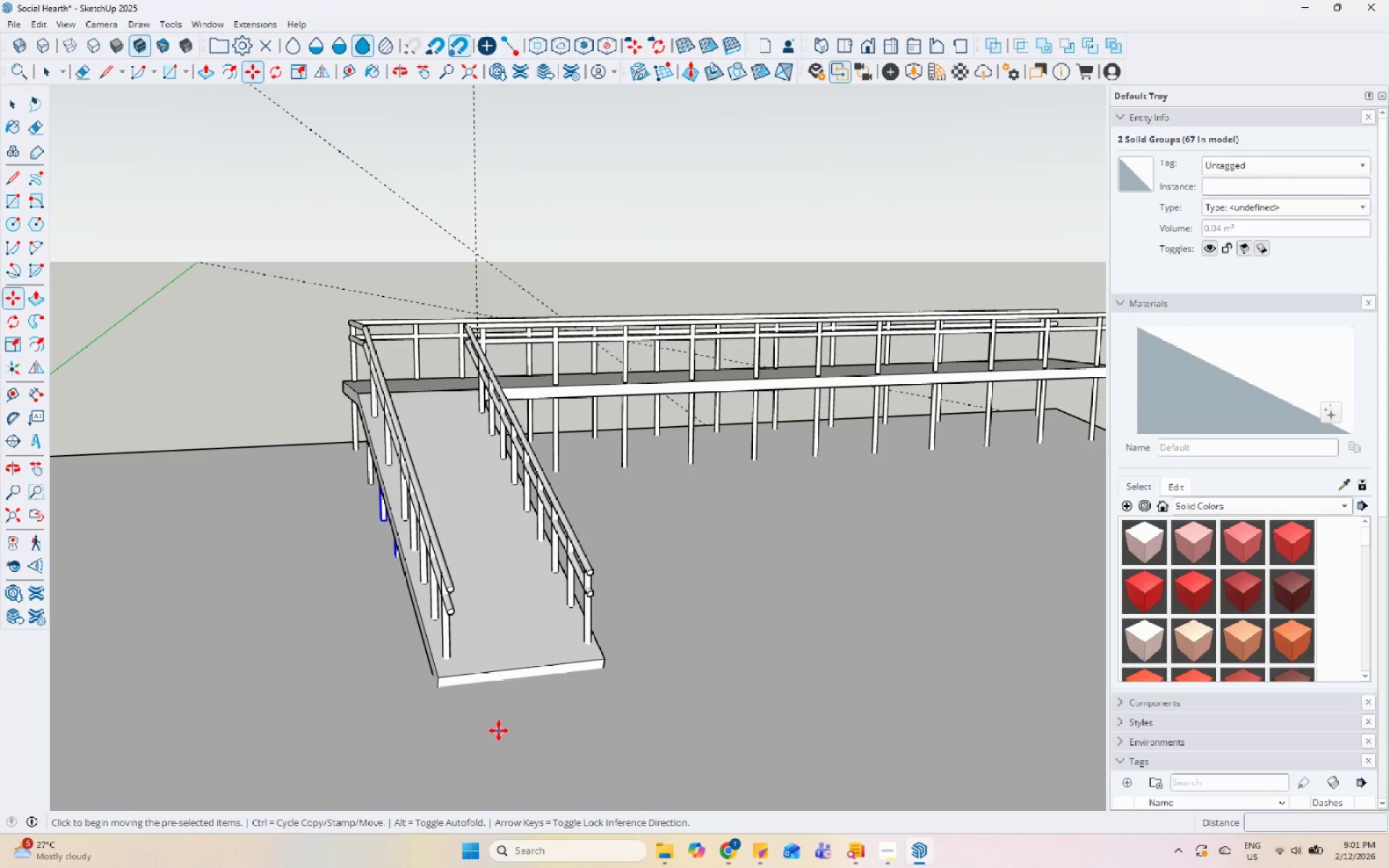 
left_click([496, 728])
 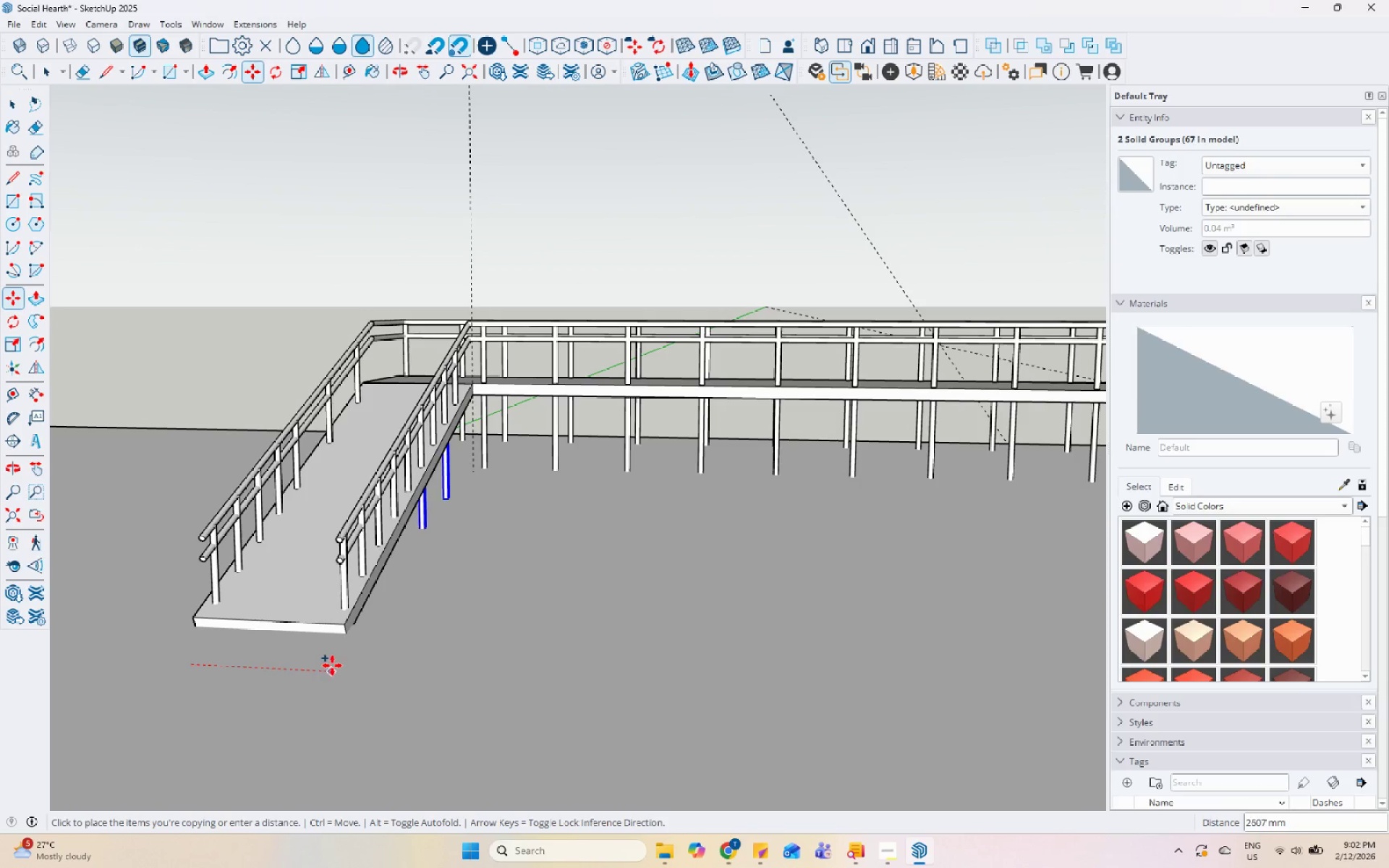 
wait(5.19)
 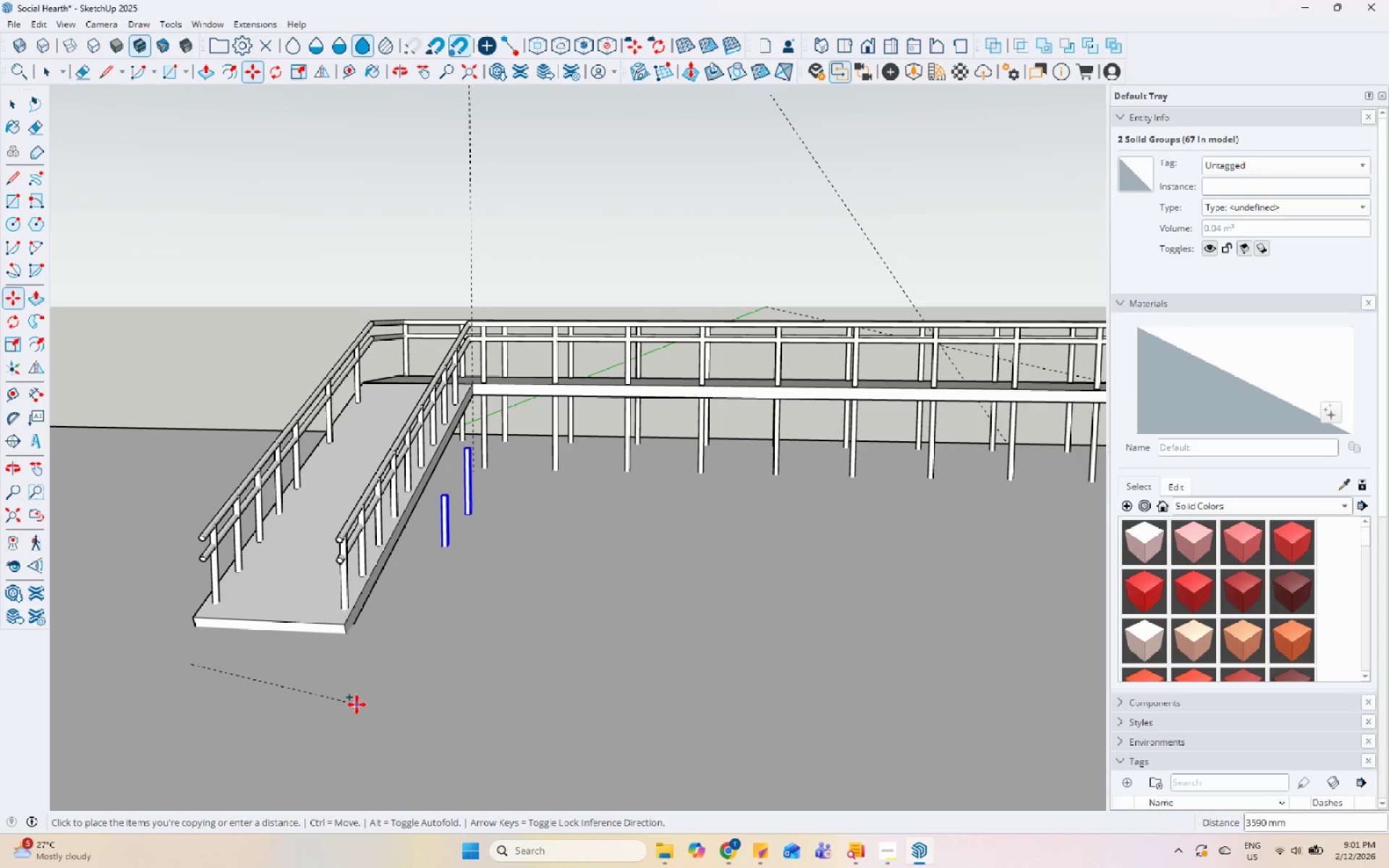 
key(Space)
 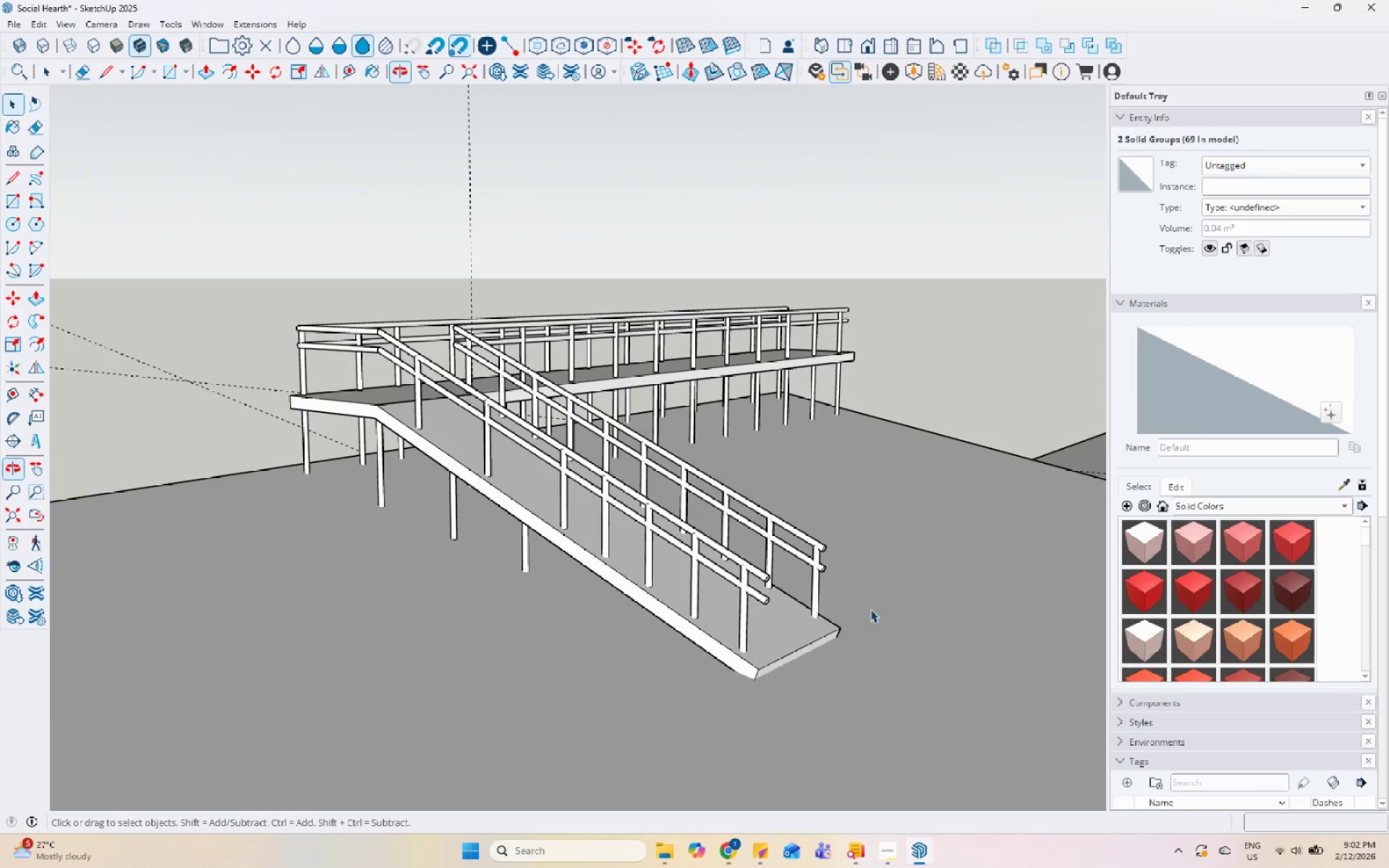 
scroll: coordinate [766, 553], scroll_direction: down, amount: 7.0
 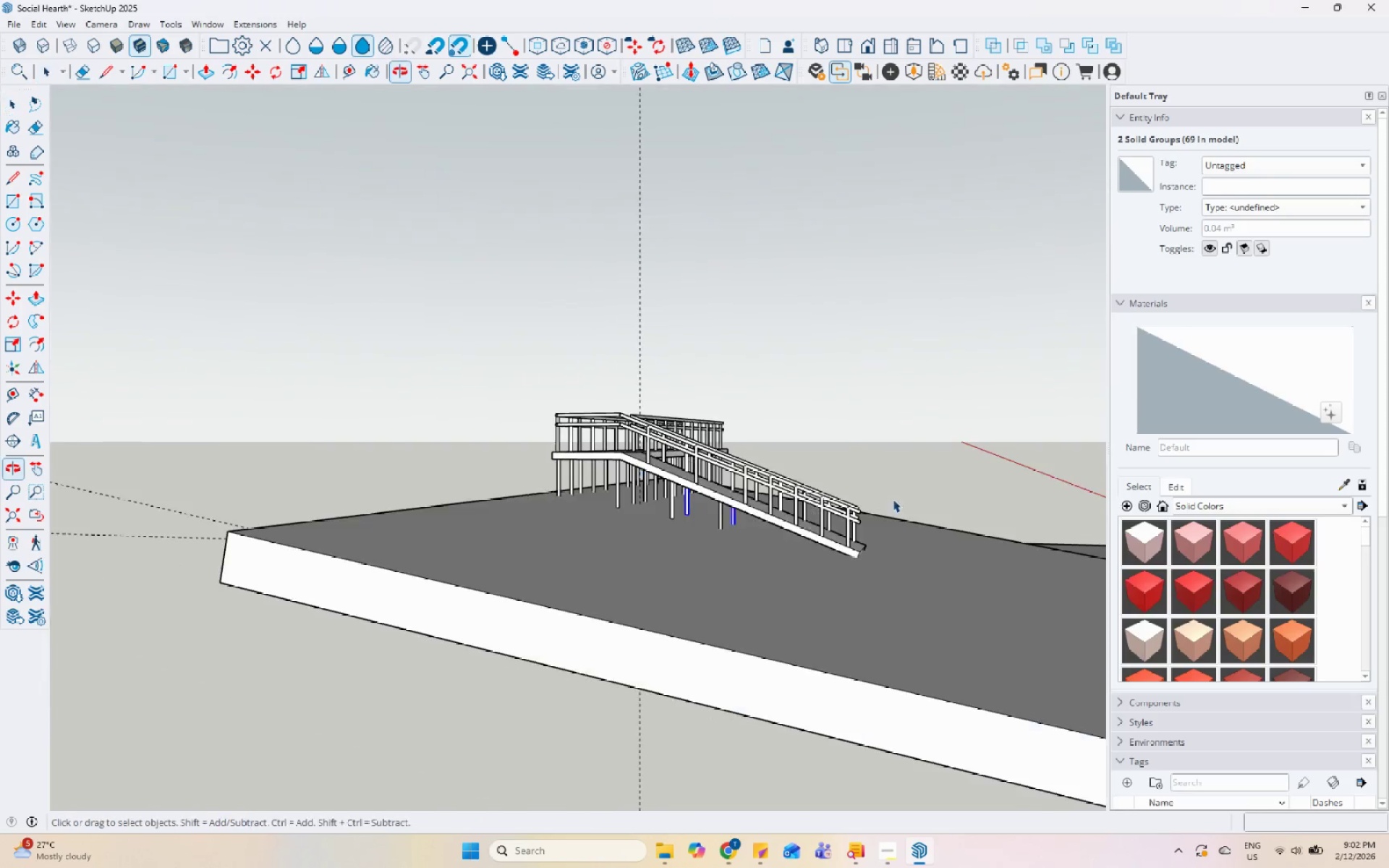 
left_click([918, 386])
 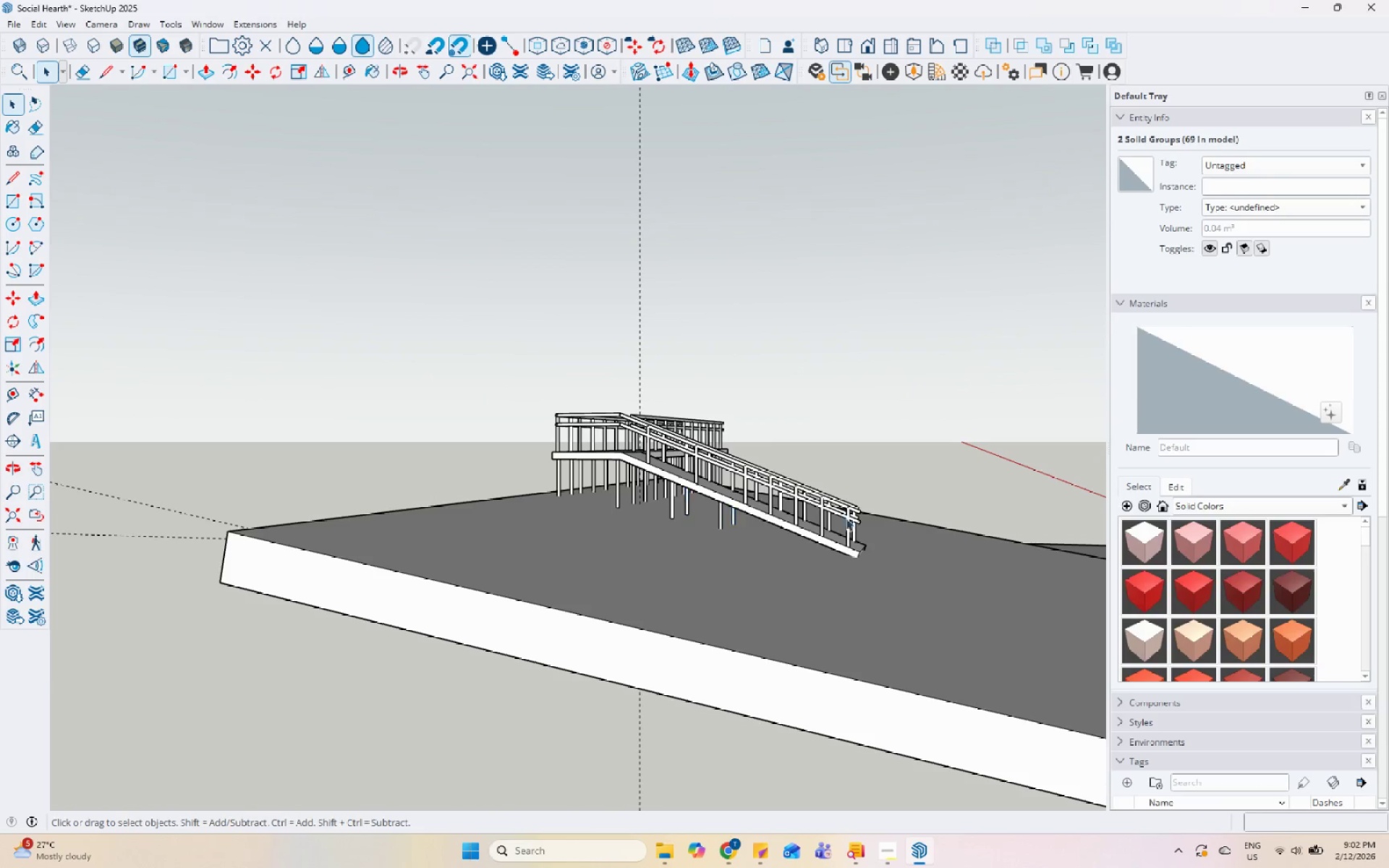 
left_click([880, 625])
 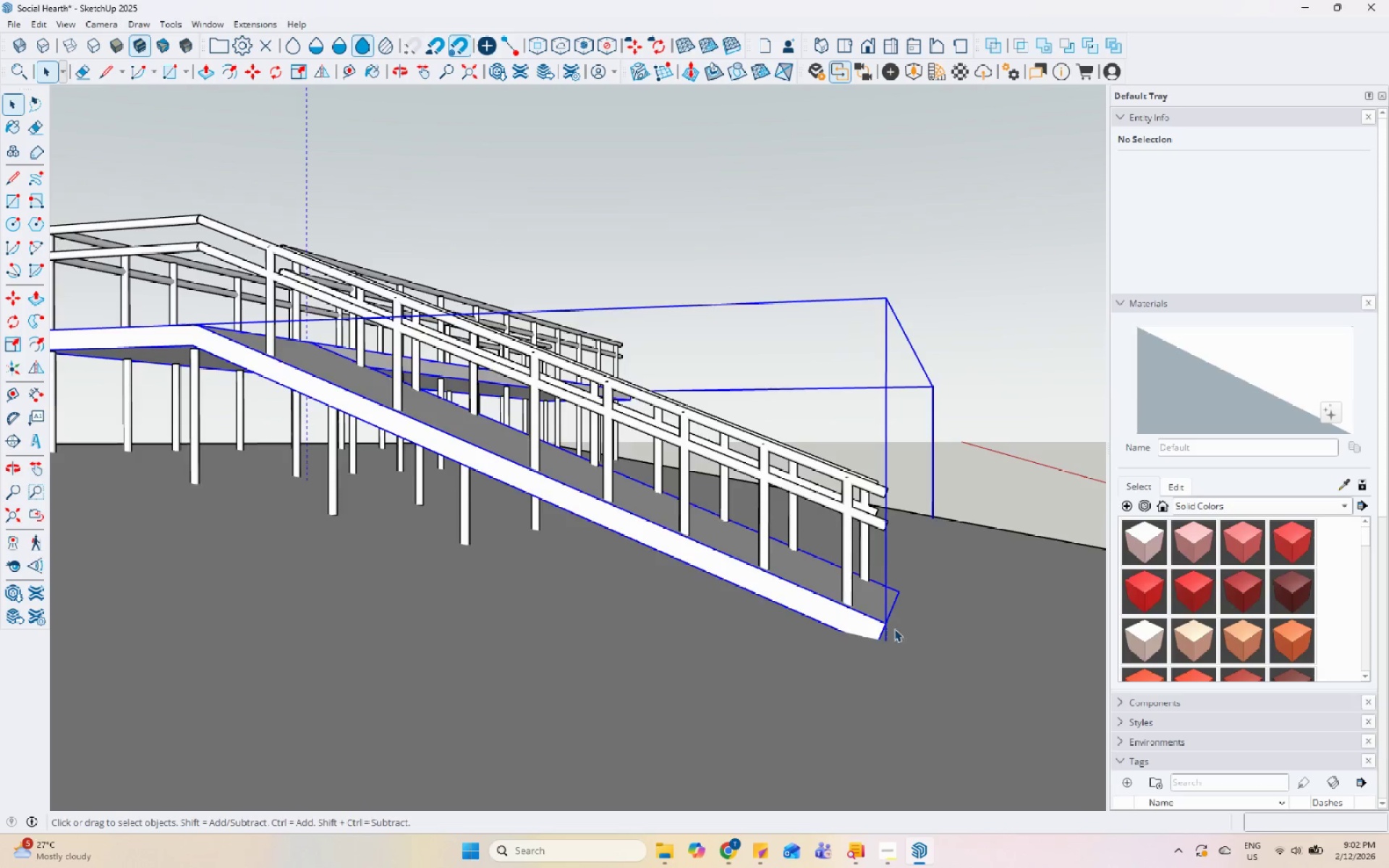 
scroll: coordinate [895, 622], scroll_direction: up, amount: 10.0
 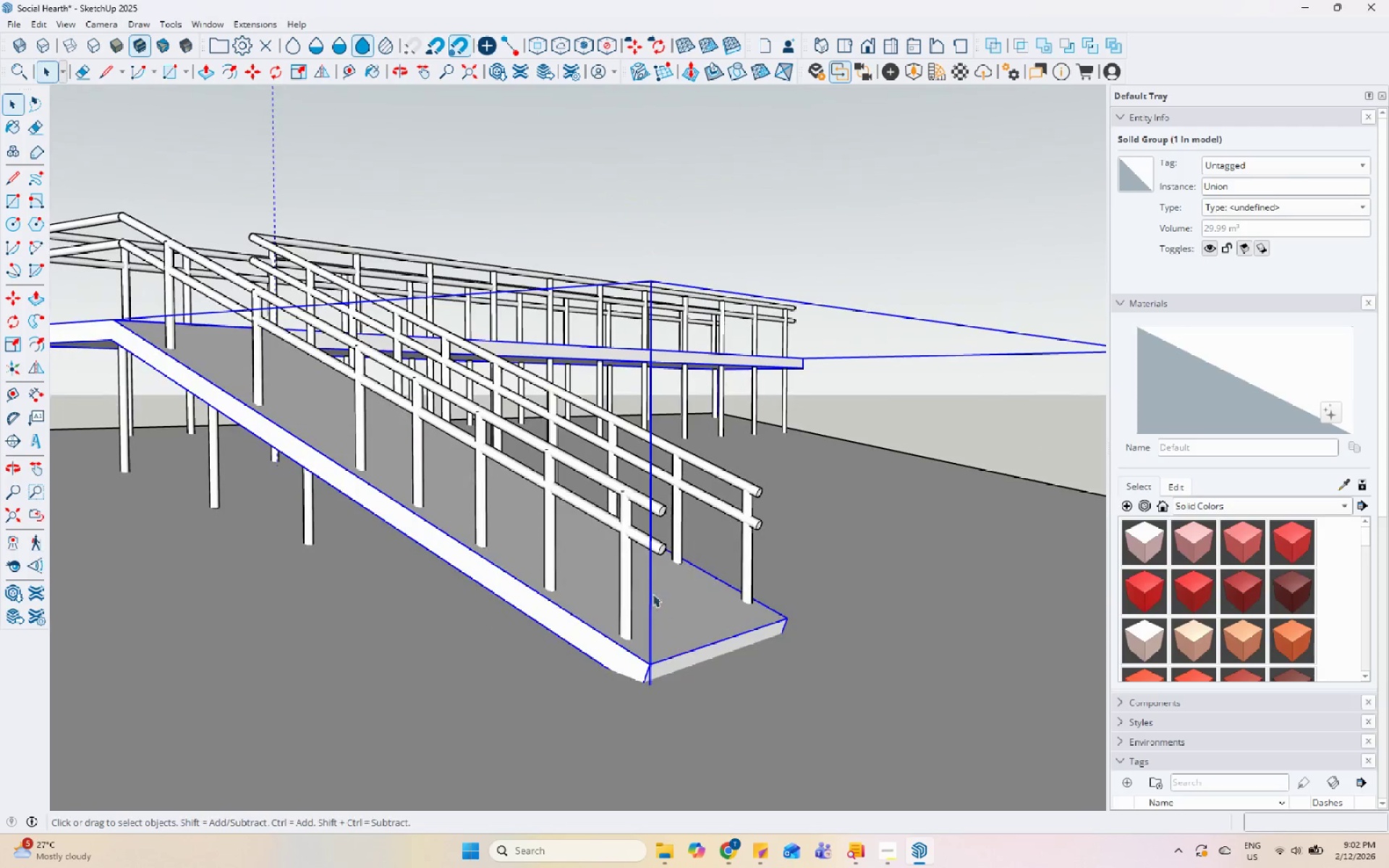 
key(L)
 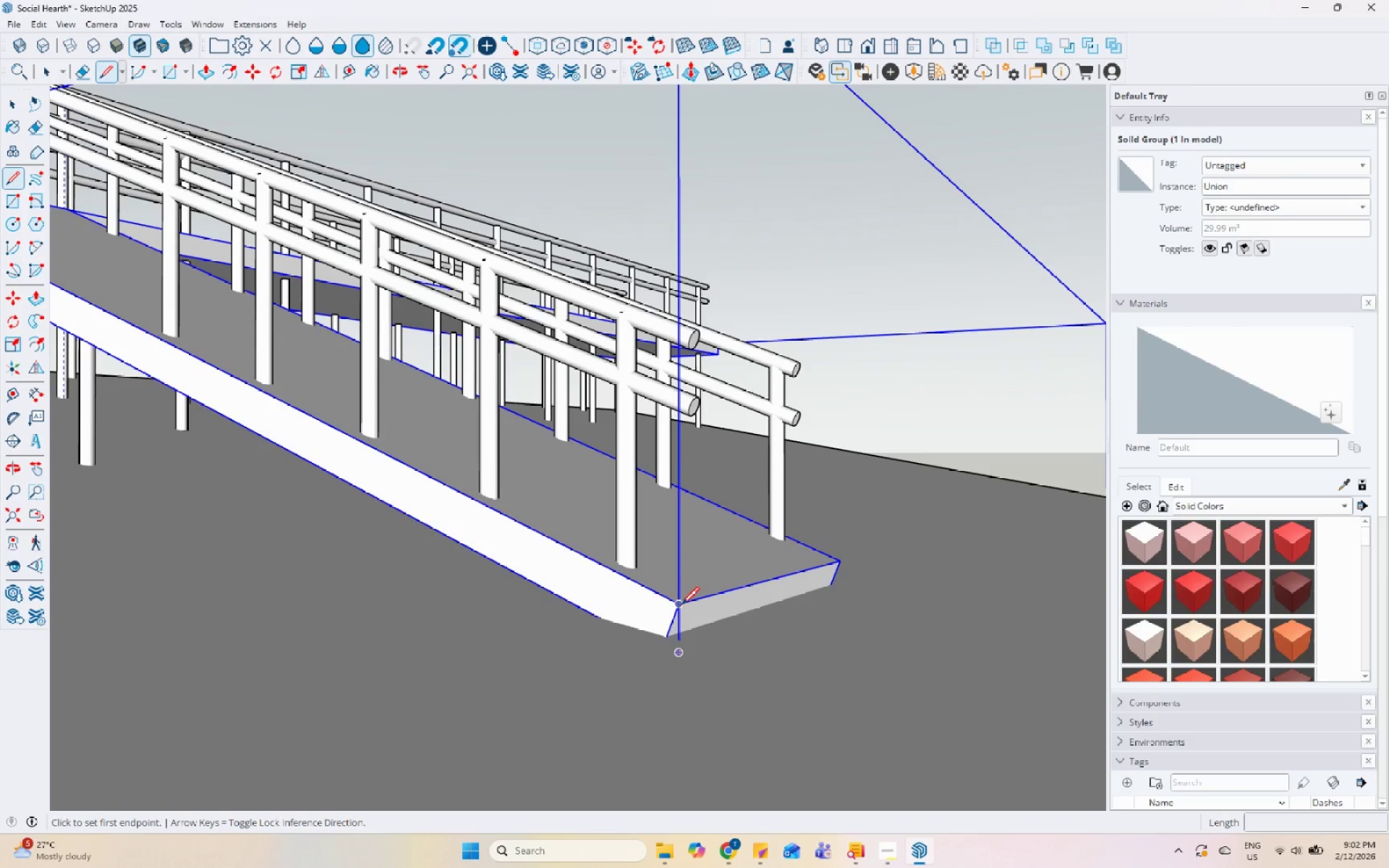 
scroll: coordinate [761, 678], scroll_direction: up, amount: 6.0
 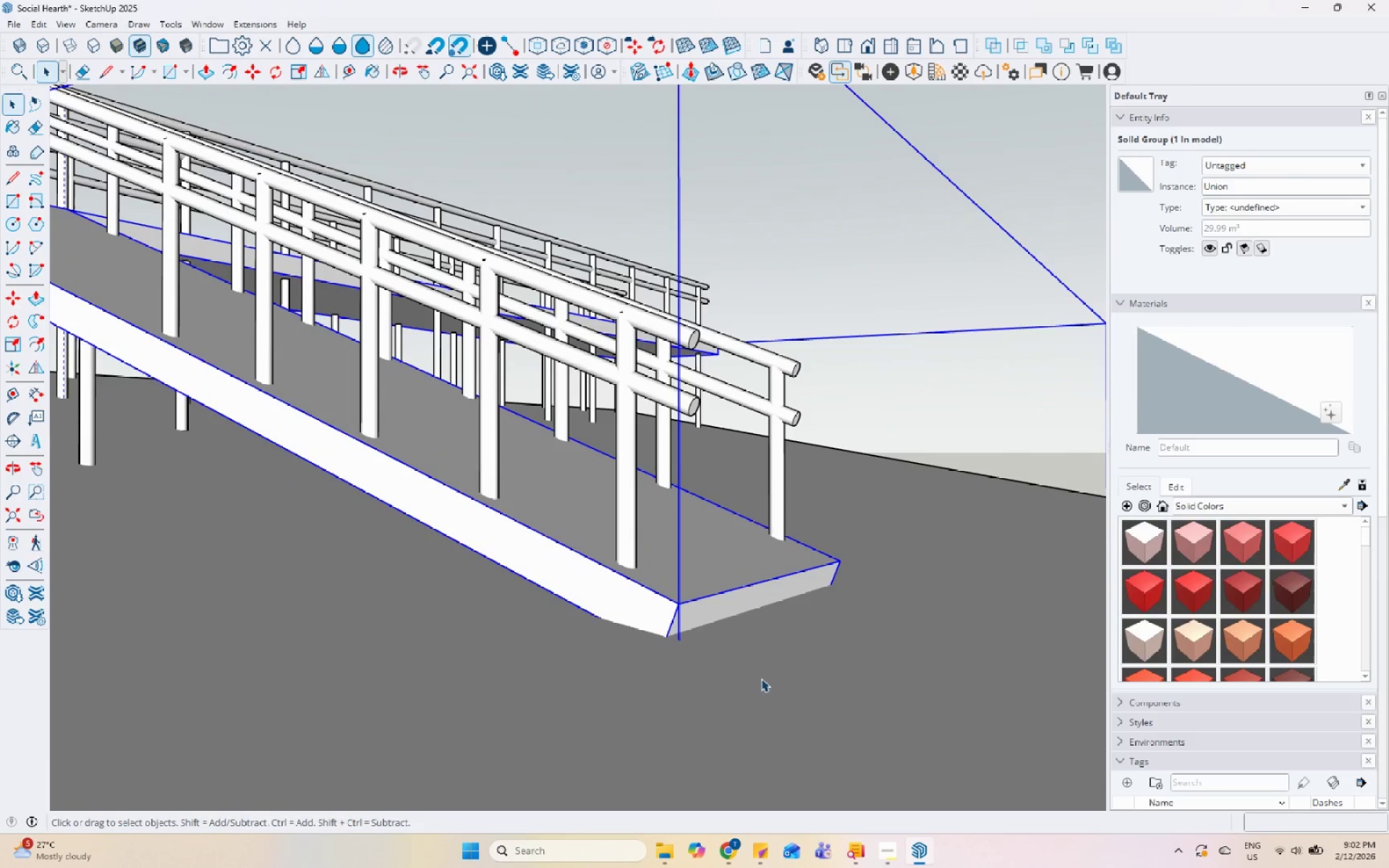 
left_click([681, 605])
 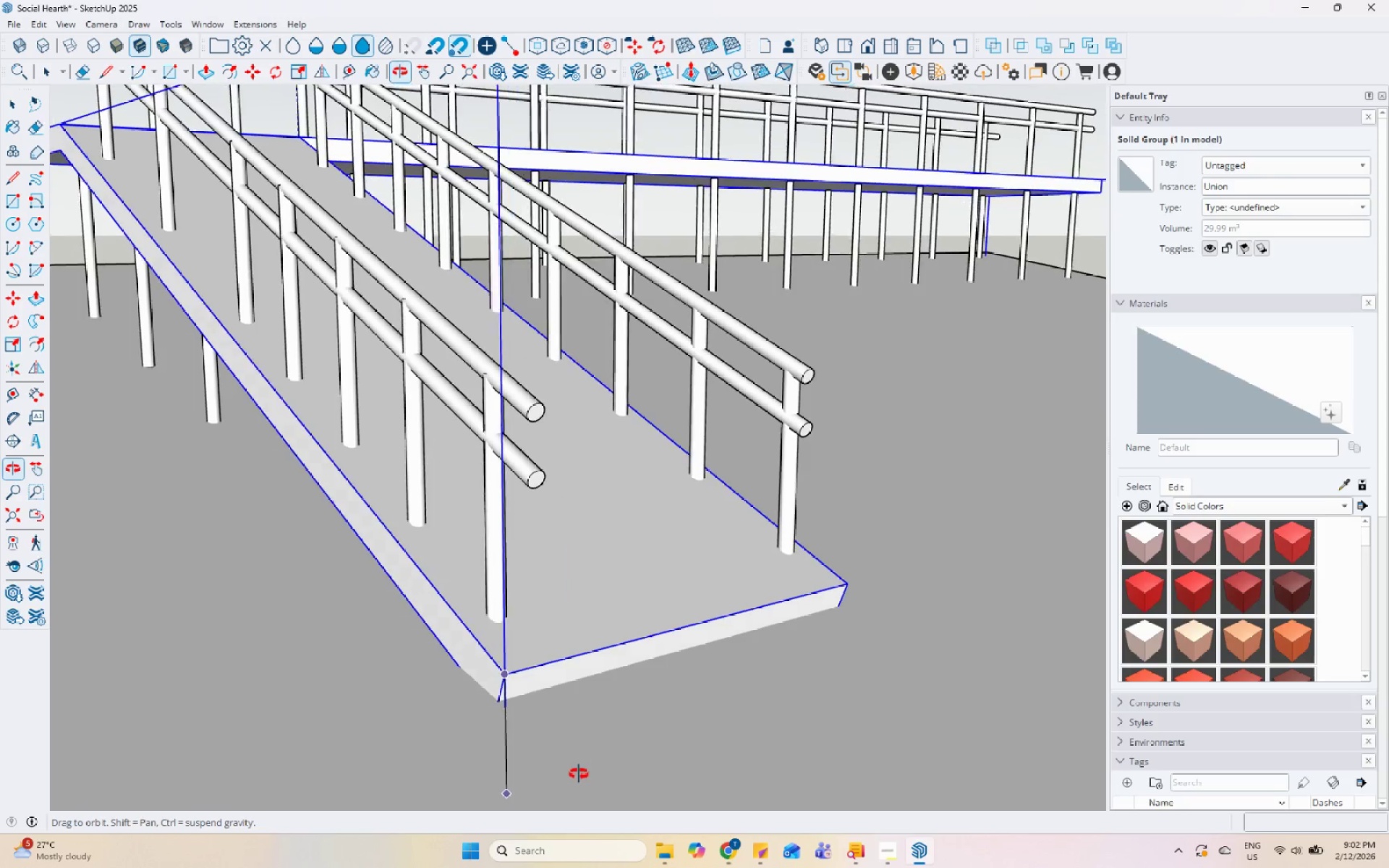 
wait(6.75)
 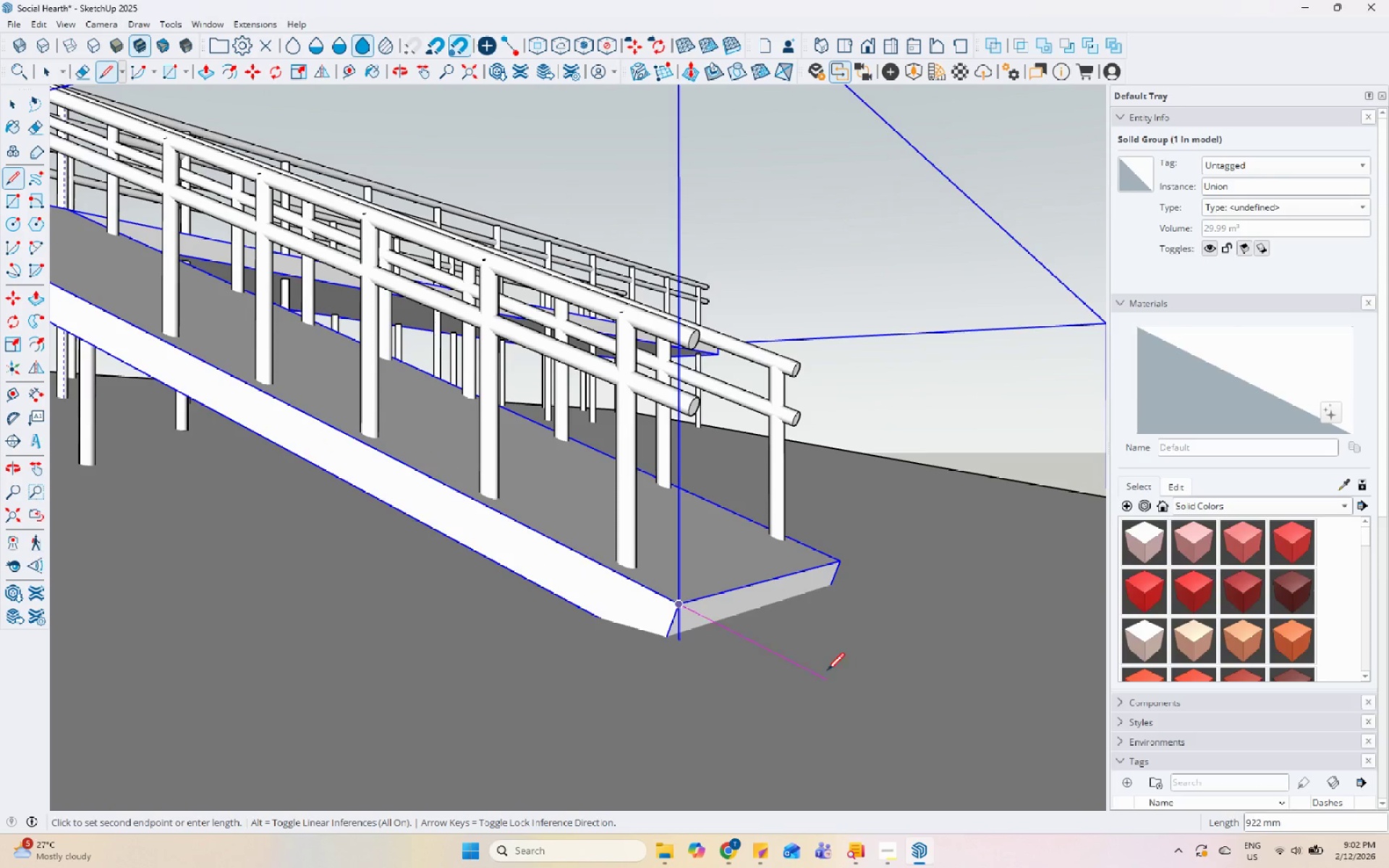 
scroll: coordinate [814, 689], scroll_direction: up, amount: 1.0
 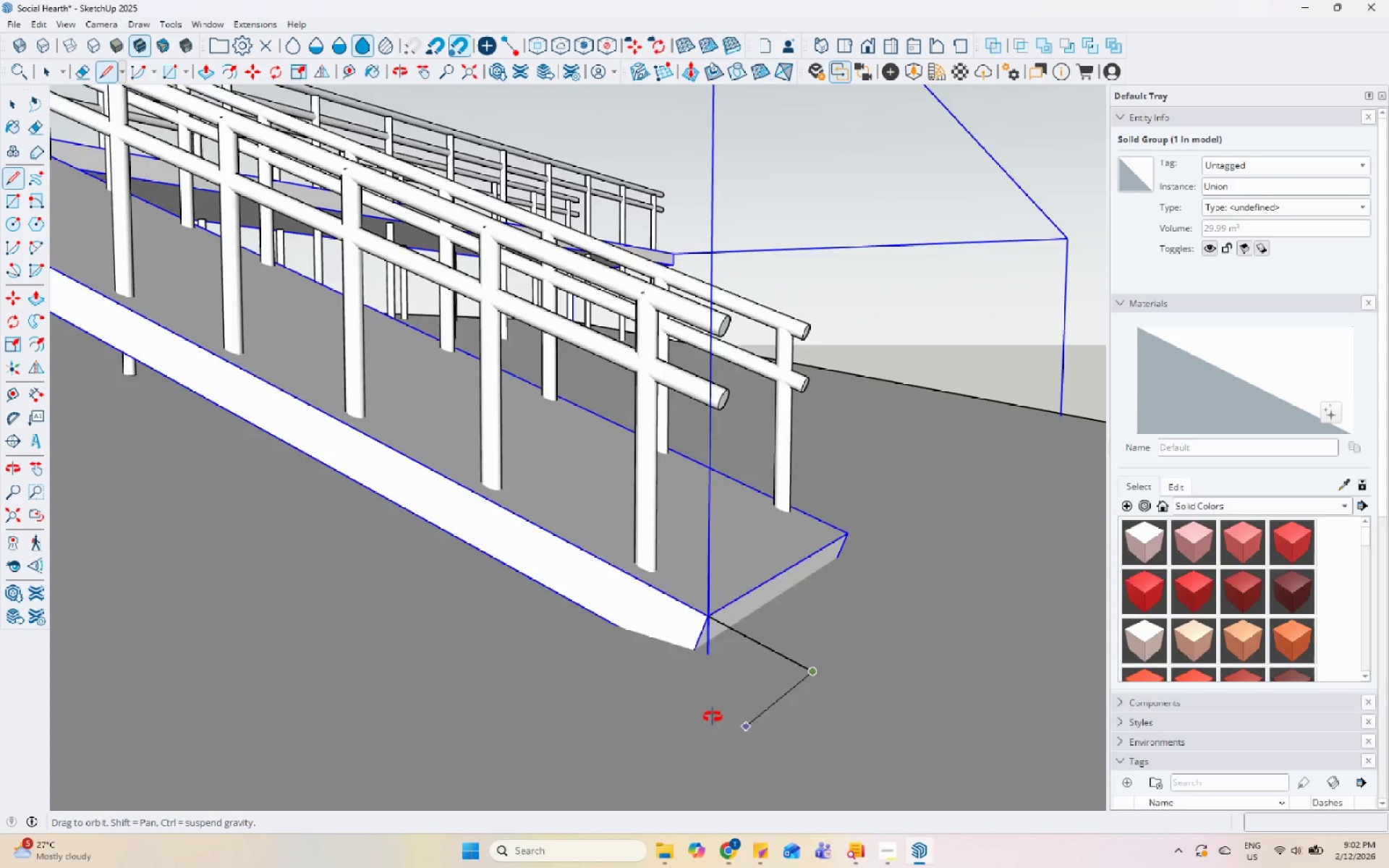 
key(Escape)
 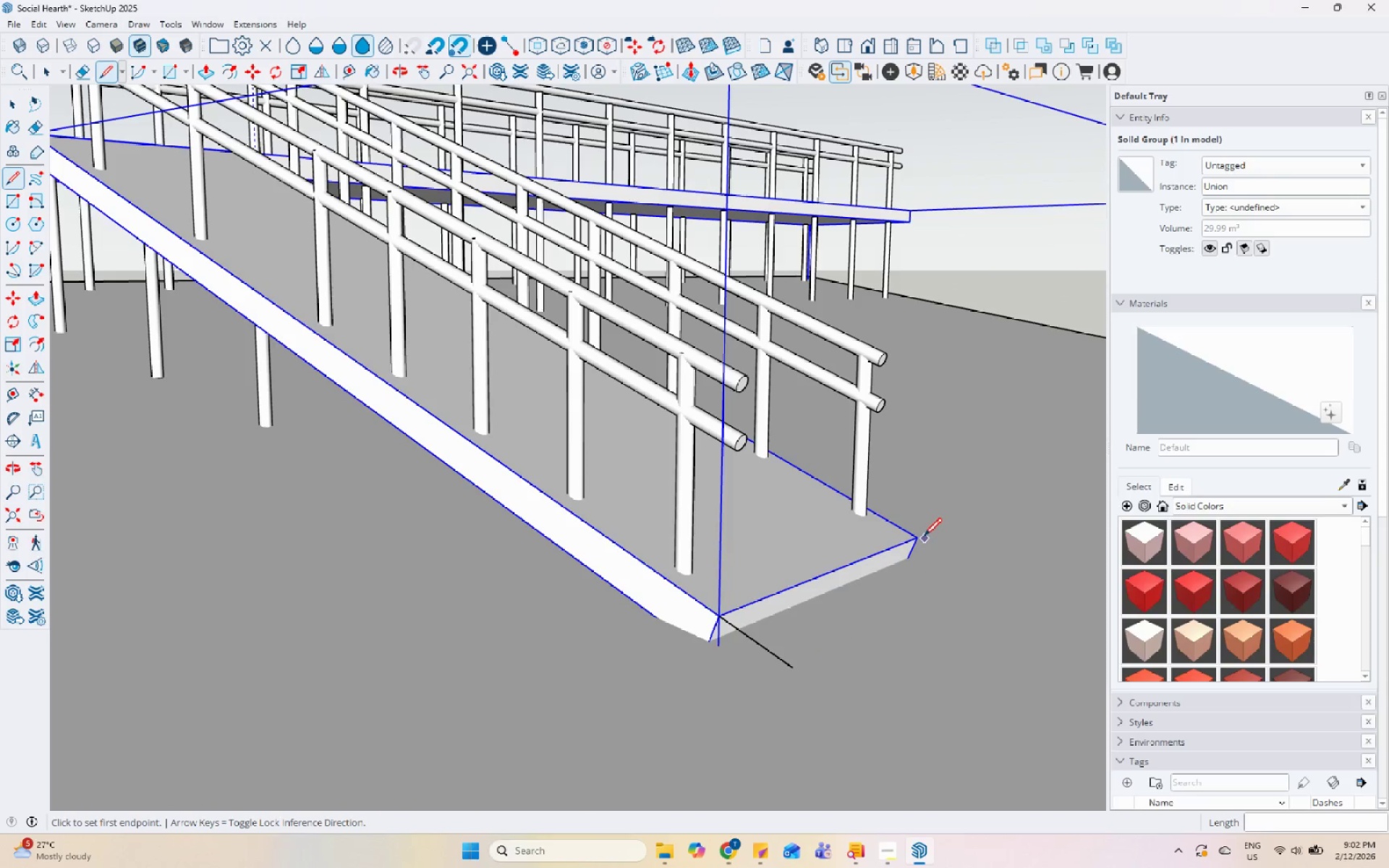 
scroll: coordinate [415, 626], scroll_direction: down, amount: 2.0
 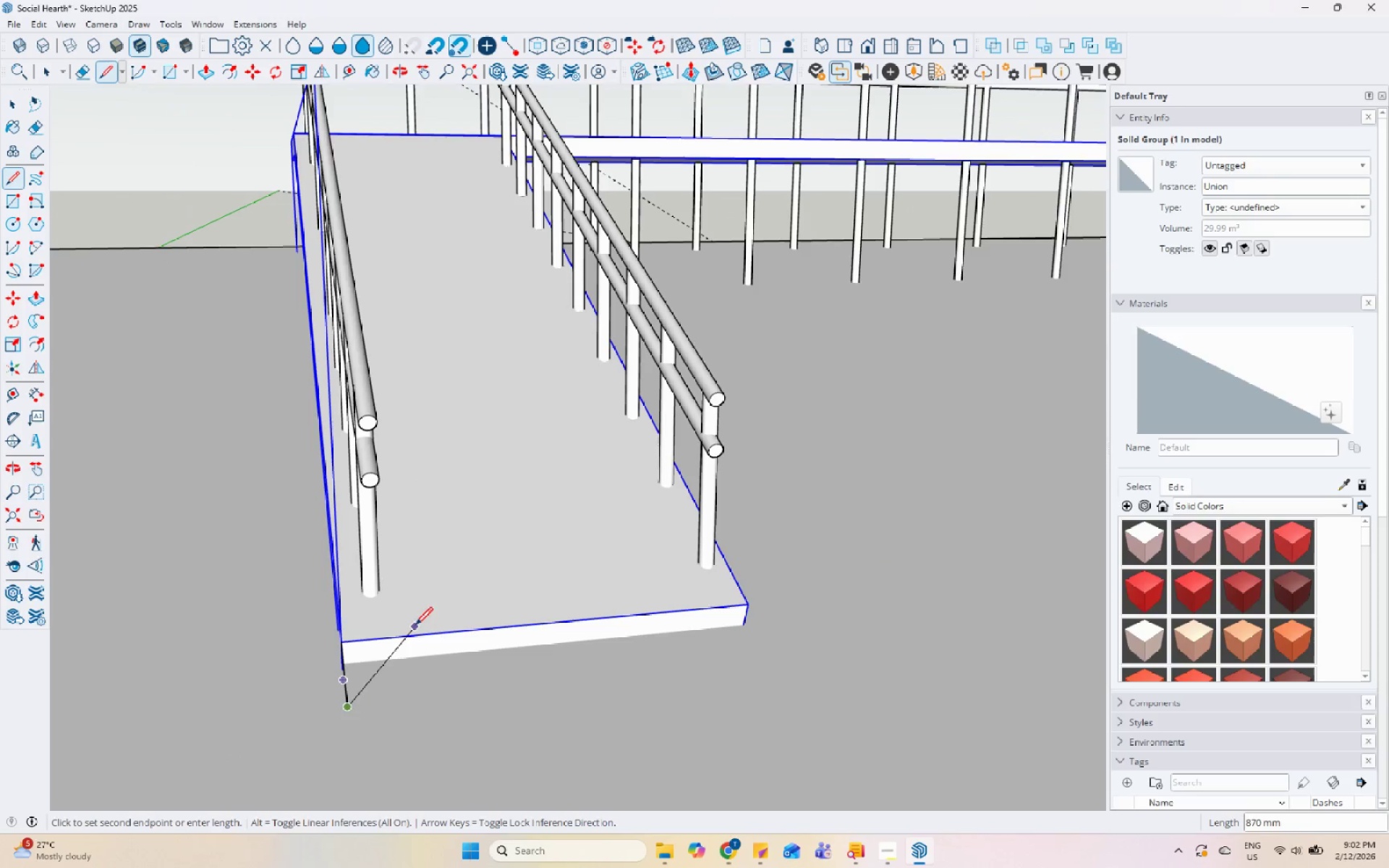 
left_click([919, 533])
 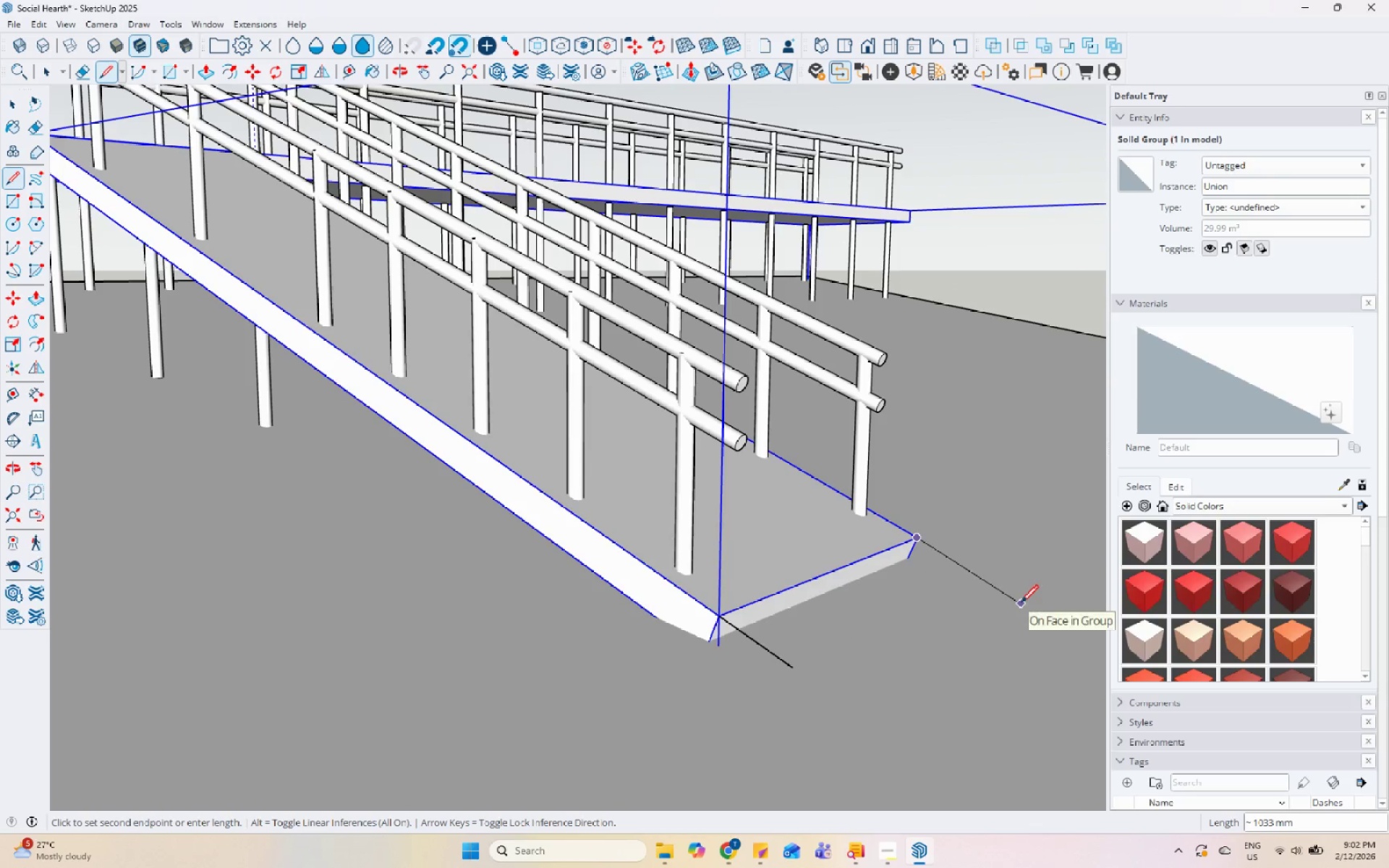 
left_click([995, 579])
 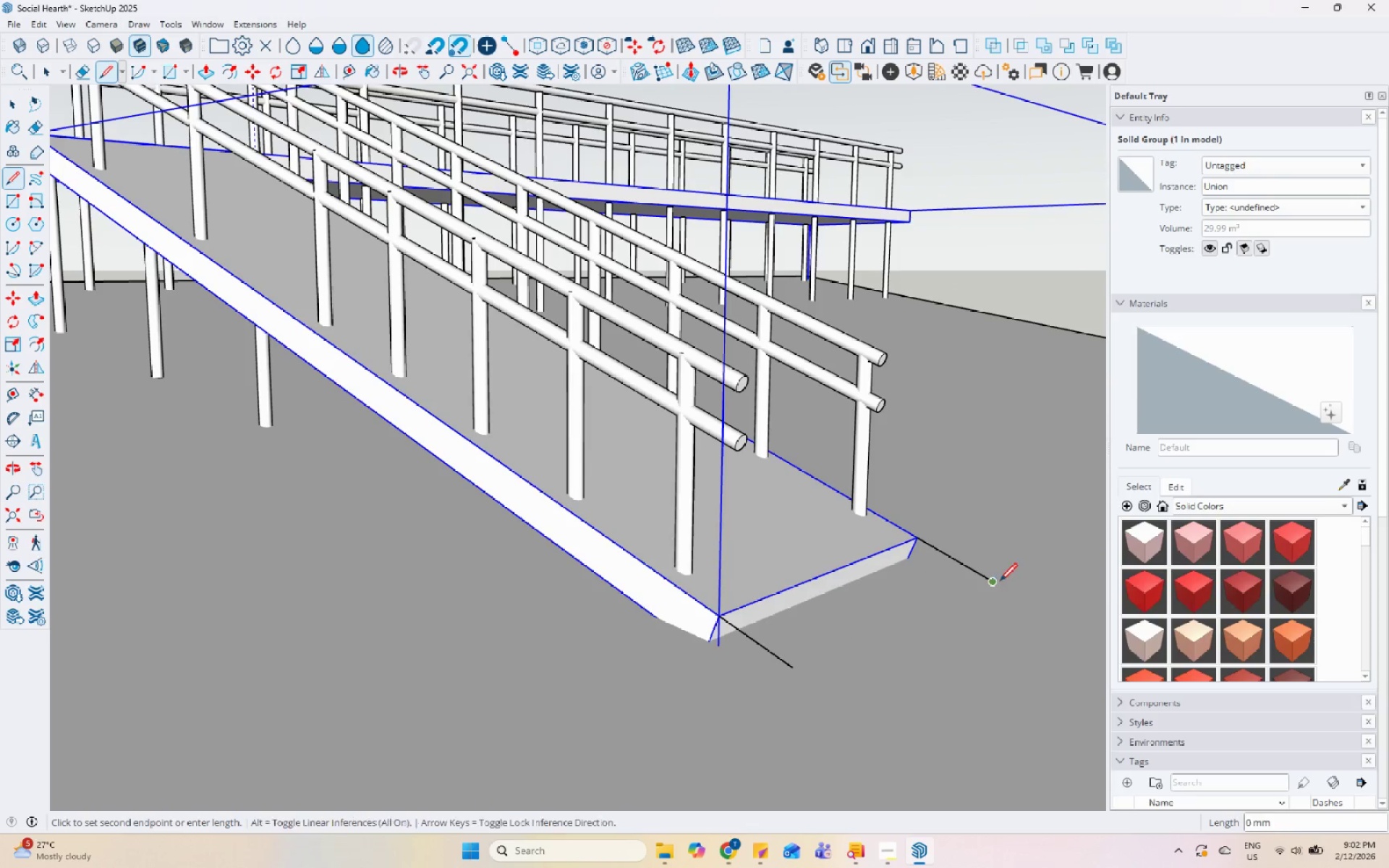 
key(Escape)
 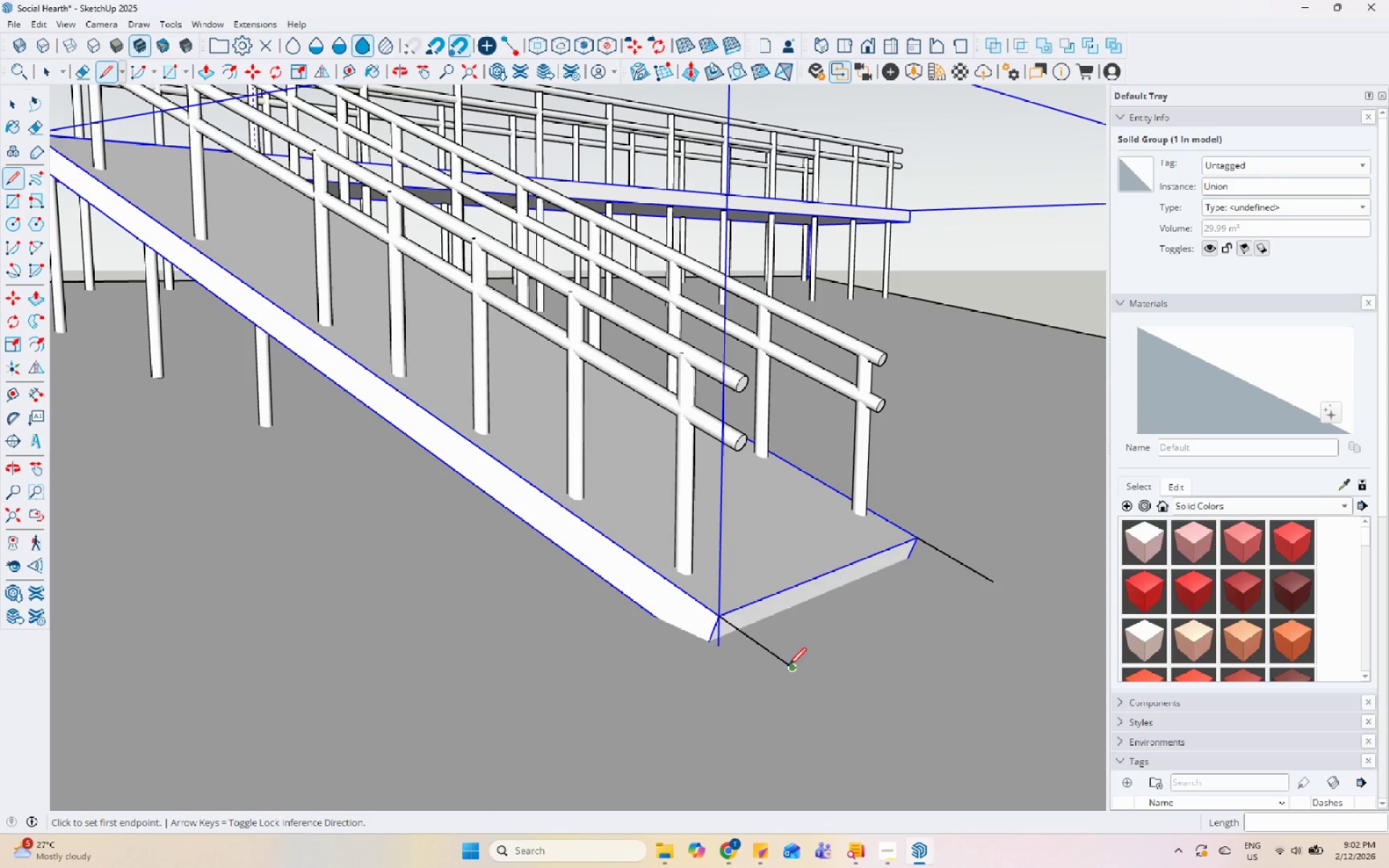 
left_click([793, 664])
 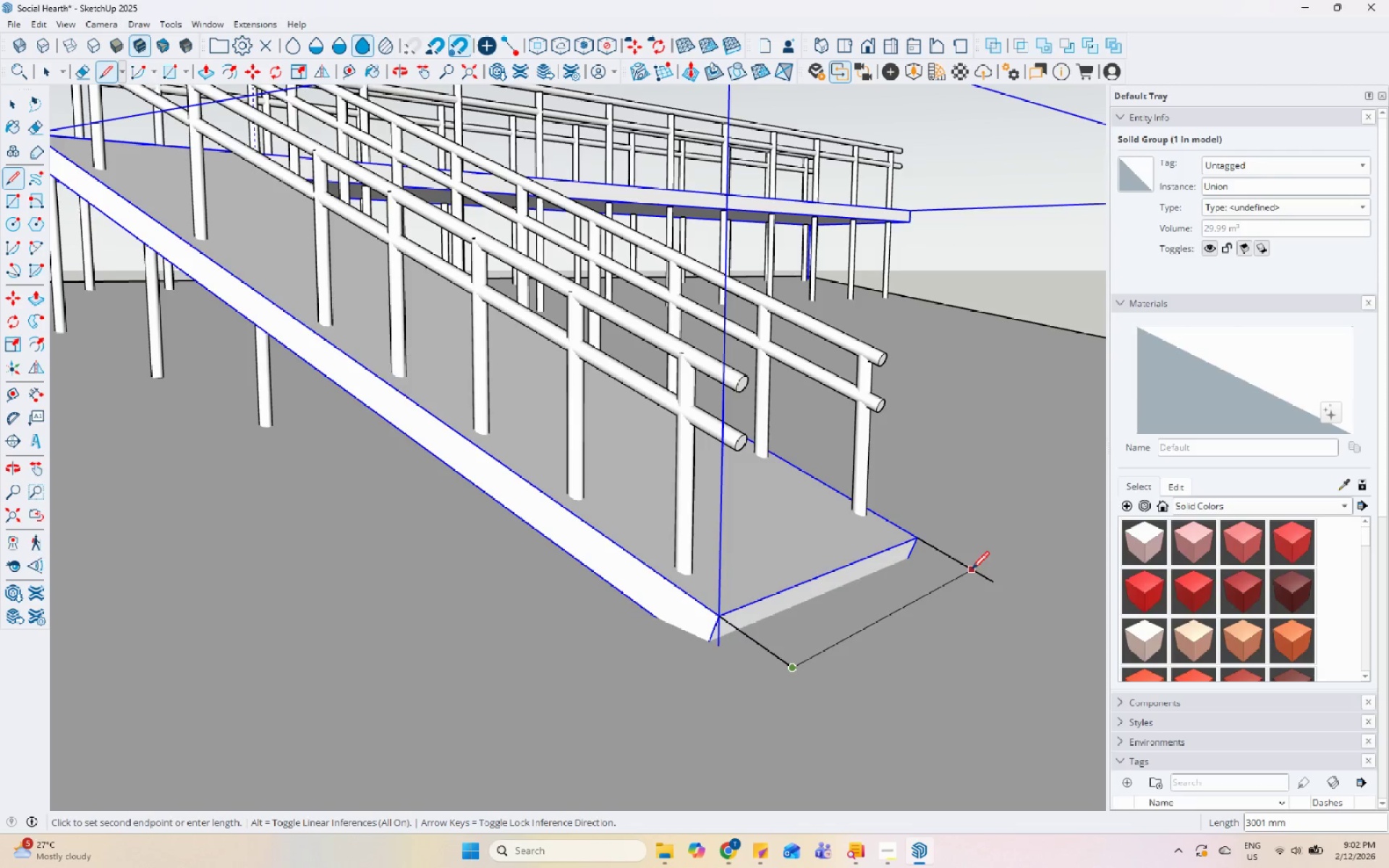 
left_click_drag(start_coordinate=[981, 580], to_coordinate=[985, 579])
 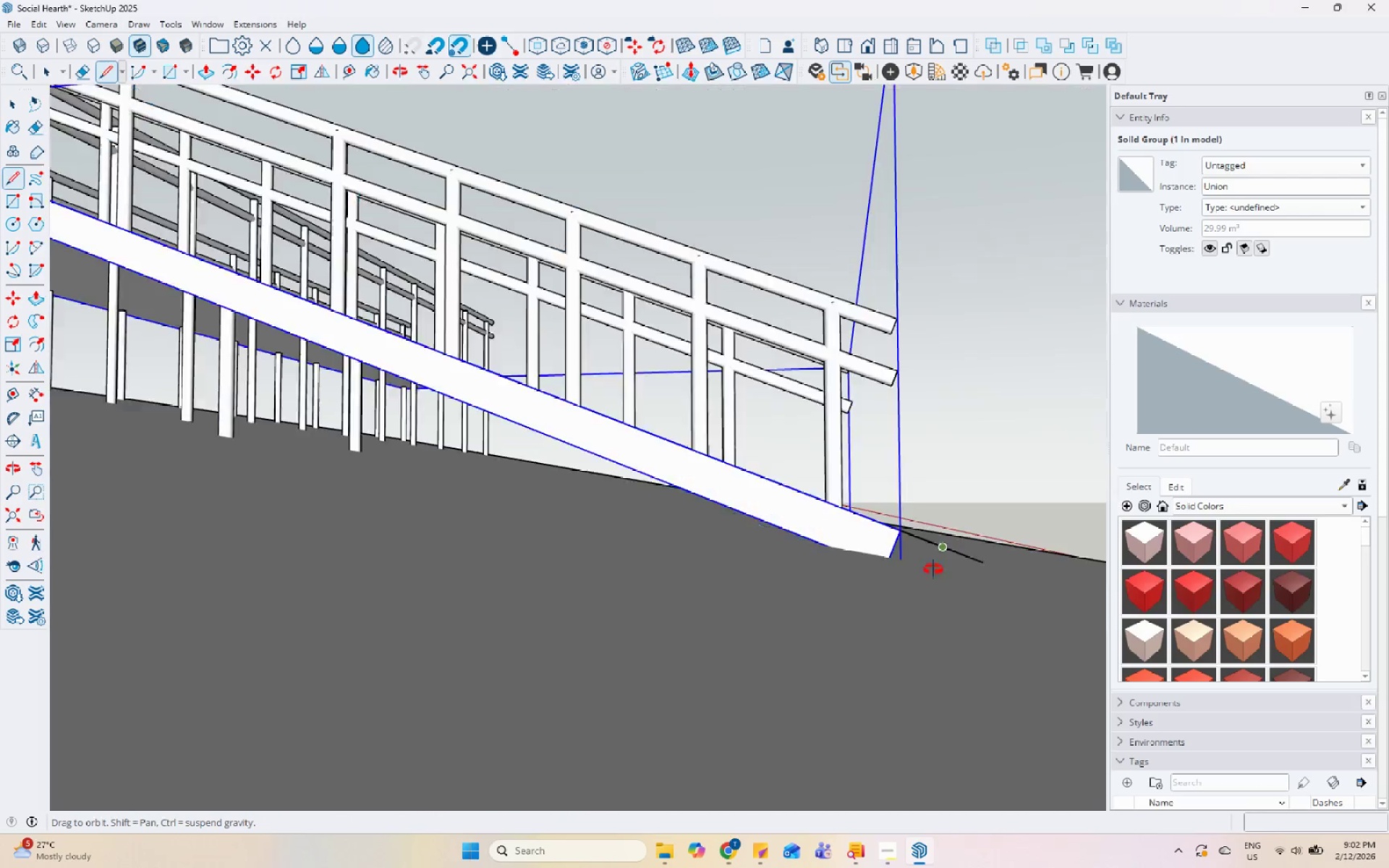 
key(Escape)
 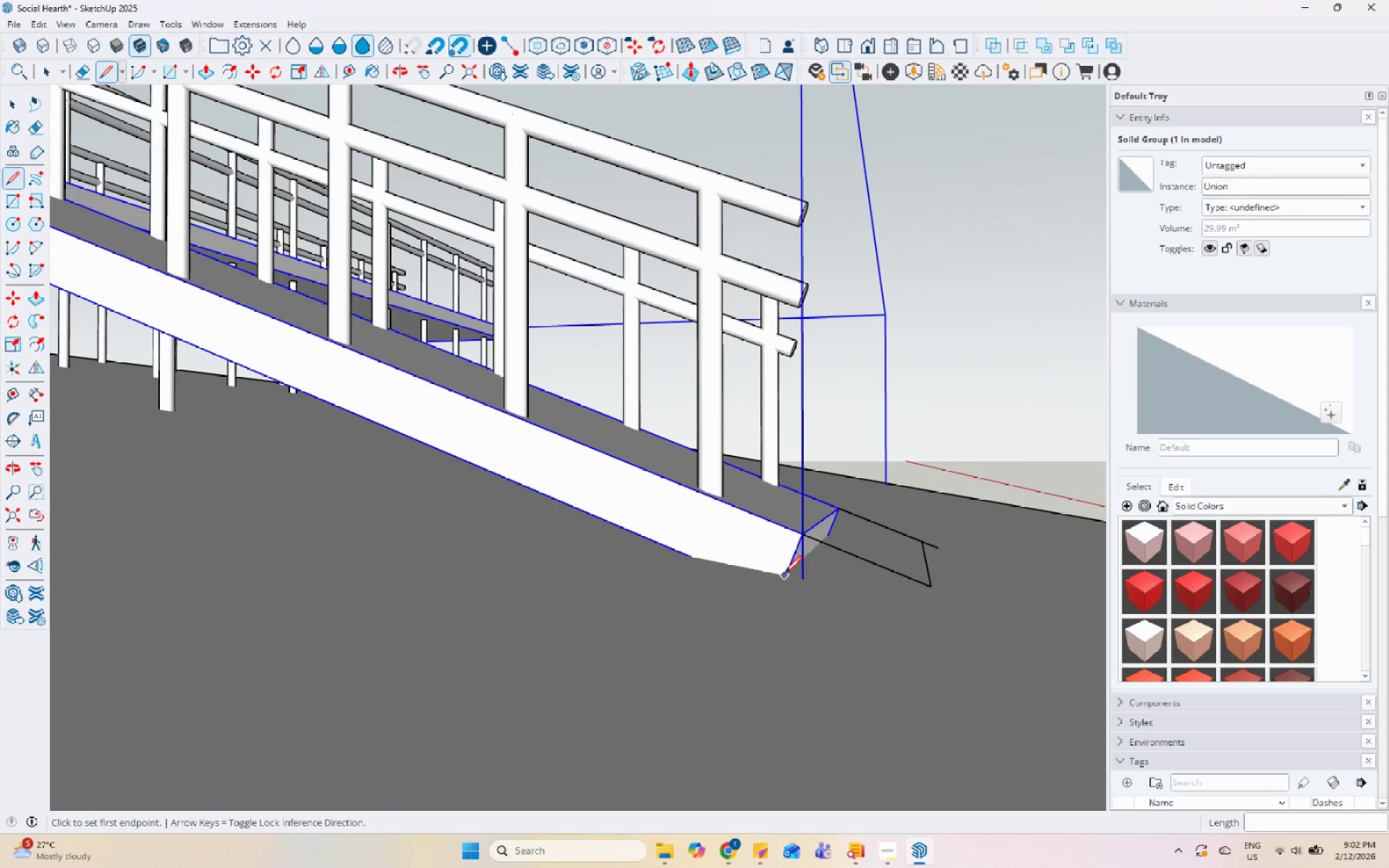 
scroll: coordinate [974, 592], scroll_direction: up, amount: 4.0
 